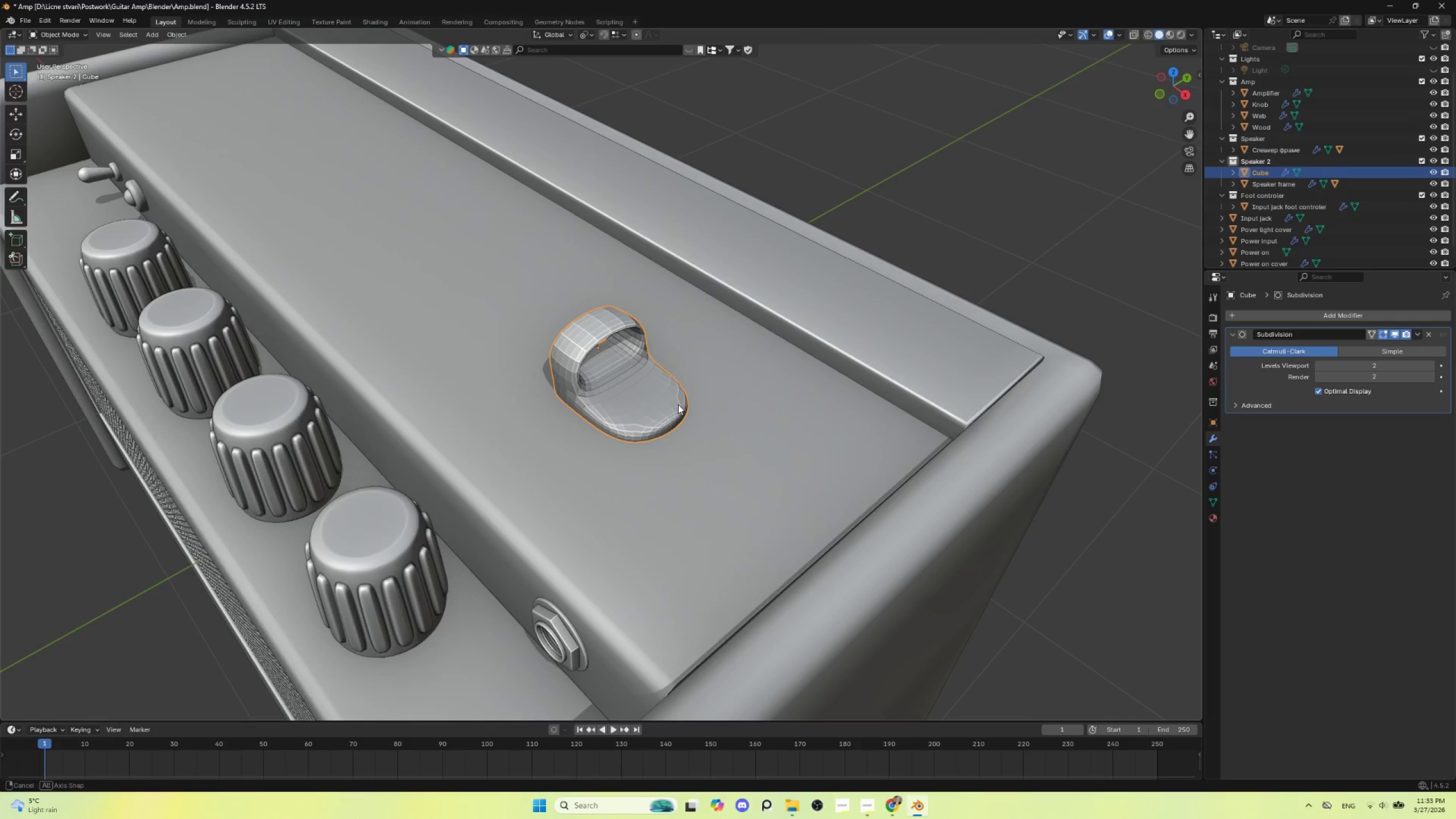 
key(Tab)
 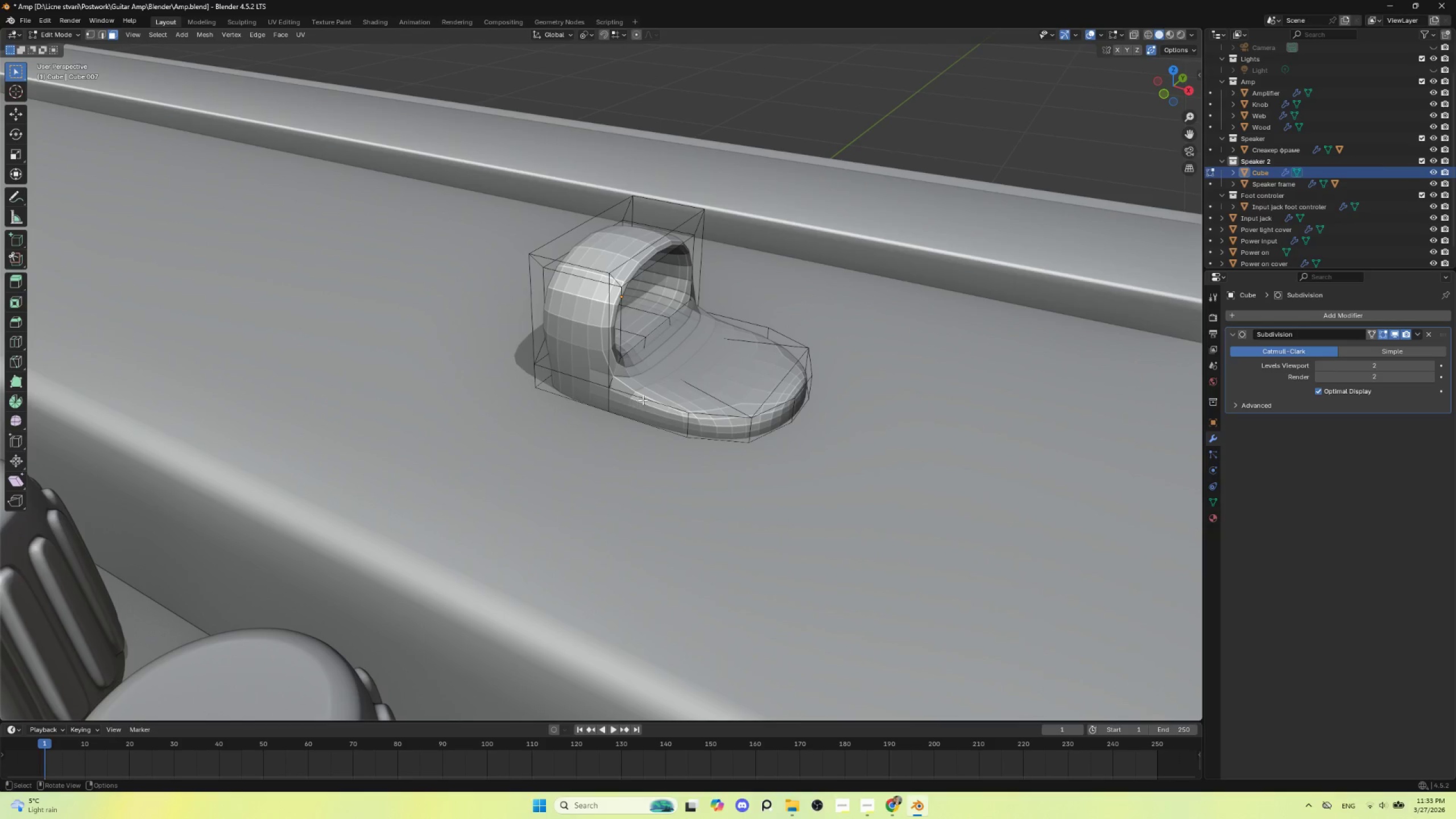 
scroll: coordinate [661, 439], scroll_direction: up, amount: 3.0
 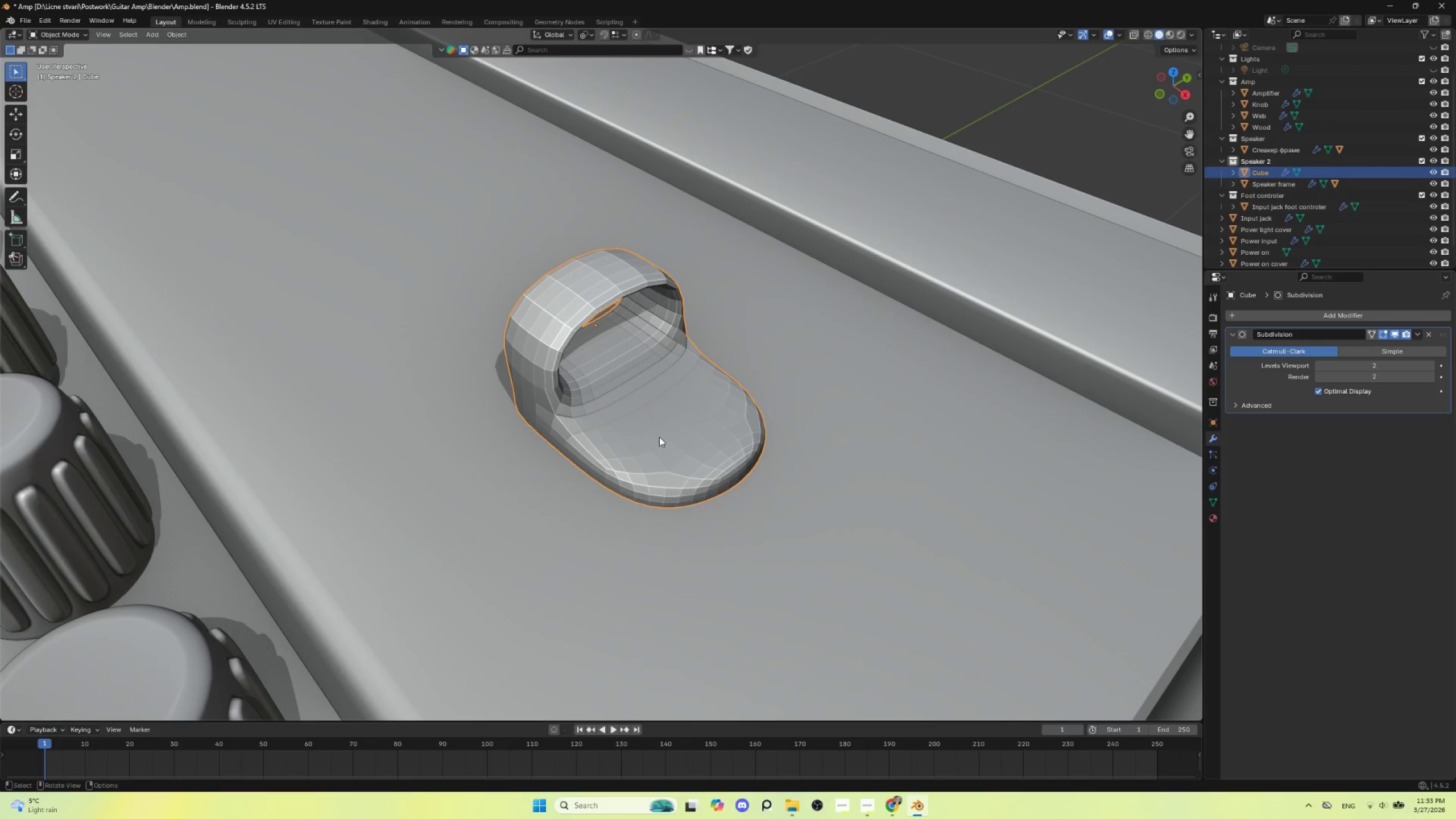 
hold_key(key=AltLeft, duration=1.14)
left_click([644, 400])
 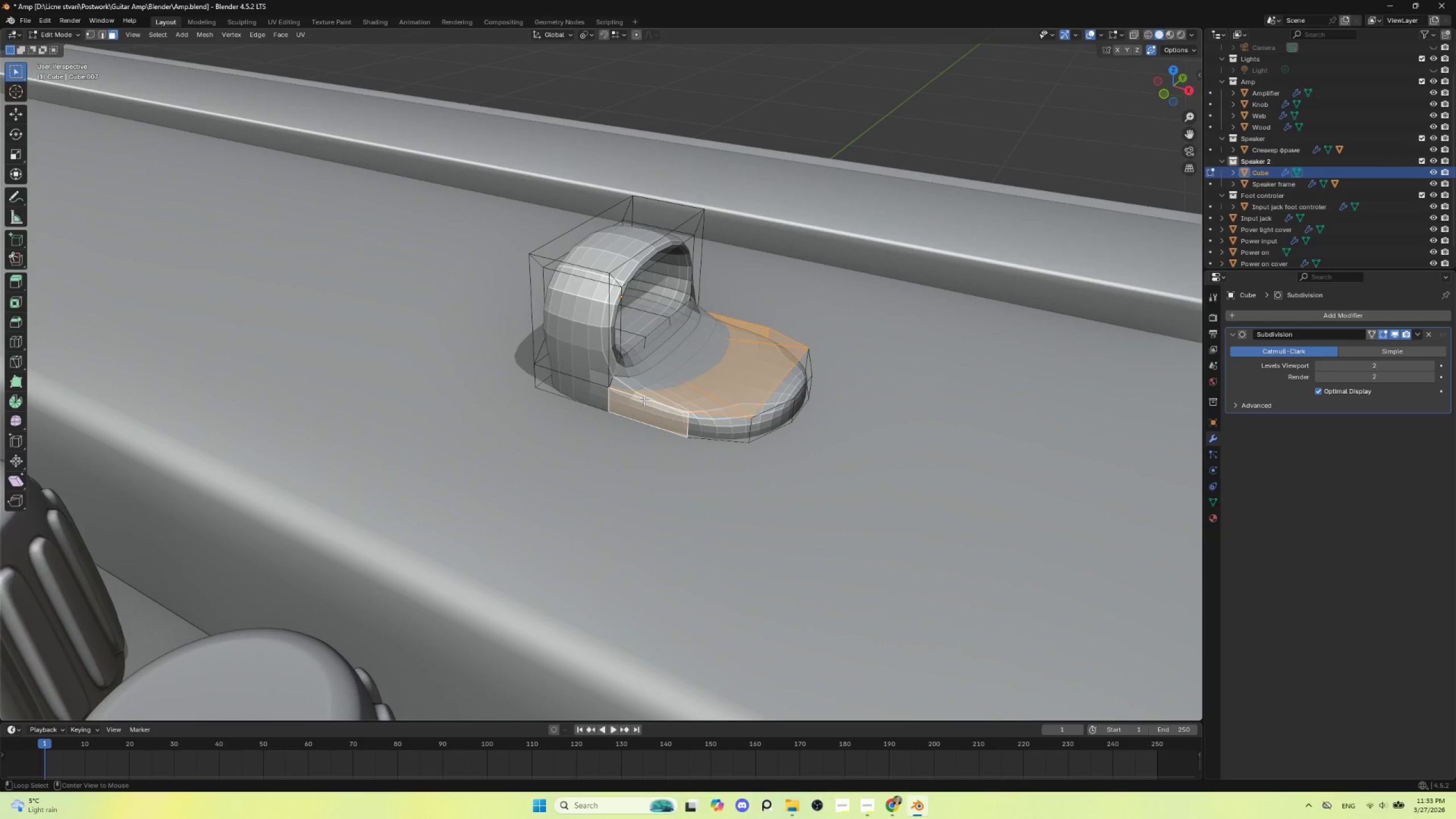 
hold_key(key=AltLeft, duration=1.92)
left_click([101, 37])
 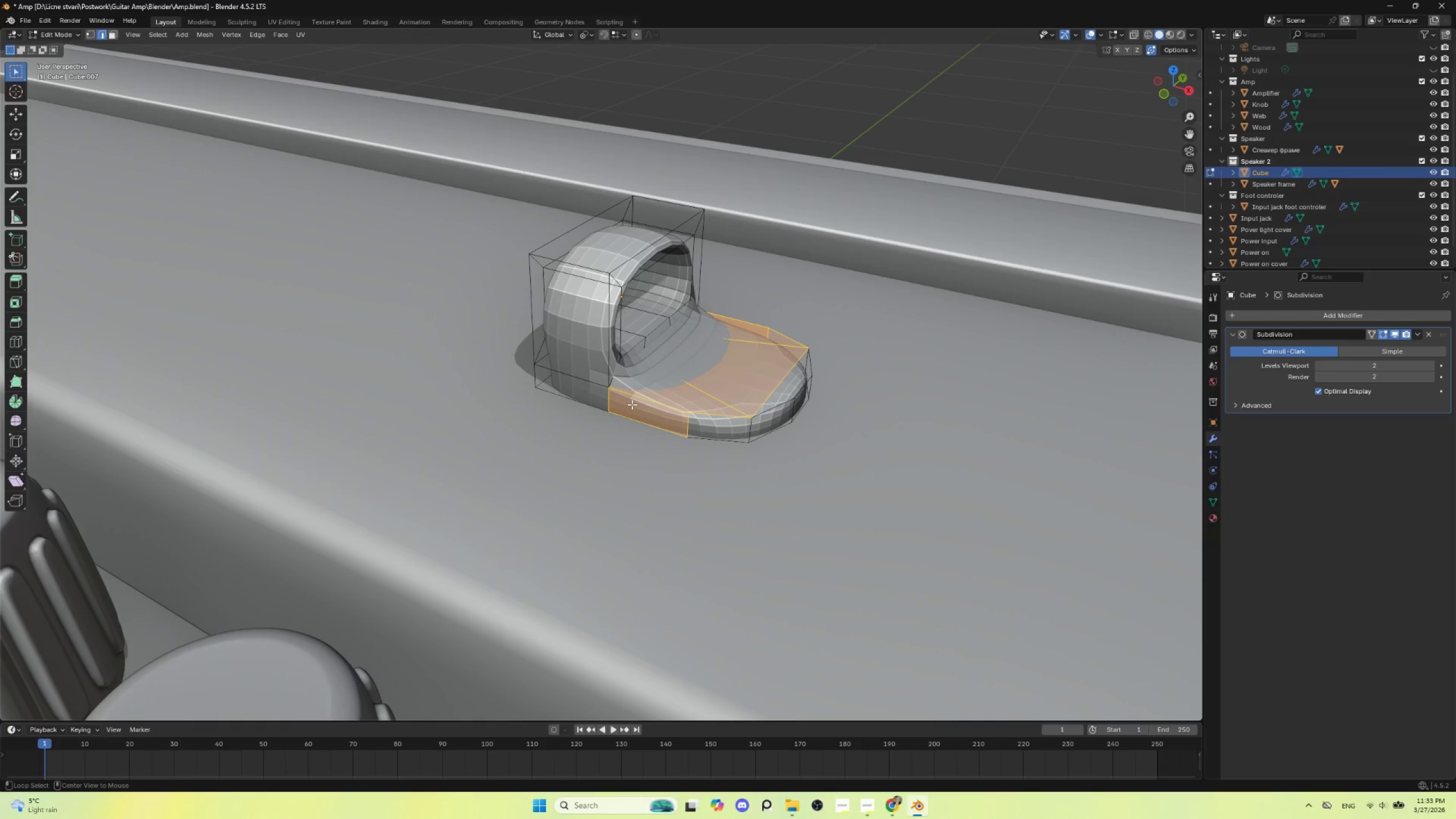 
hold_key(key=AltLeft, duration=0.77)
left_click([636, 396])
 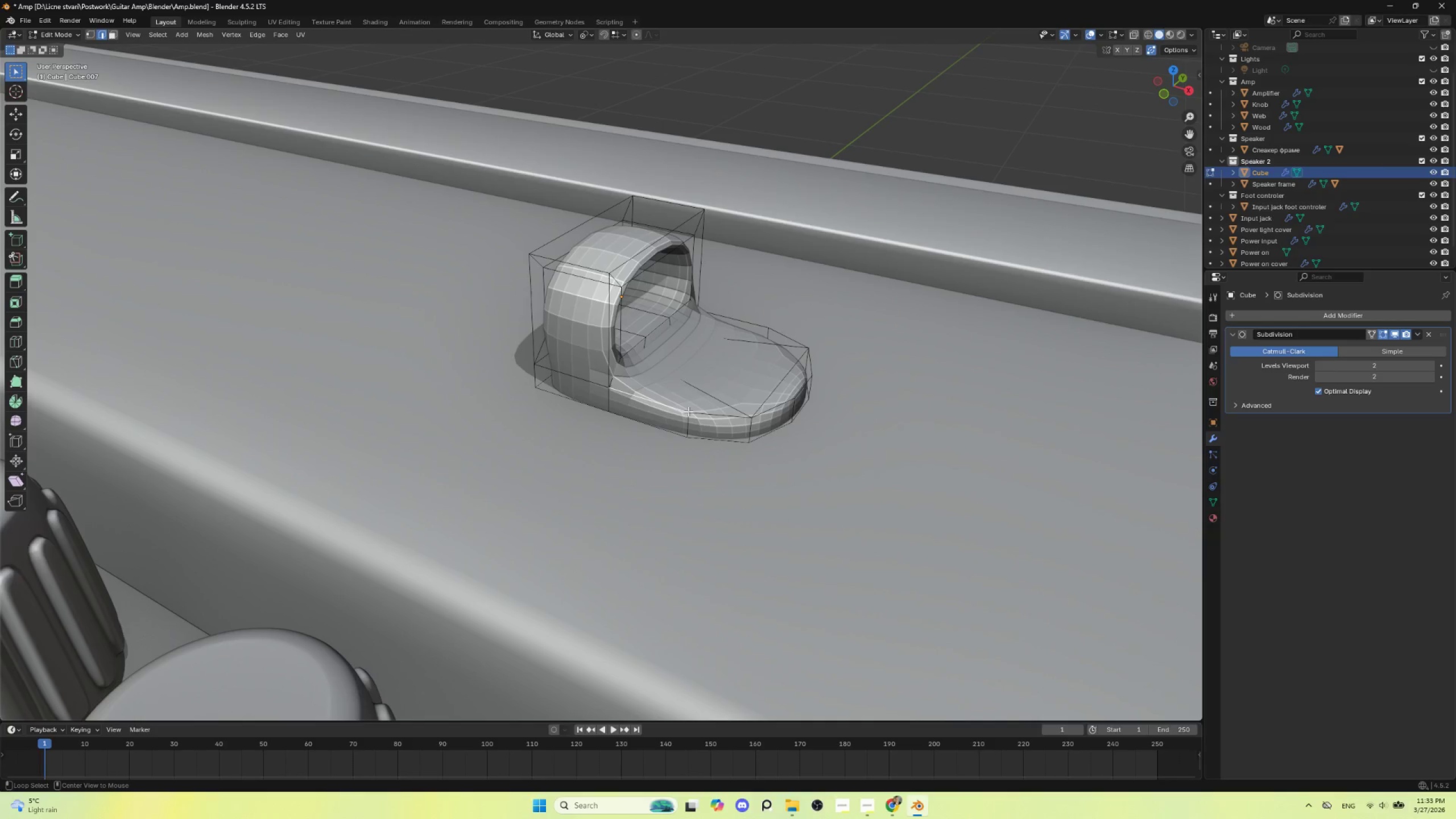 
hold_key(key=AltLeft, duration=25.0)
 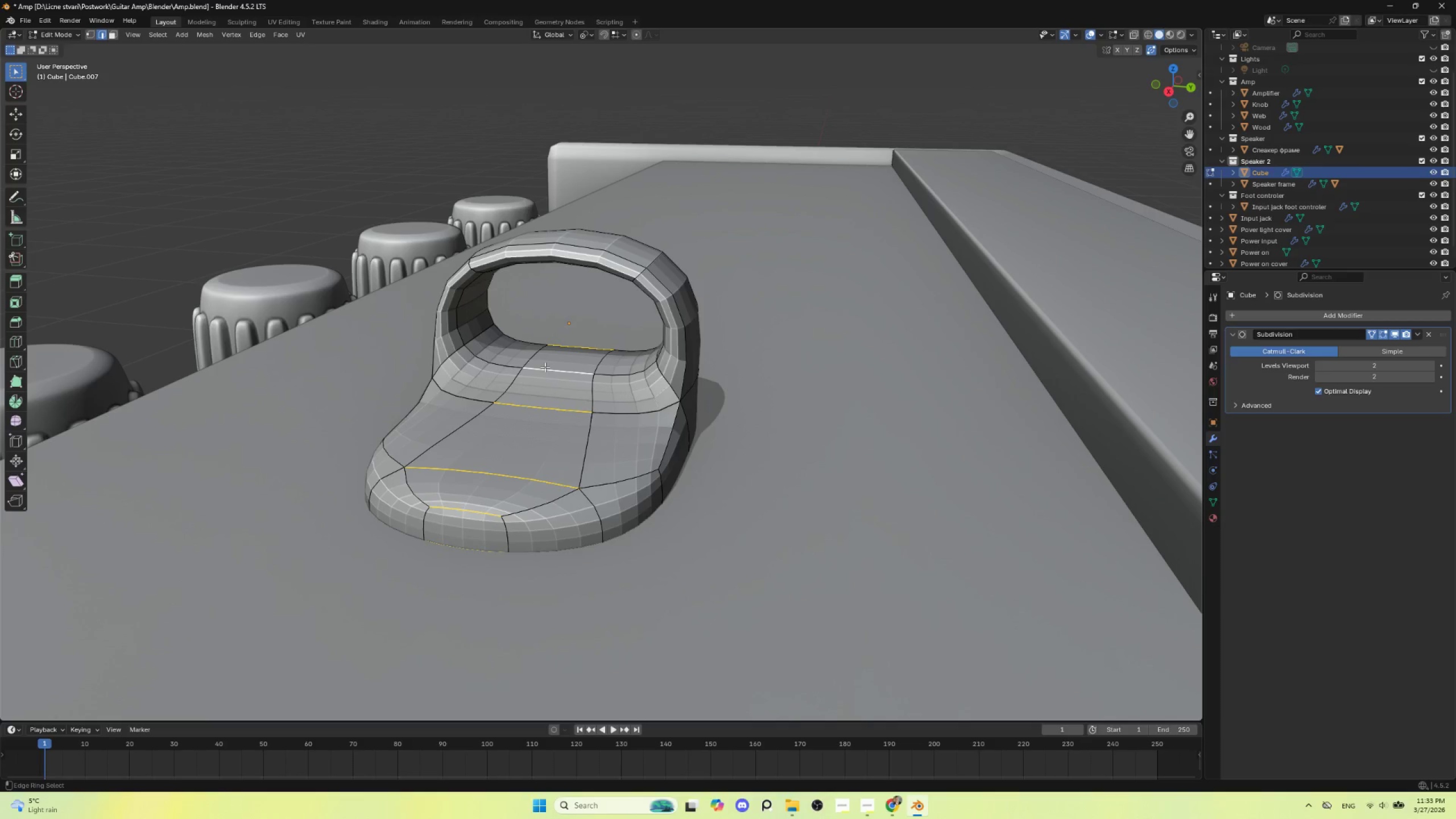 
key(Control+ControlLeft)
 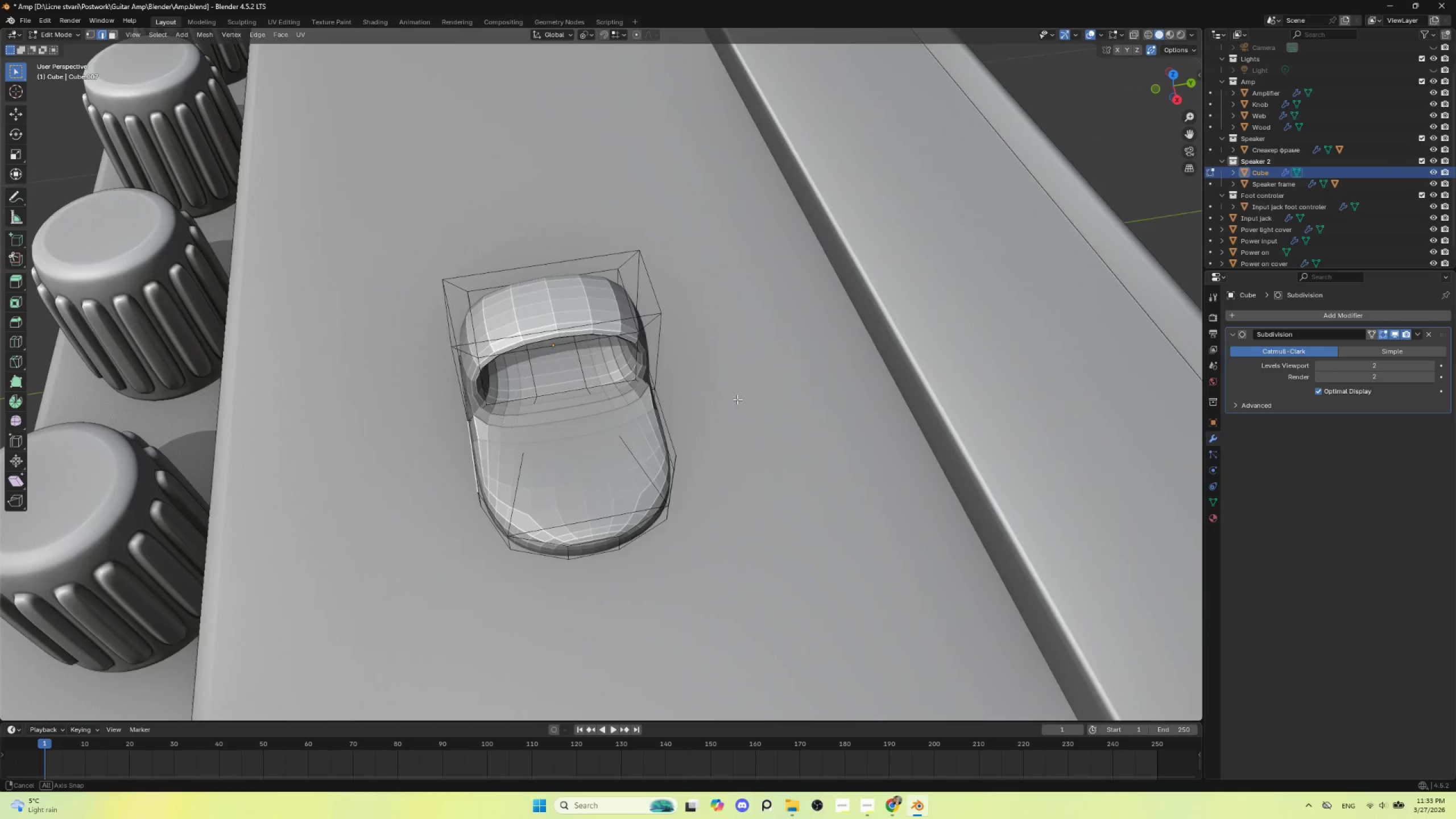 
hold_key(key=ControlLeft, duration=1.17)
left_click([652, 402])
 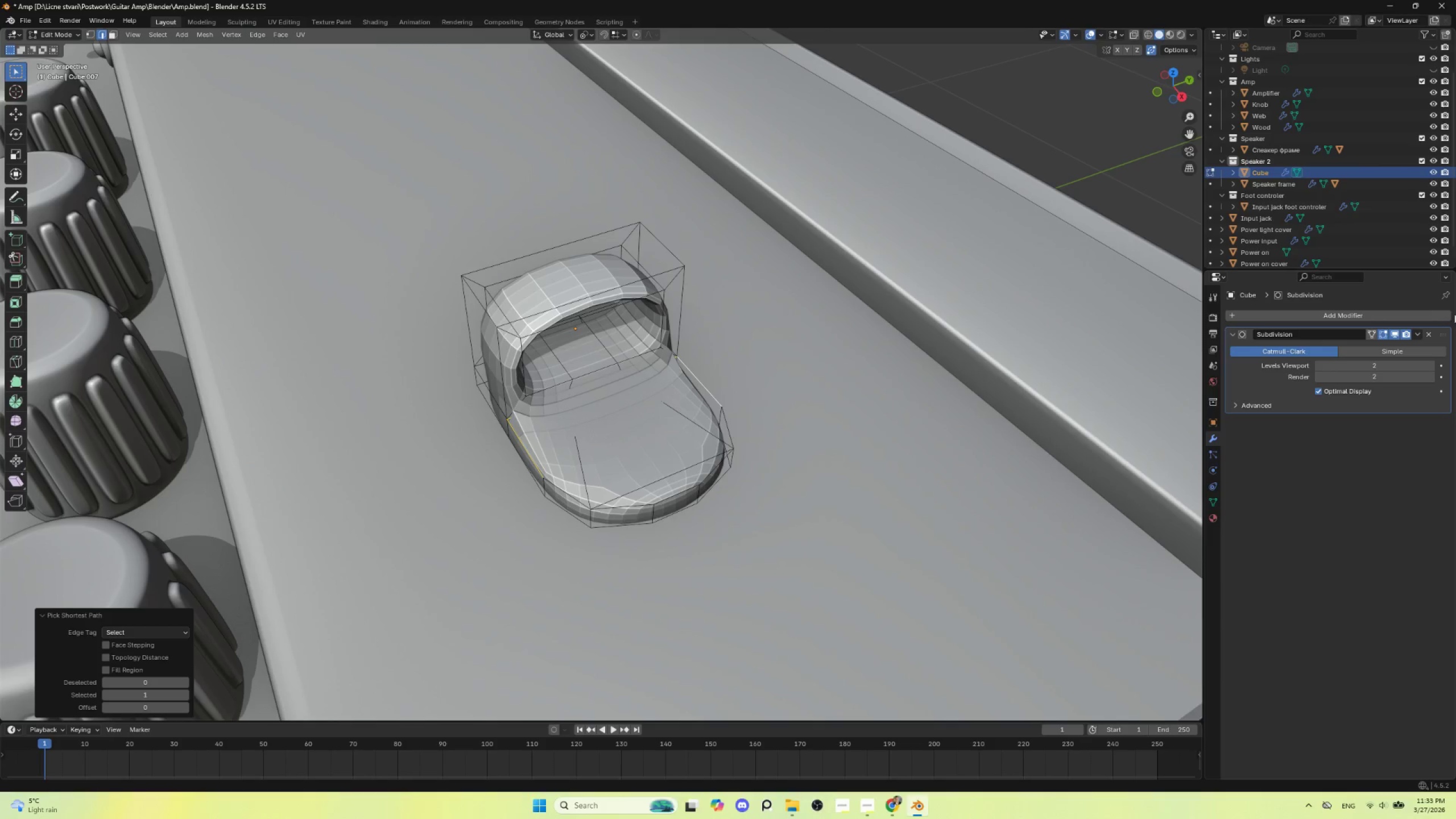 
left_click([1373, 336])
 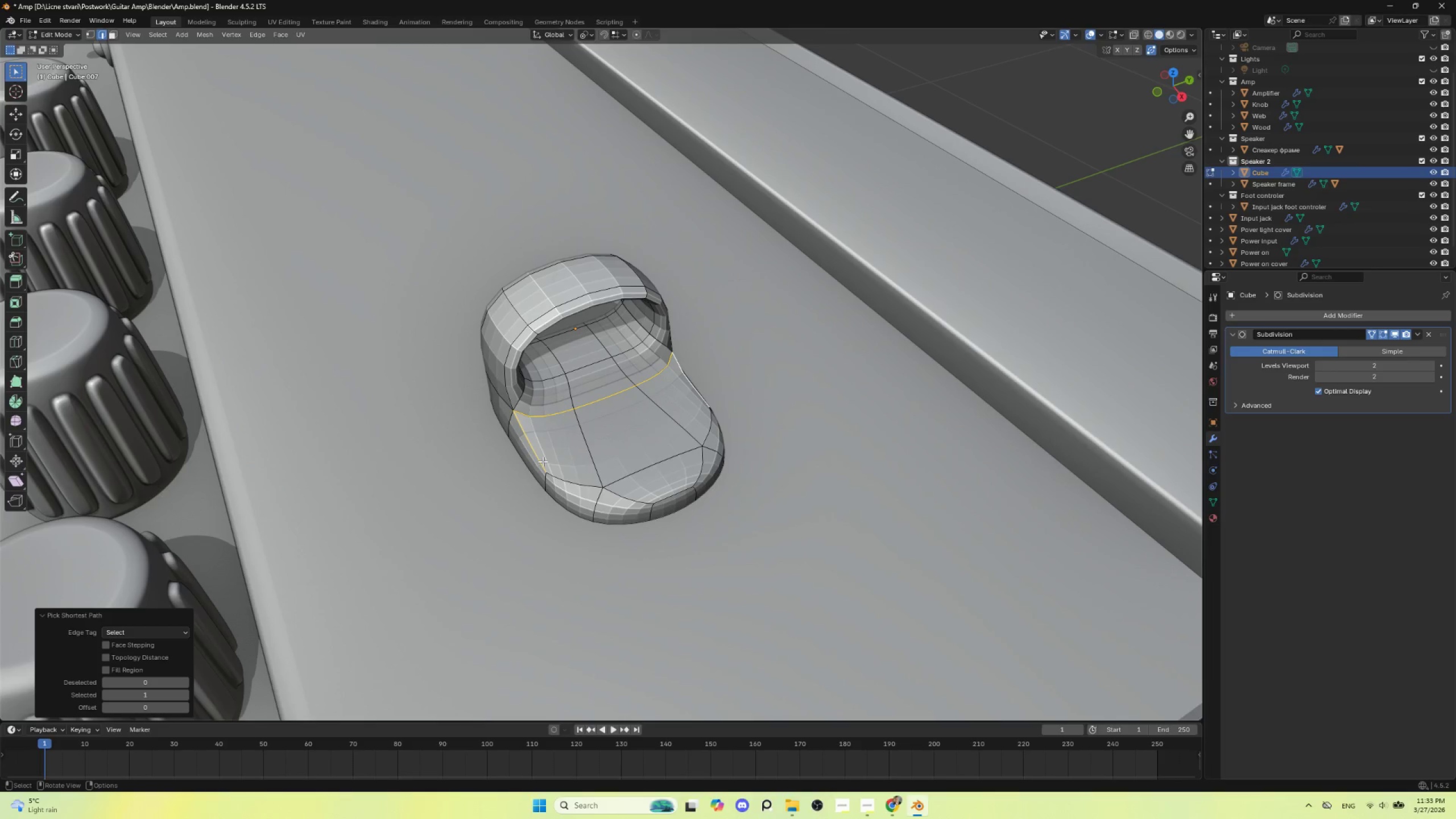 
left_click([530, 447])
 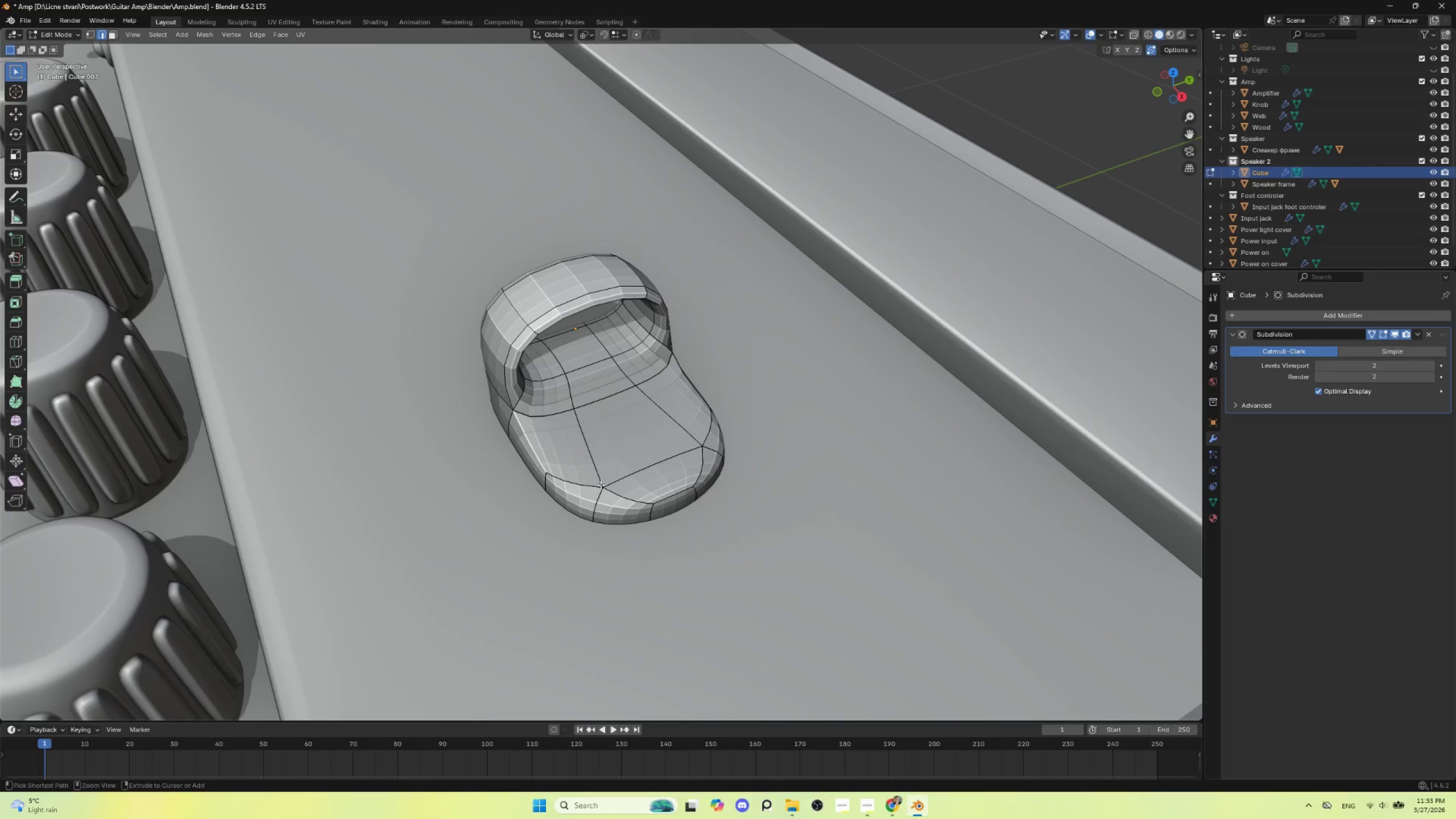 
hold_key(key=ControlLeft, duration=1.55)
left_click([635, 500])
 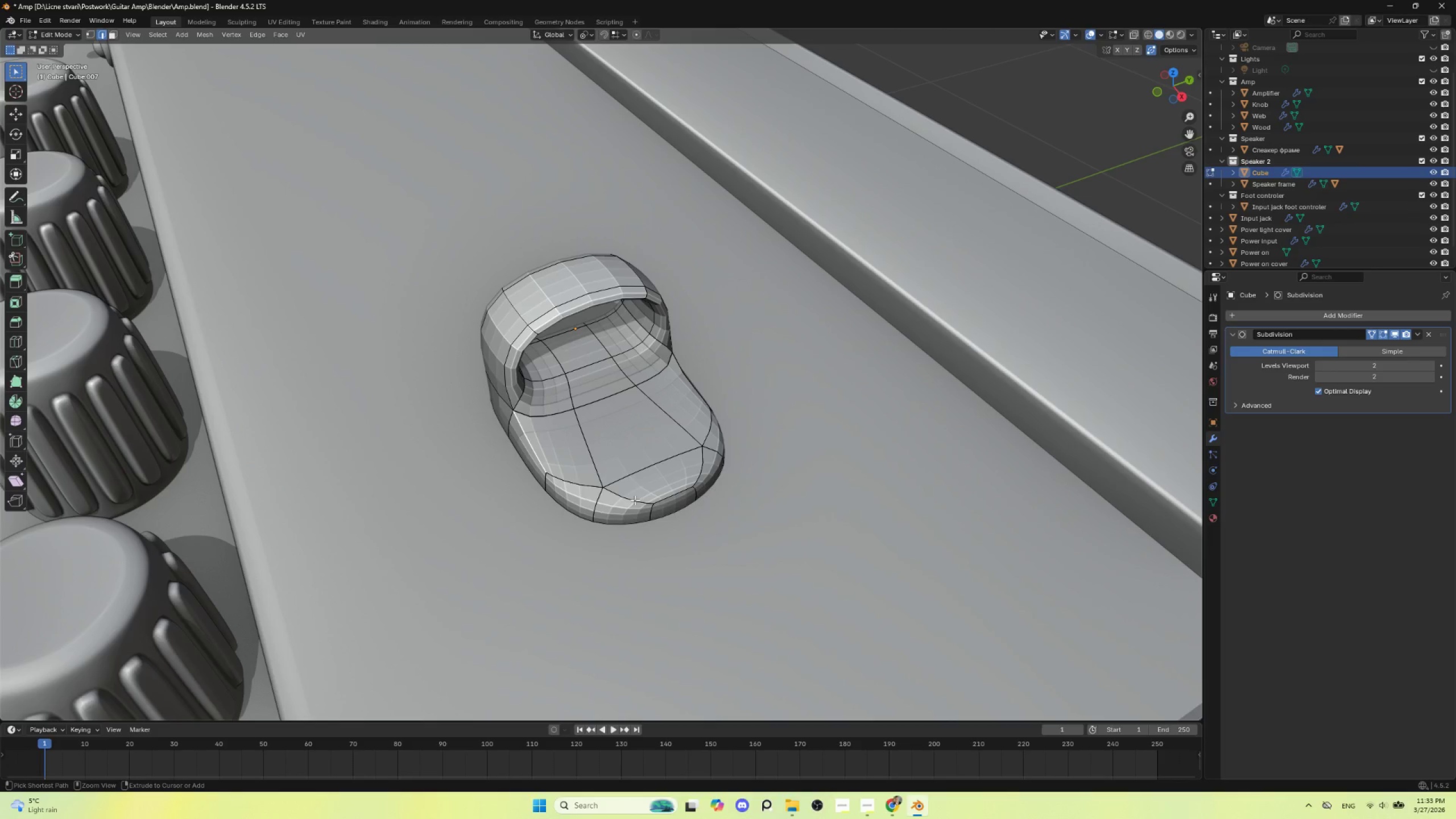 
hold_key(key=ControlLeft, duration=1.5)
 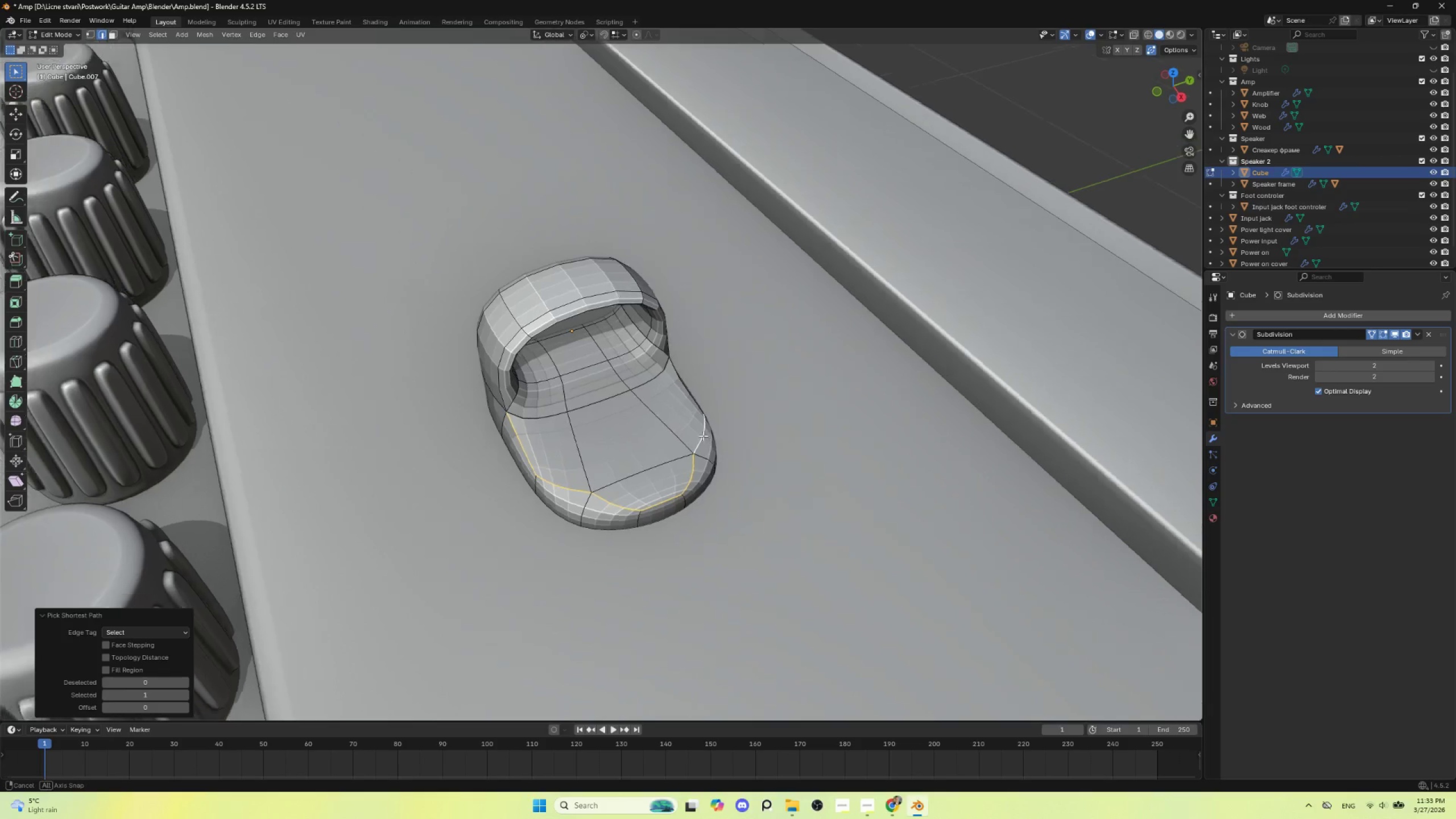 
hold_key(key=ControlLeft, duration=0.5)
left_click([706, 430])
 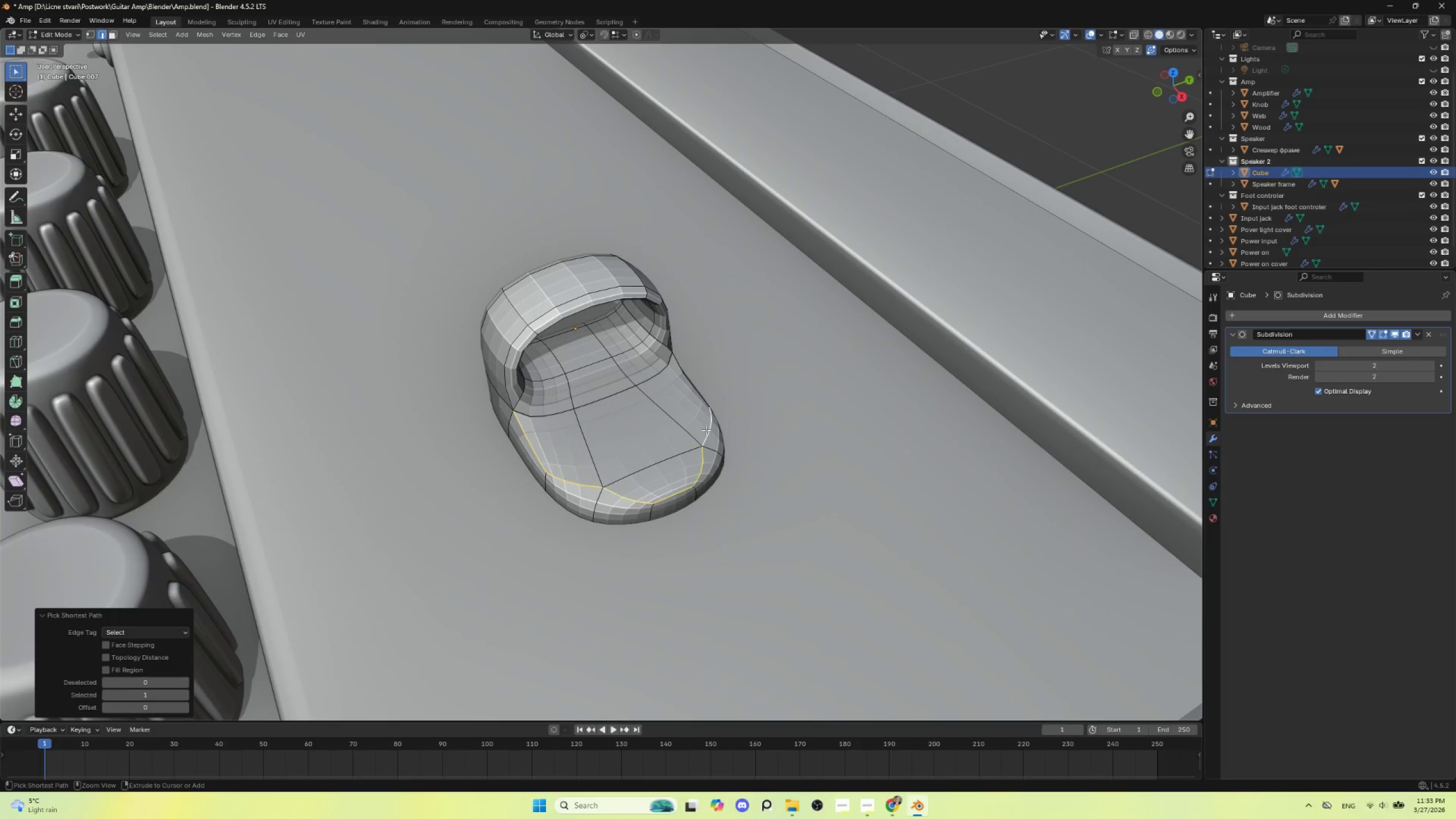 
hold_key(key=ControlLeft, duration=0.92)
left_click([556, 399])
 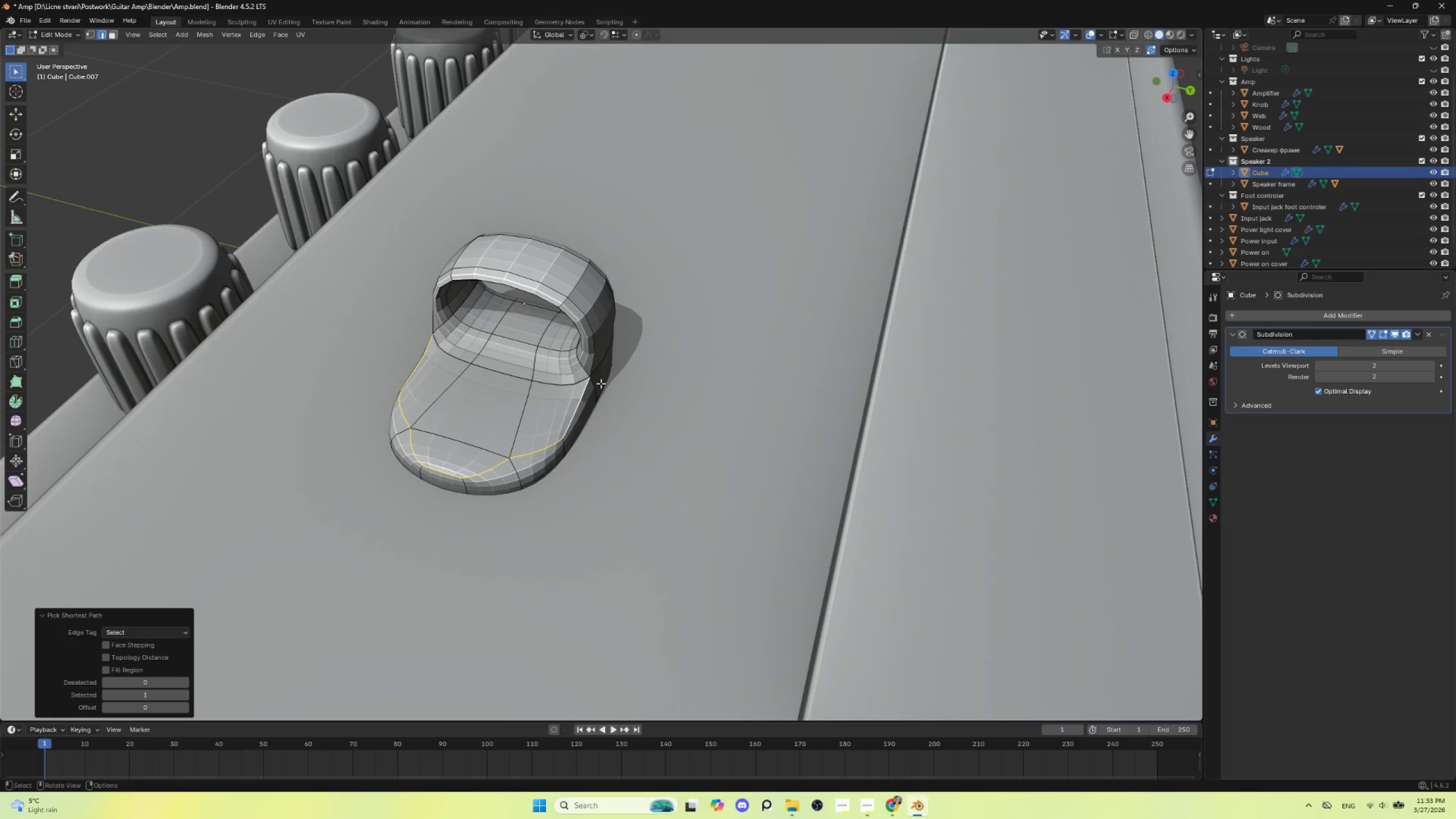 
hold_key(key=ControlLeft, duration=1.31)
left_click([578, 307])
 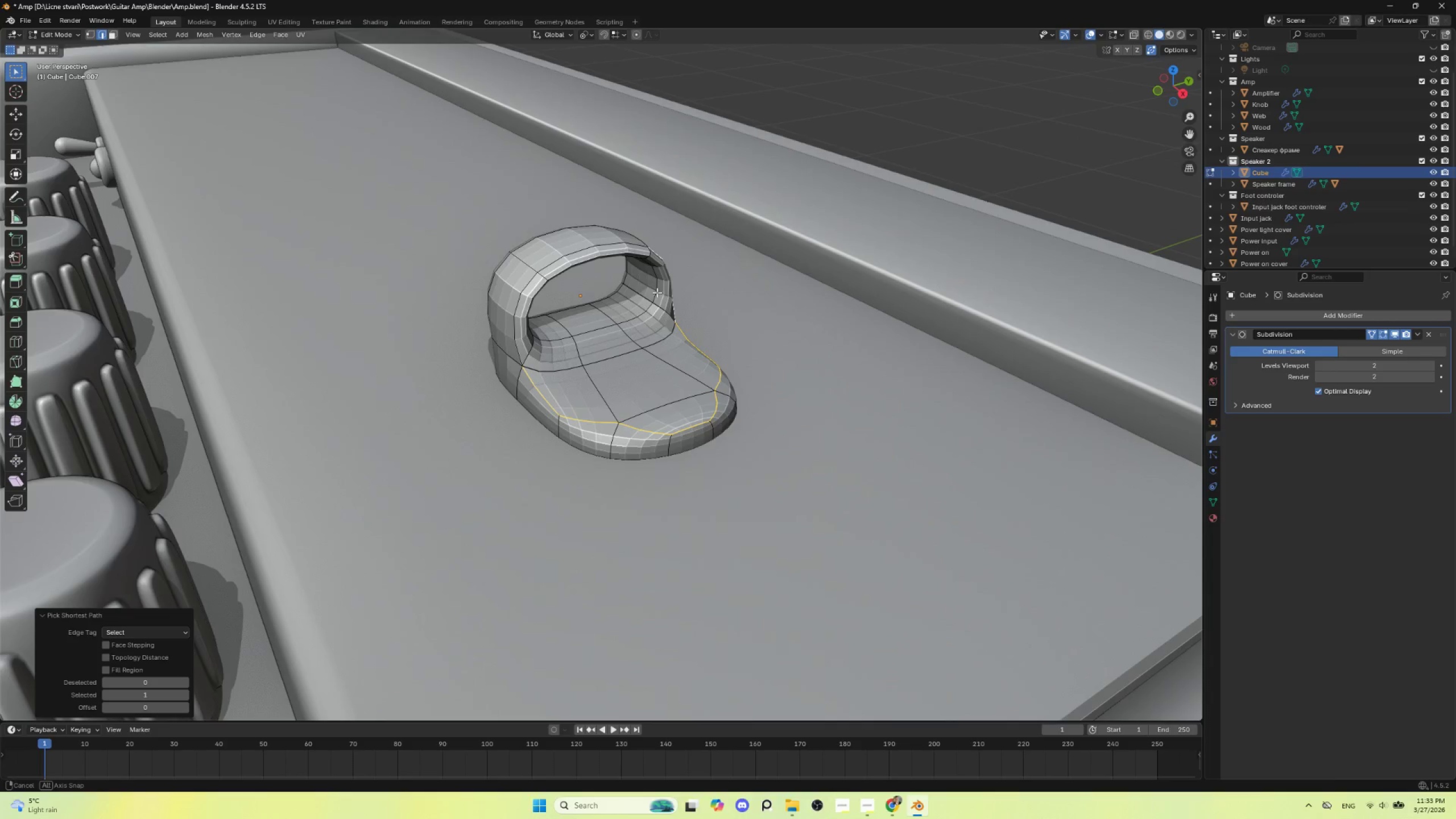 
hold_key(key=ControlLeft, duration=1.17)
left_click([520, 353])
 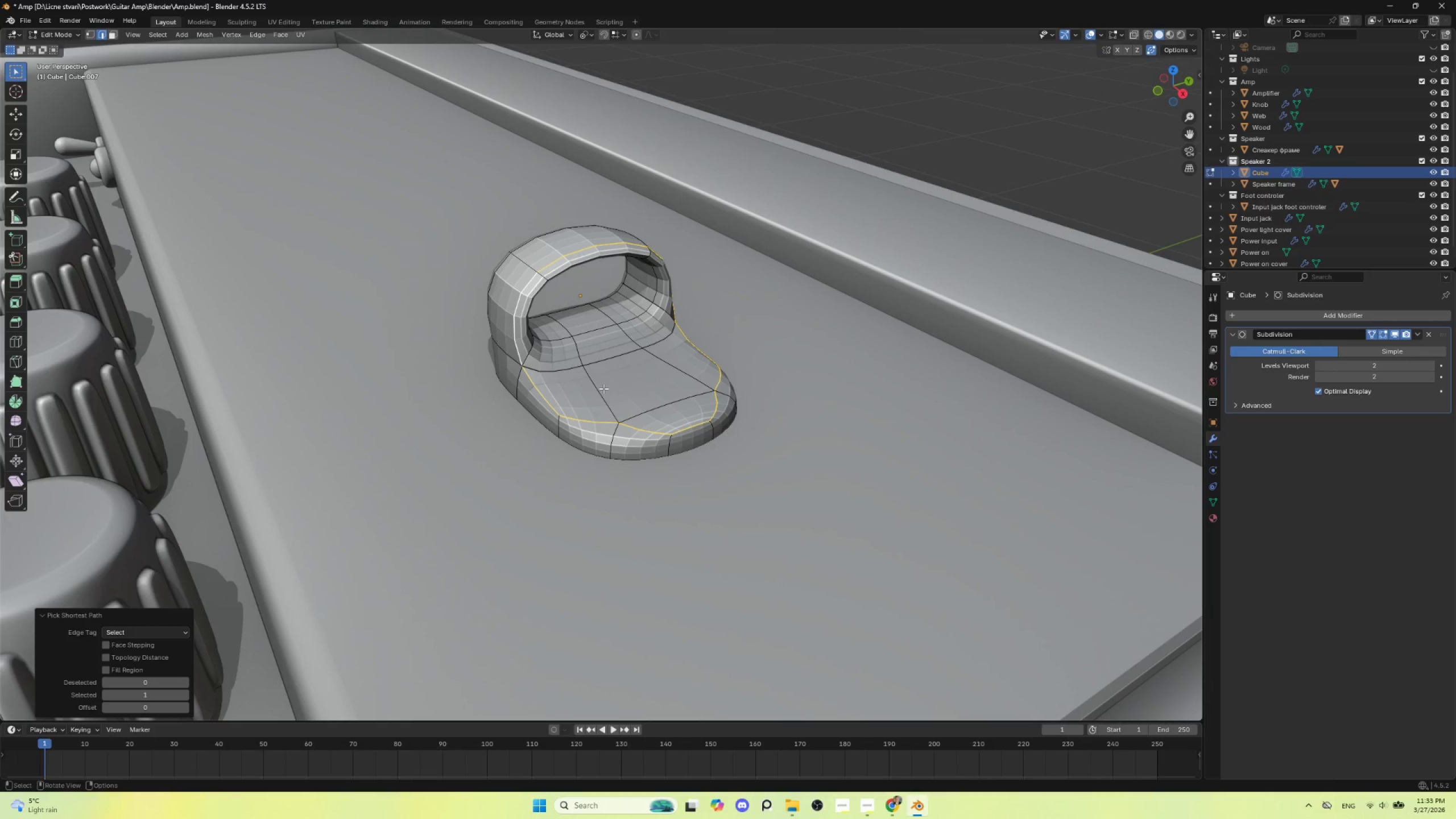 
key(Control+B)
 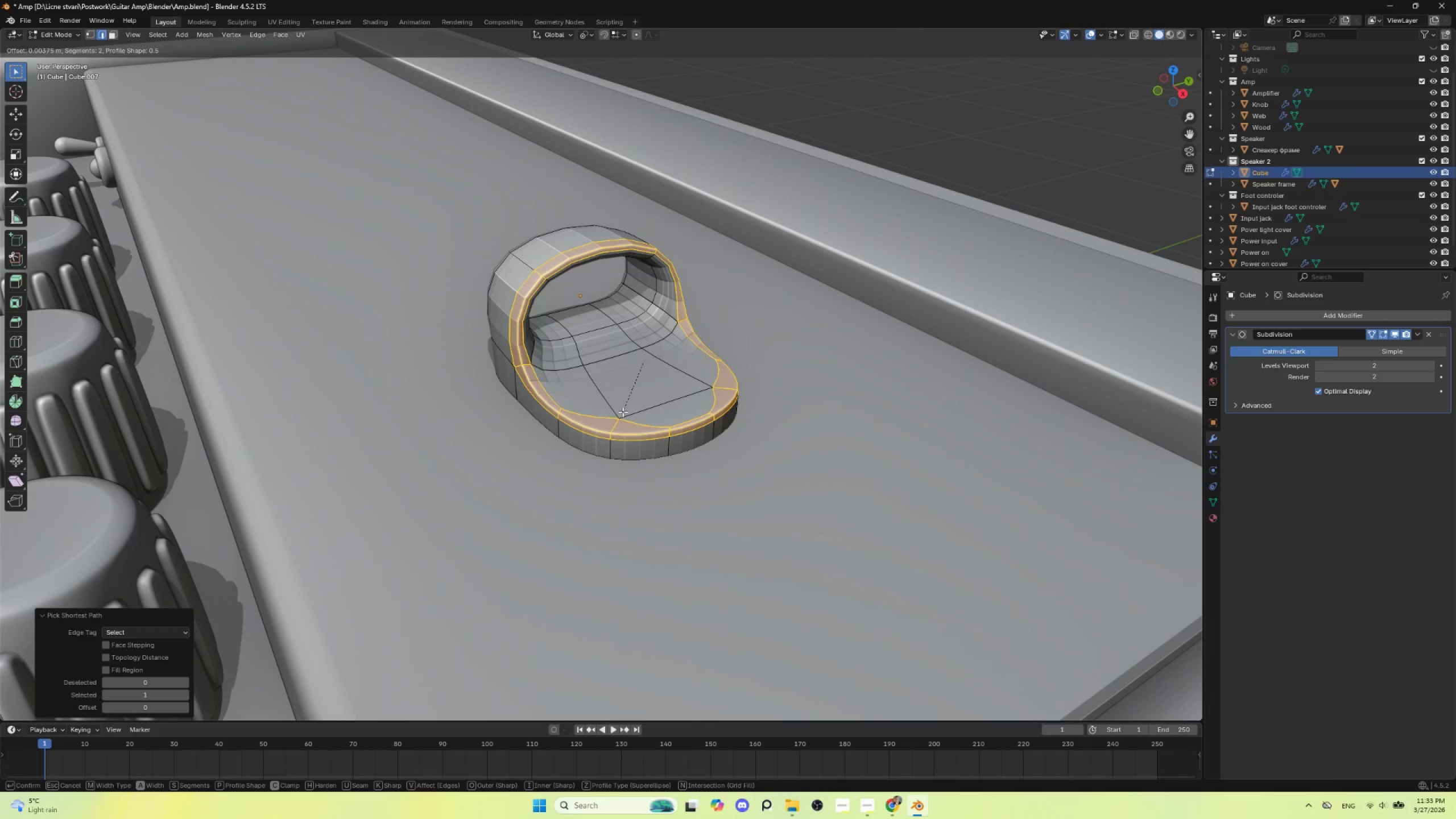 
key(Escape)
 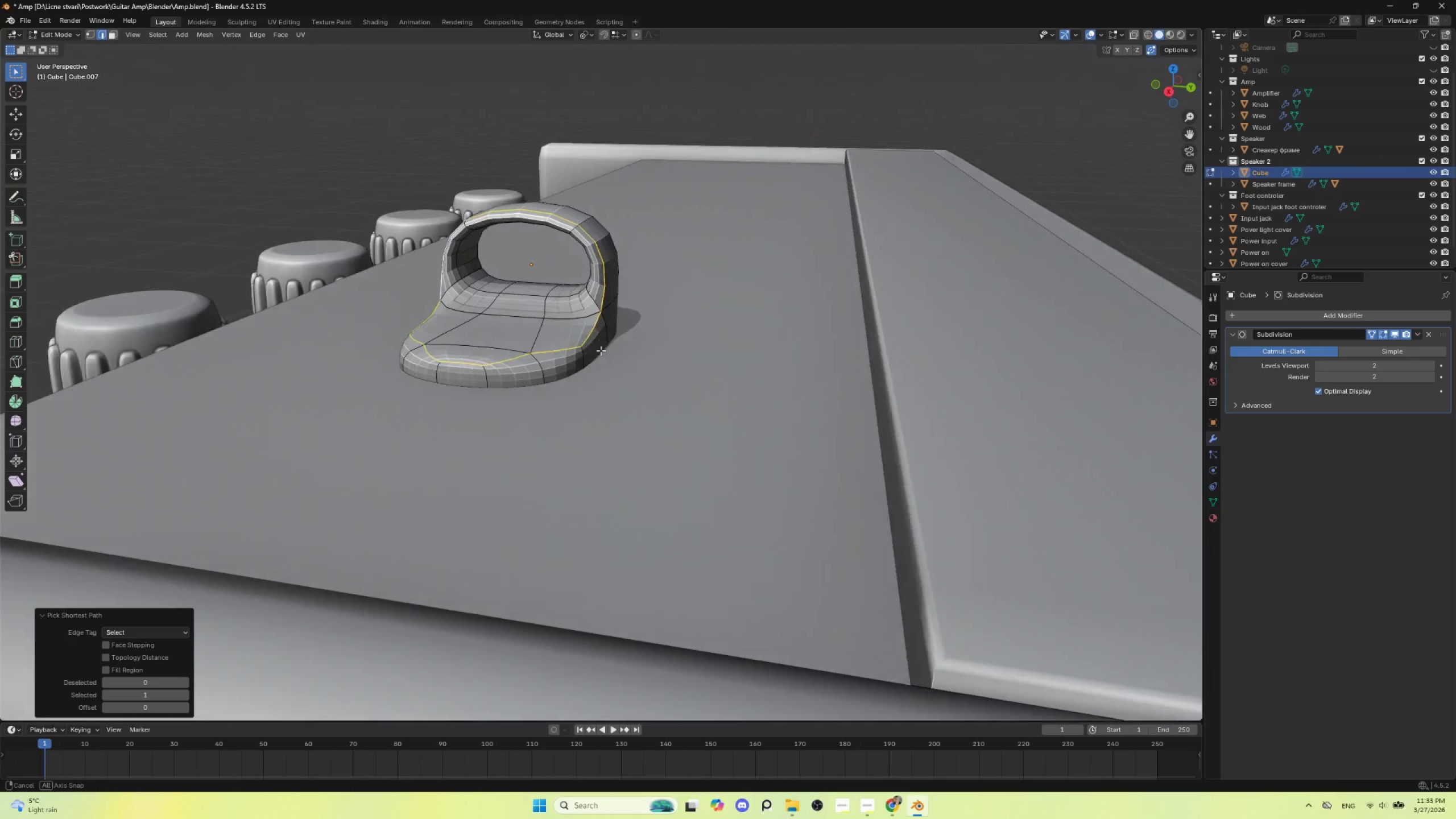 
hold_key(key=ShiftLeft, duration=0.42)
 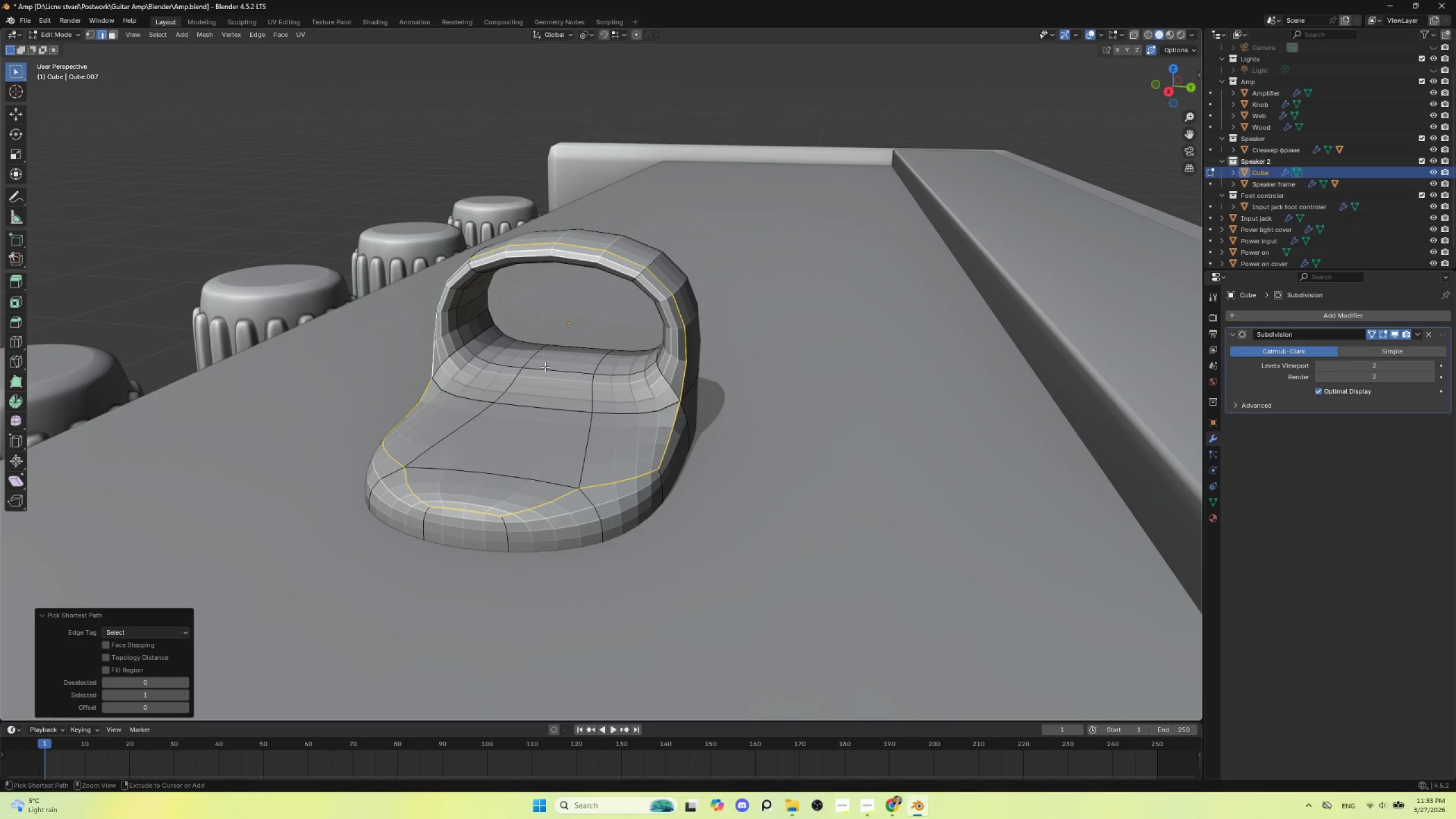 
scroll: coordinate [538, 388], scroll_direction: up, amount: 2.0
 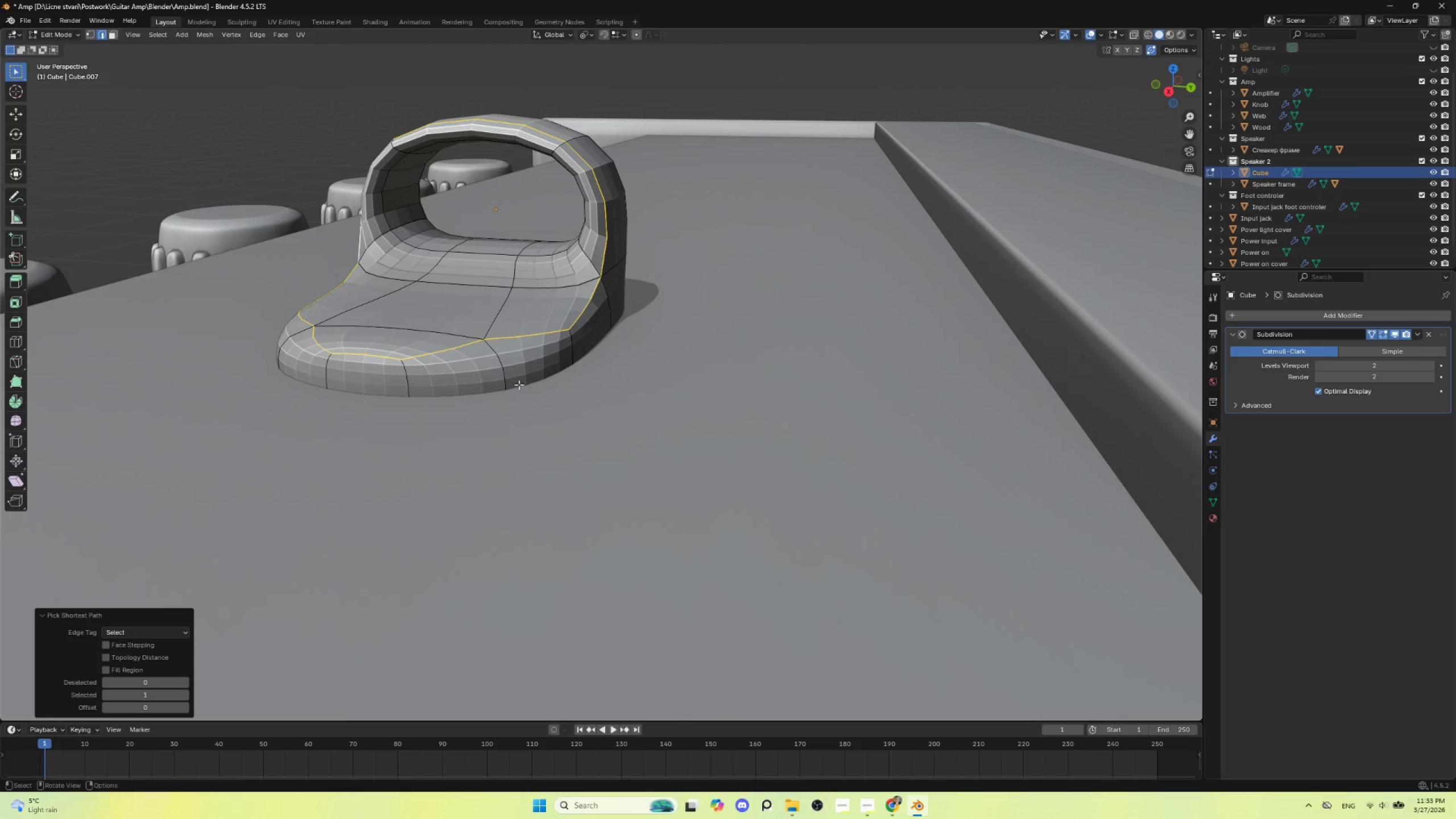 
hold_key(key=ControlLeft, duration=1.05)
hold_key(key=AltLeft, duration=1.0)
left_click([545, 367])
 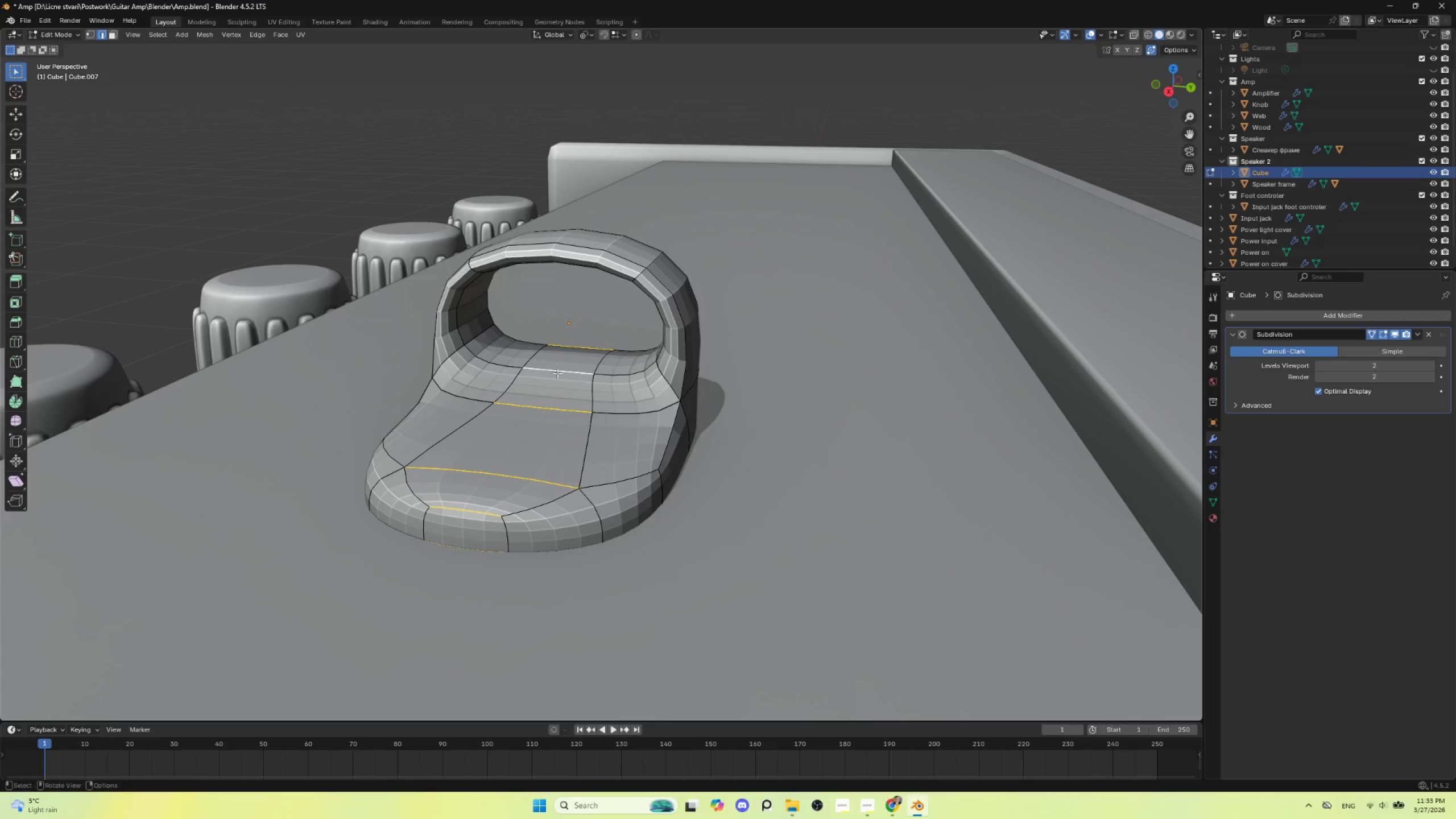 
key(Control+ControlLeft)
 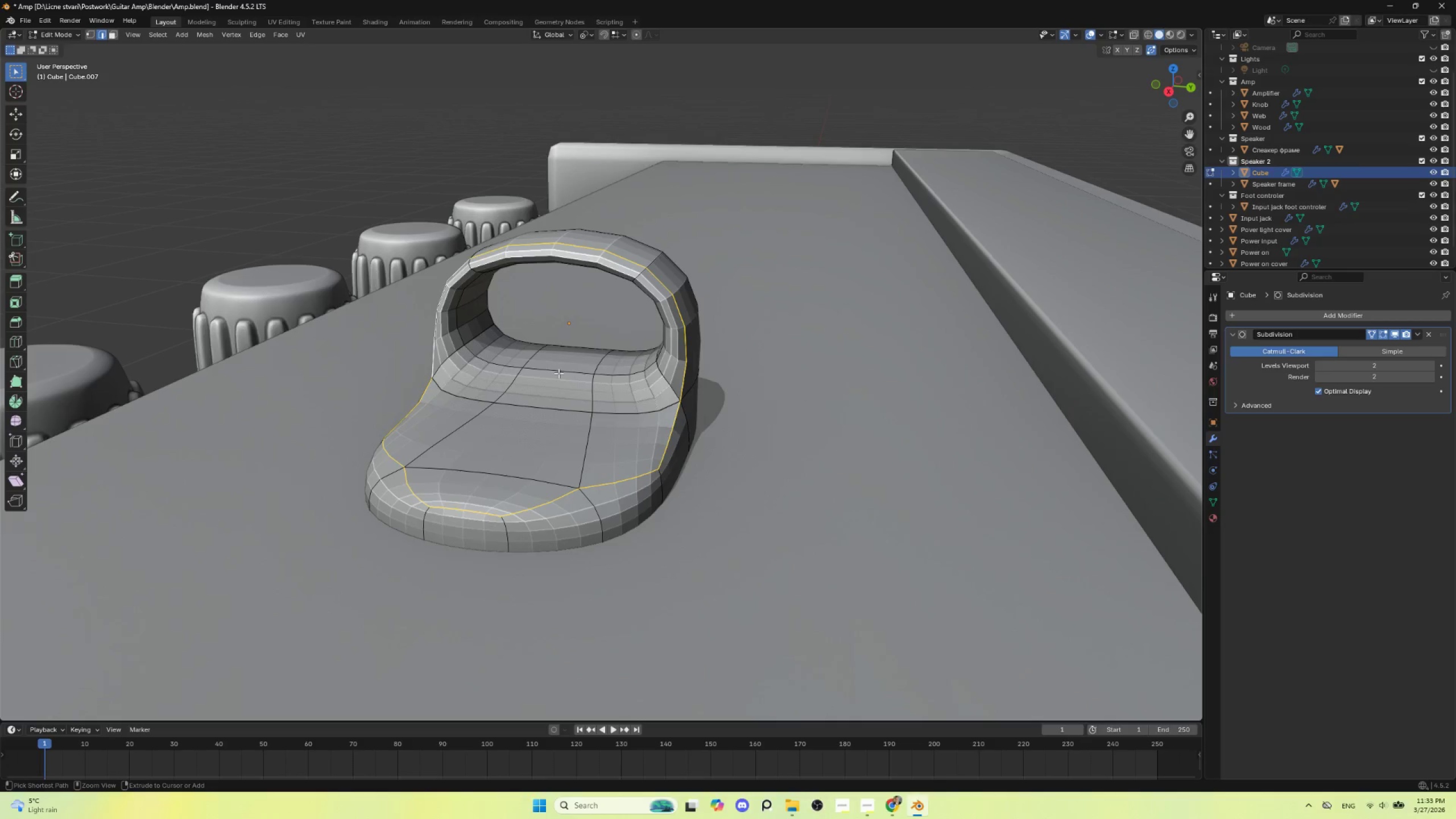 
key(Control+Z)
 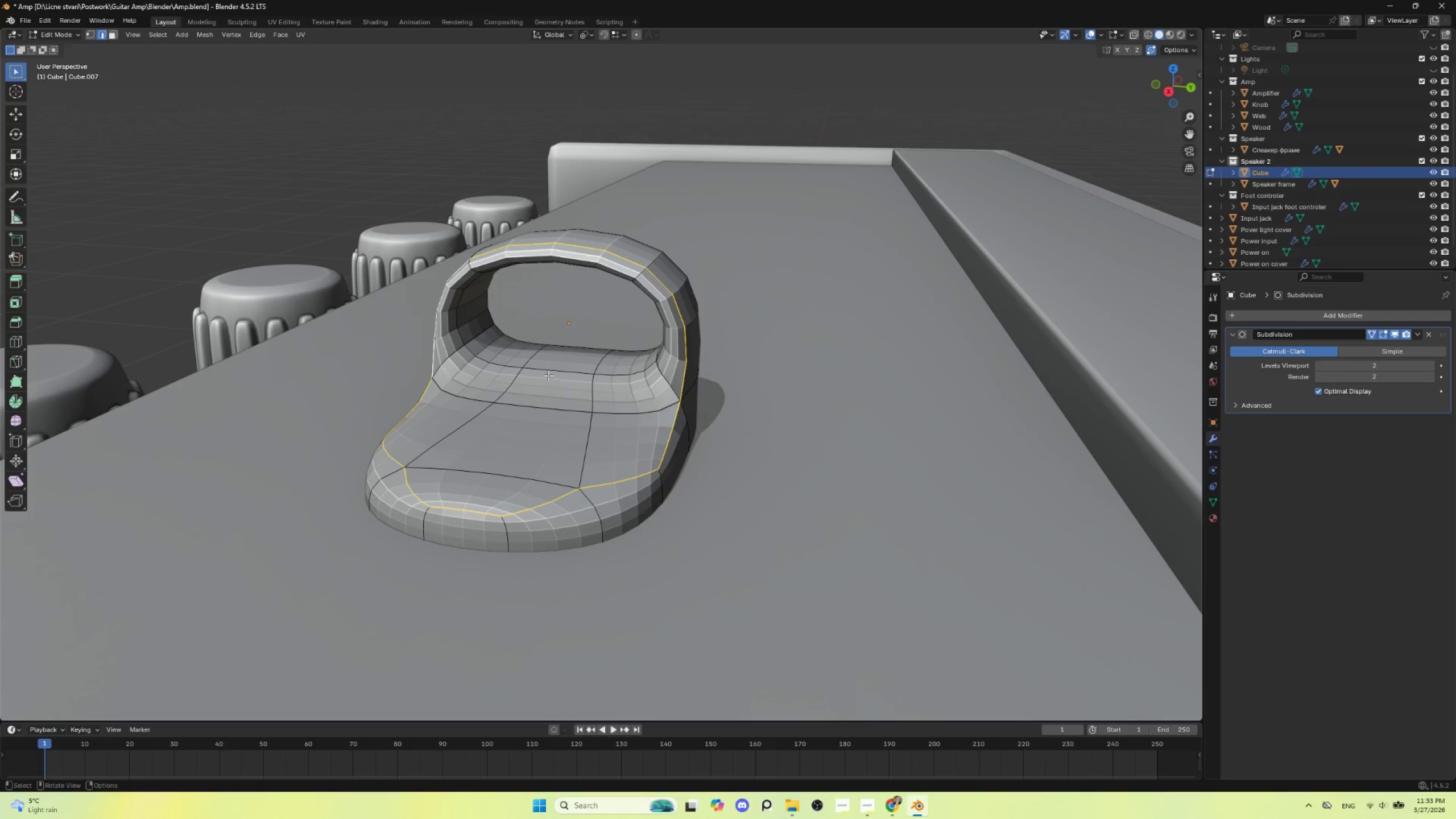 
hold_key(key=ShiftLeft, duration=0.77)
hold_key(key=AltLeft, duration=0.75)
left_click([547, 373])
 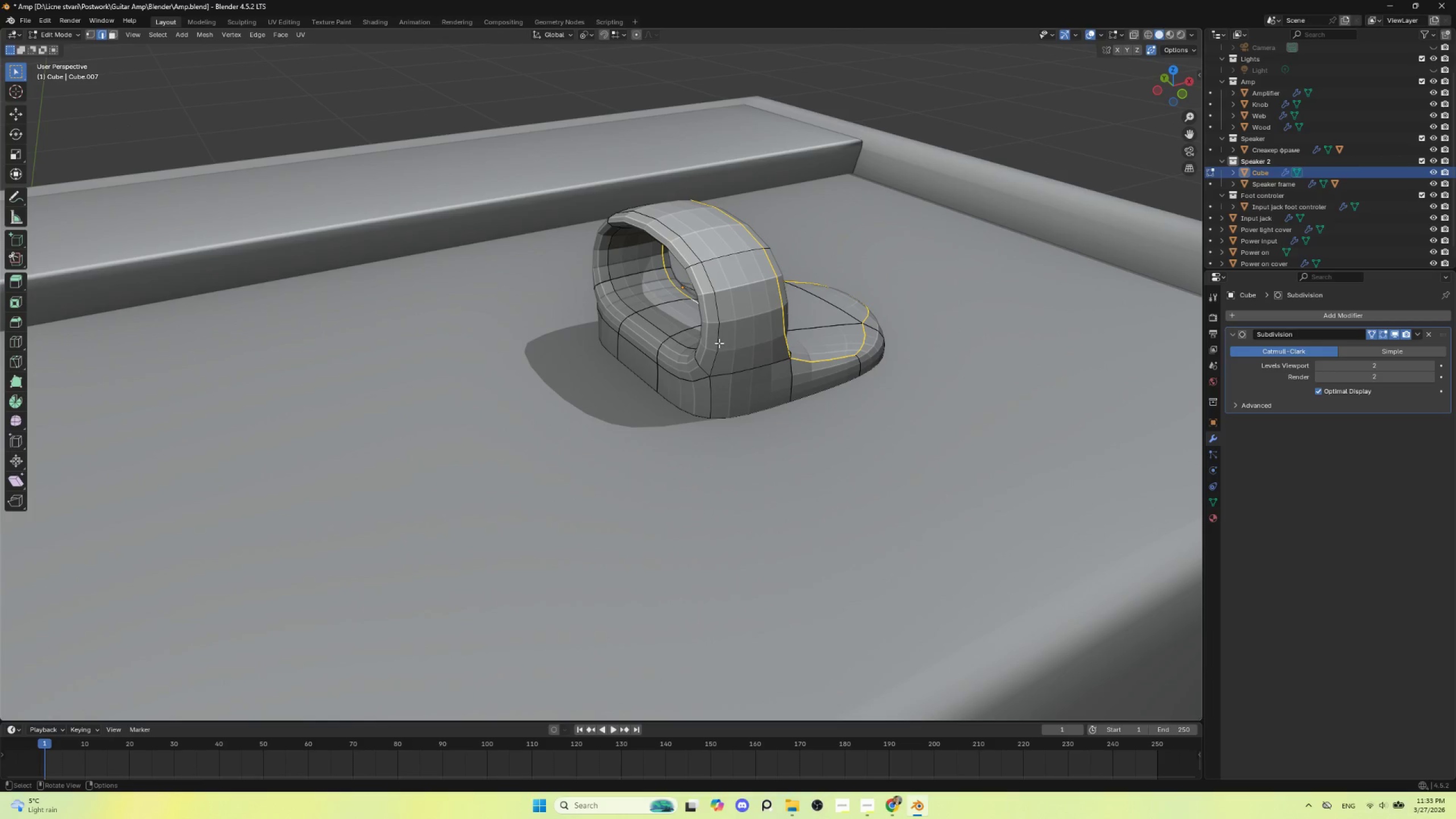 
hold_key(key=ControlLeft, duration=1.5)
left_click([719, 341])
 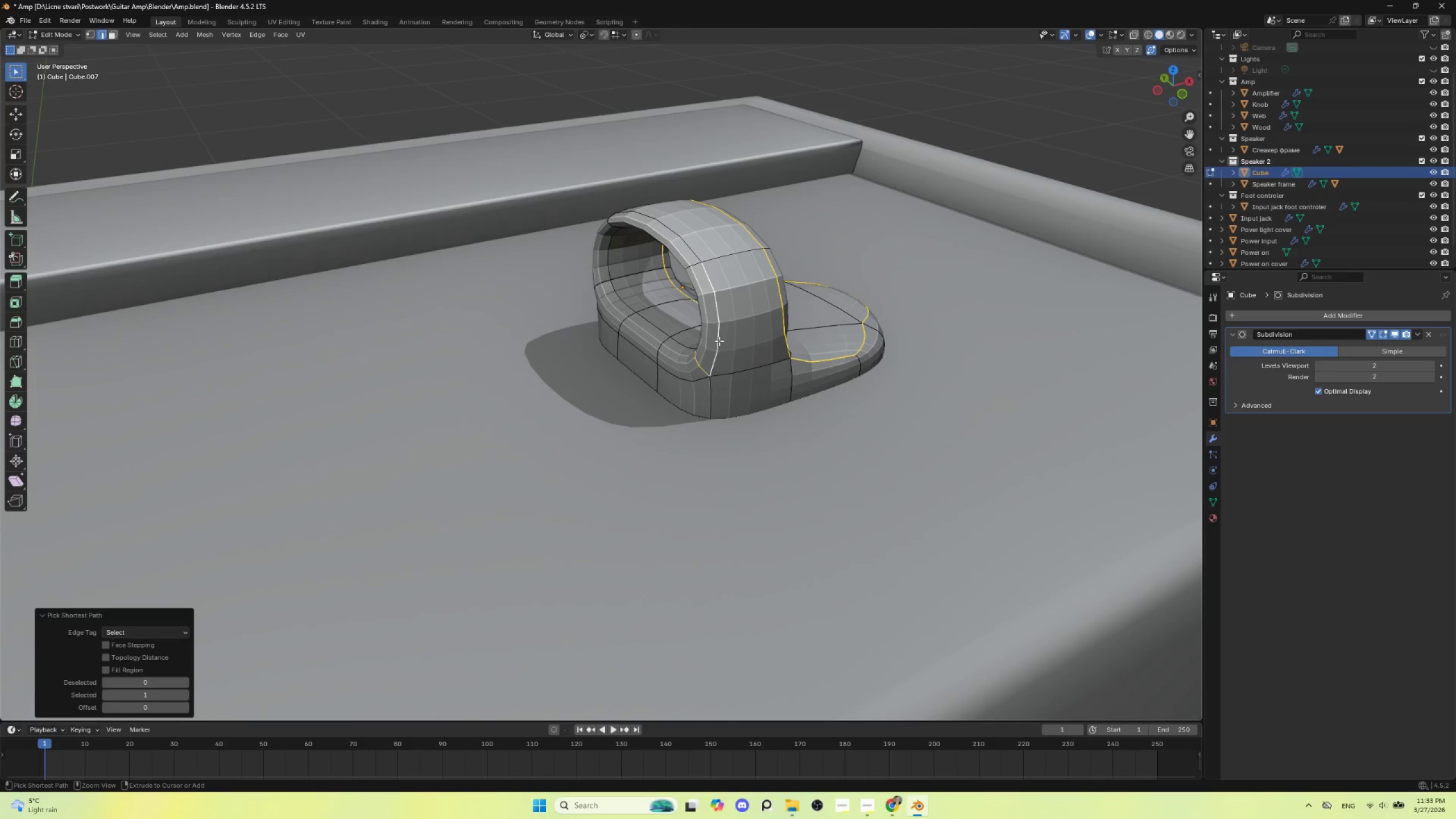 
hold_key(key=ControlLeft, duration=0.44)
 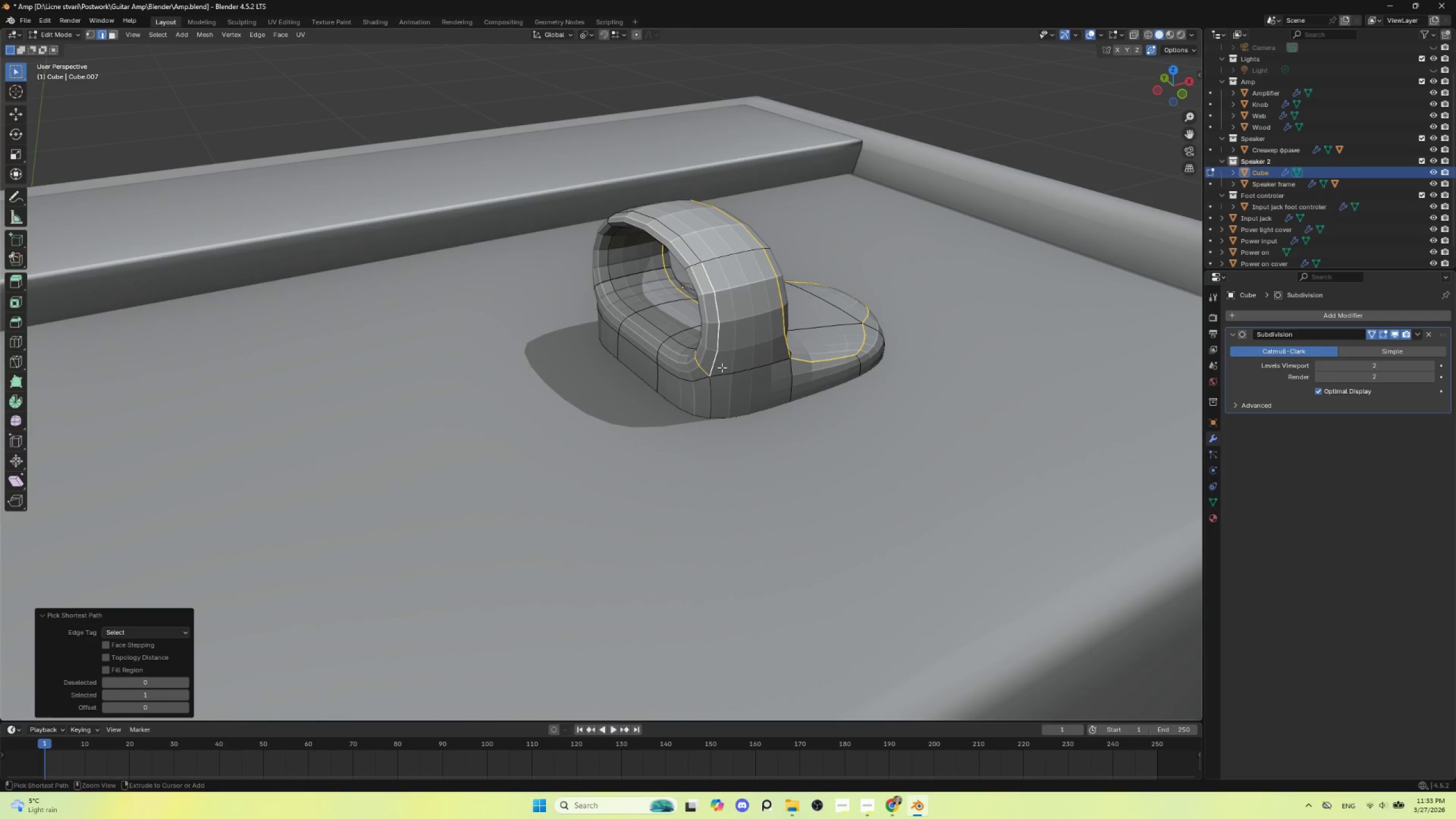 
key(Control+ControlLeft)
 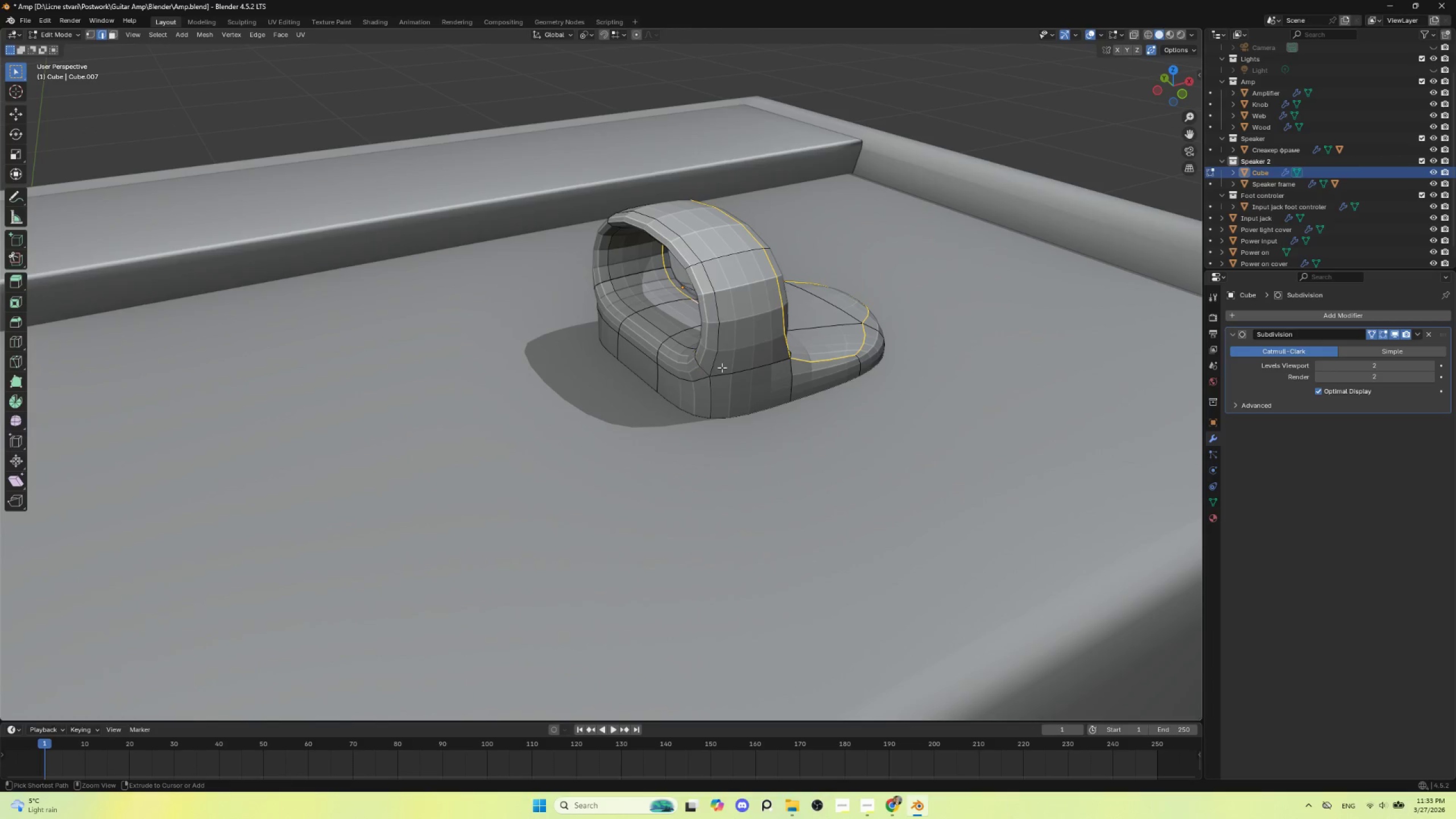 
key(Control+Z)
 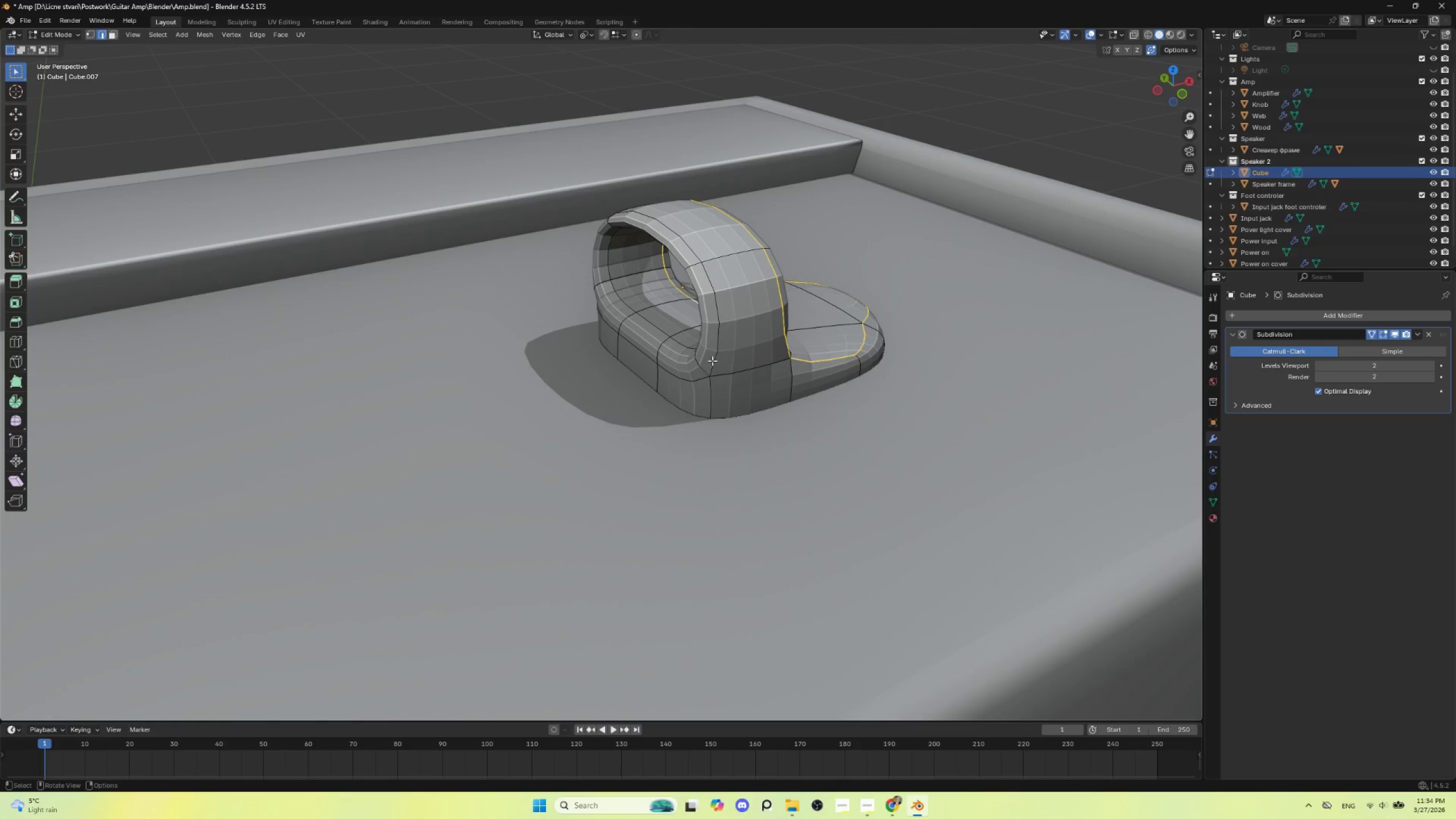 
hold_key(key=ShiftLeft, duration=0.72)
left_click([715, 359])
 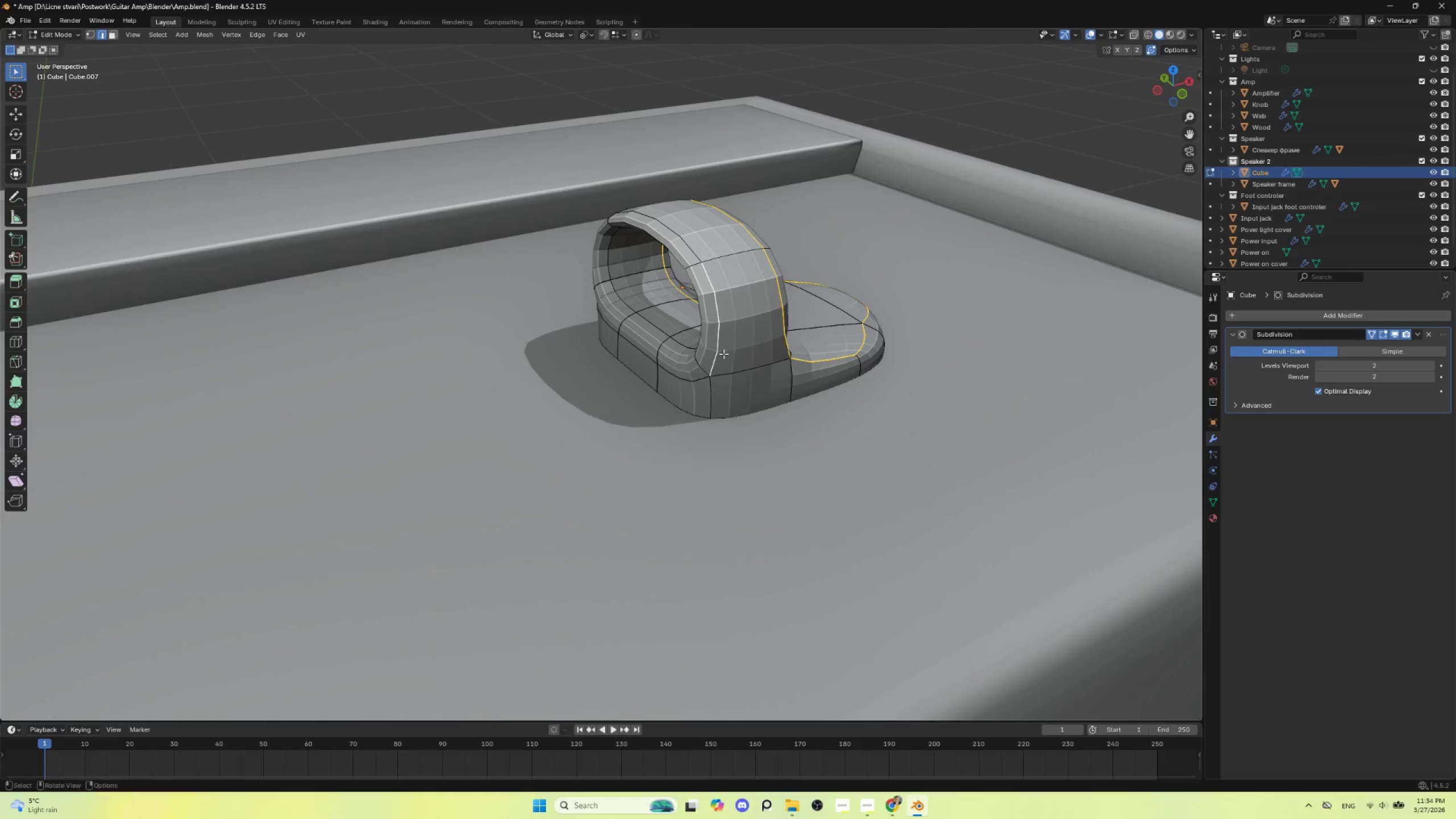 
hold_key(key=ShiftLeft, duration=8.22)
hold_key(key=ControlLeft, duration=1.5)
left_click([487, 323])
 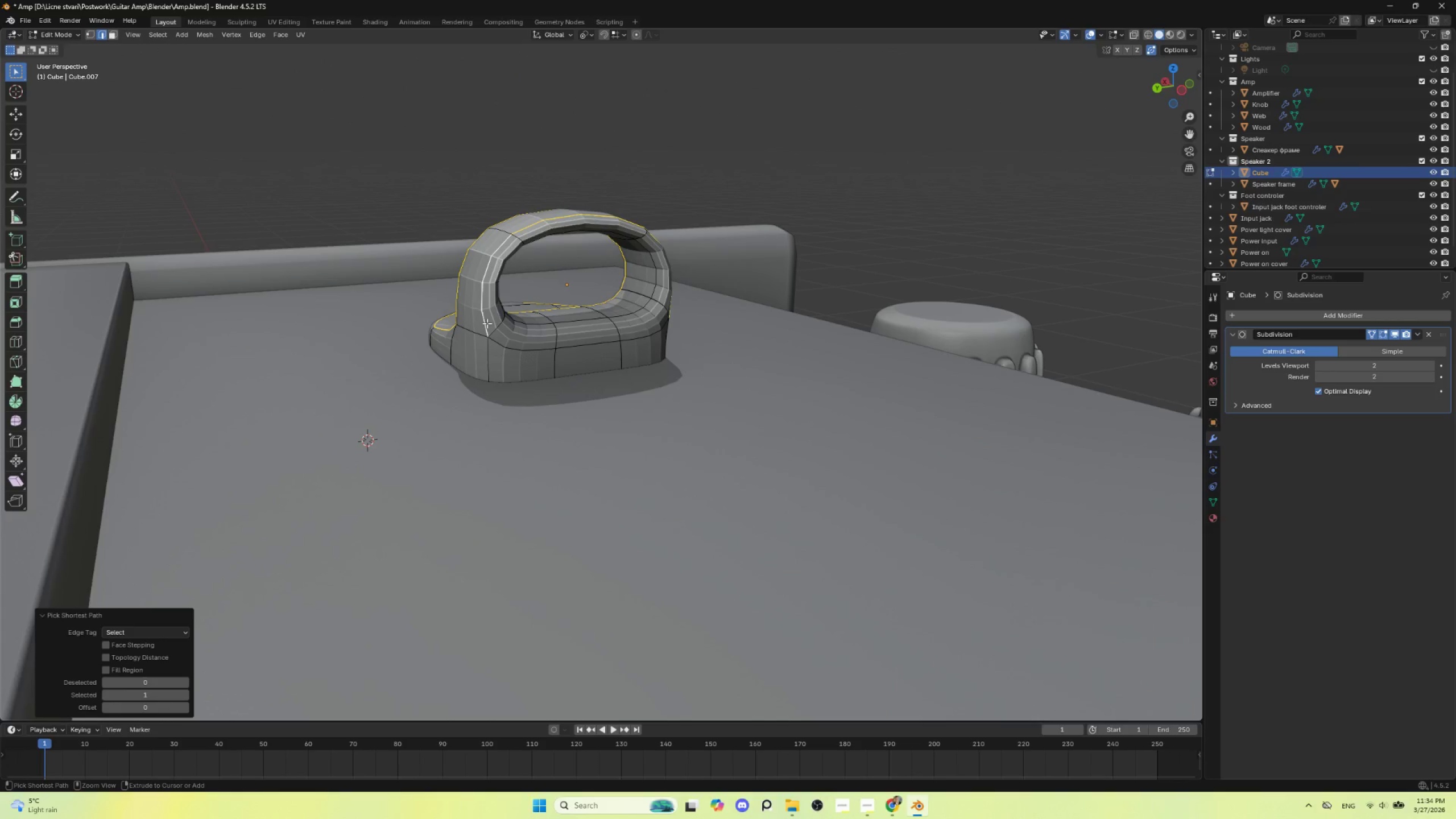 
hold_key(key=ControlLeft, duration=1.33)
left_click([486, 368])
 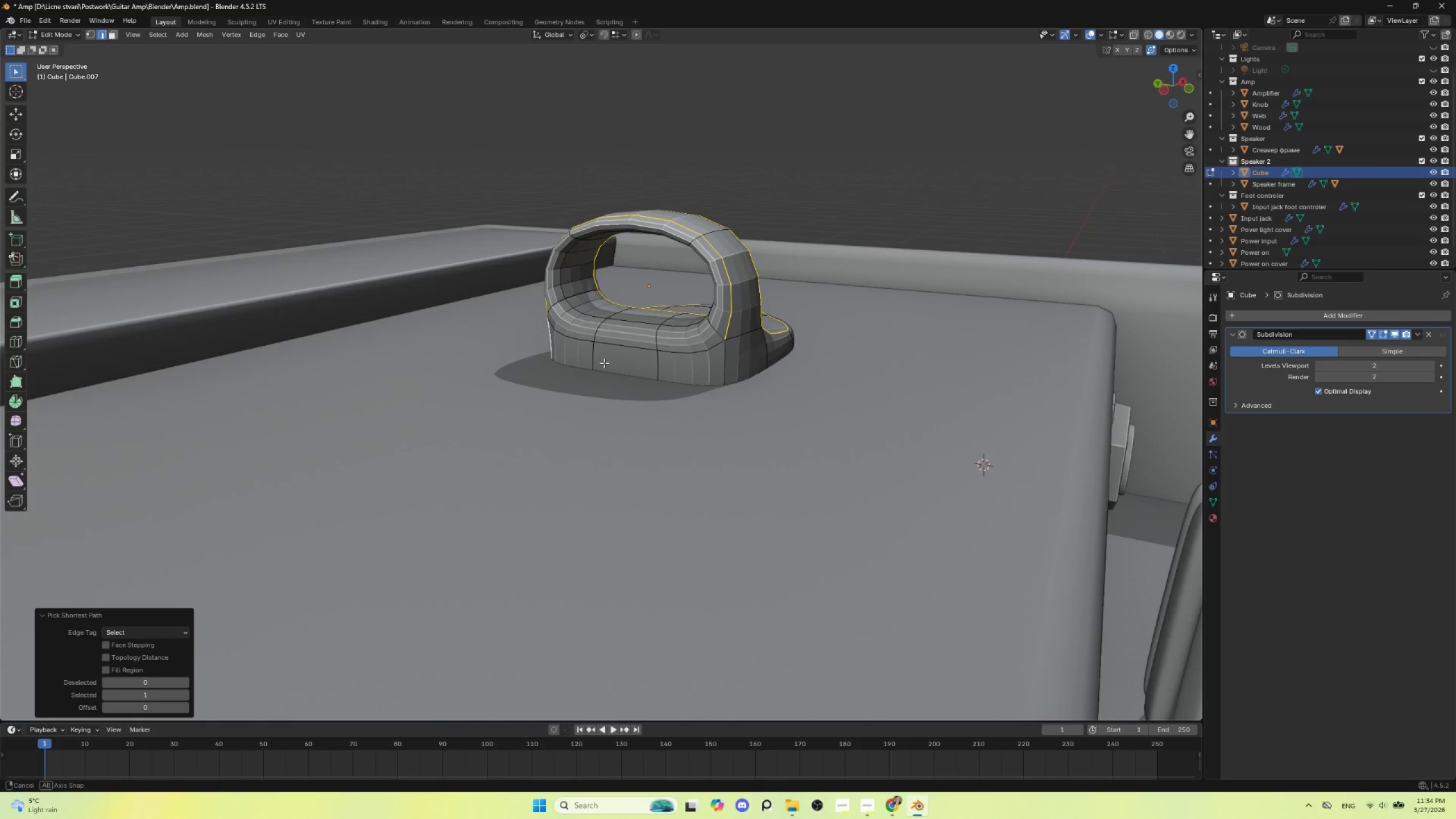 
hold_key(key=ControlLeft, duration=1.17)
left_click([721, 355])
 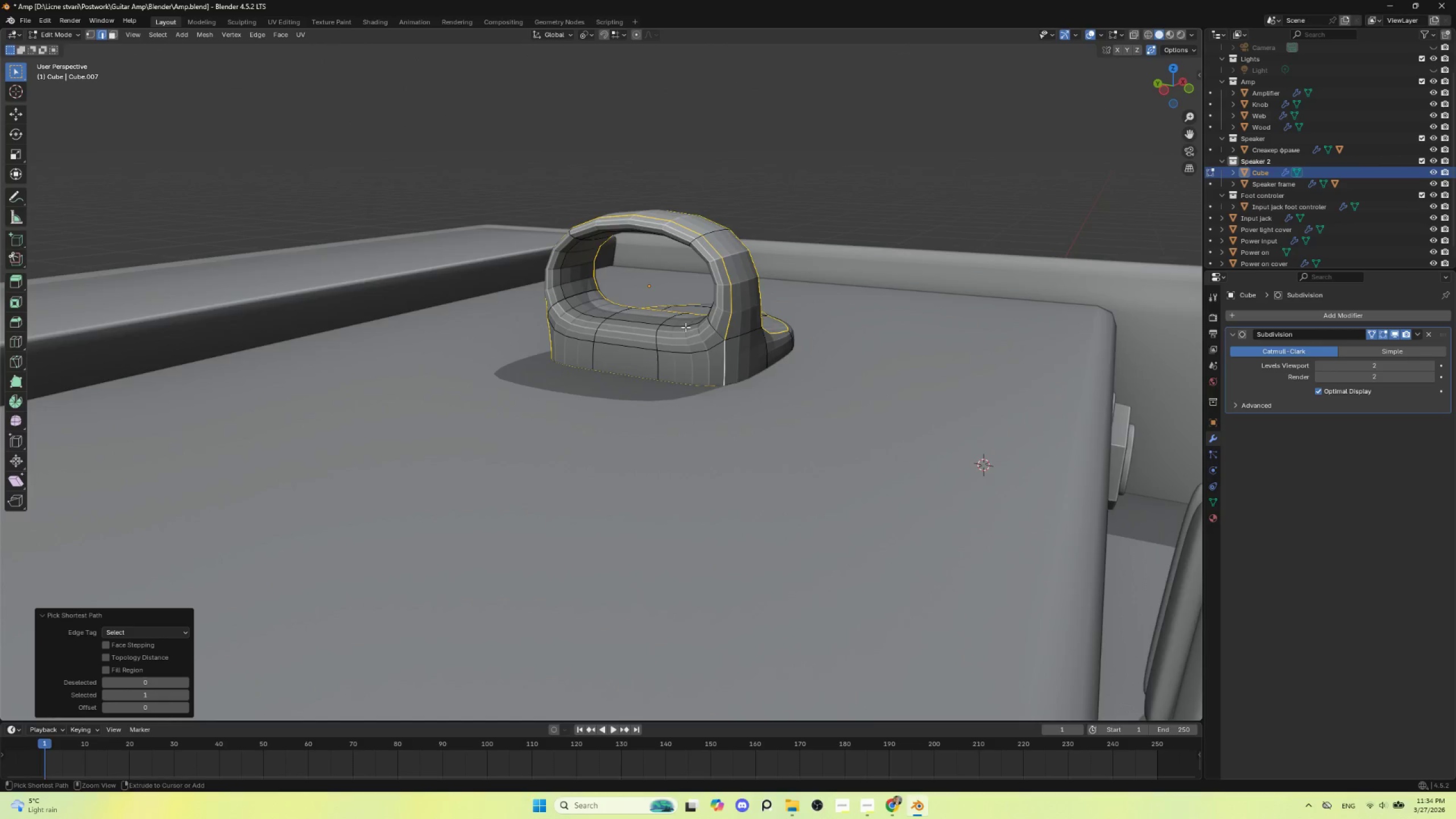 
key(Control+Z)
 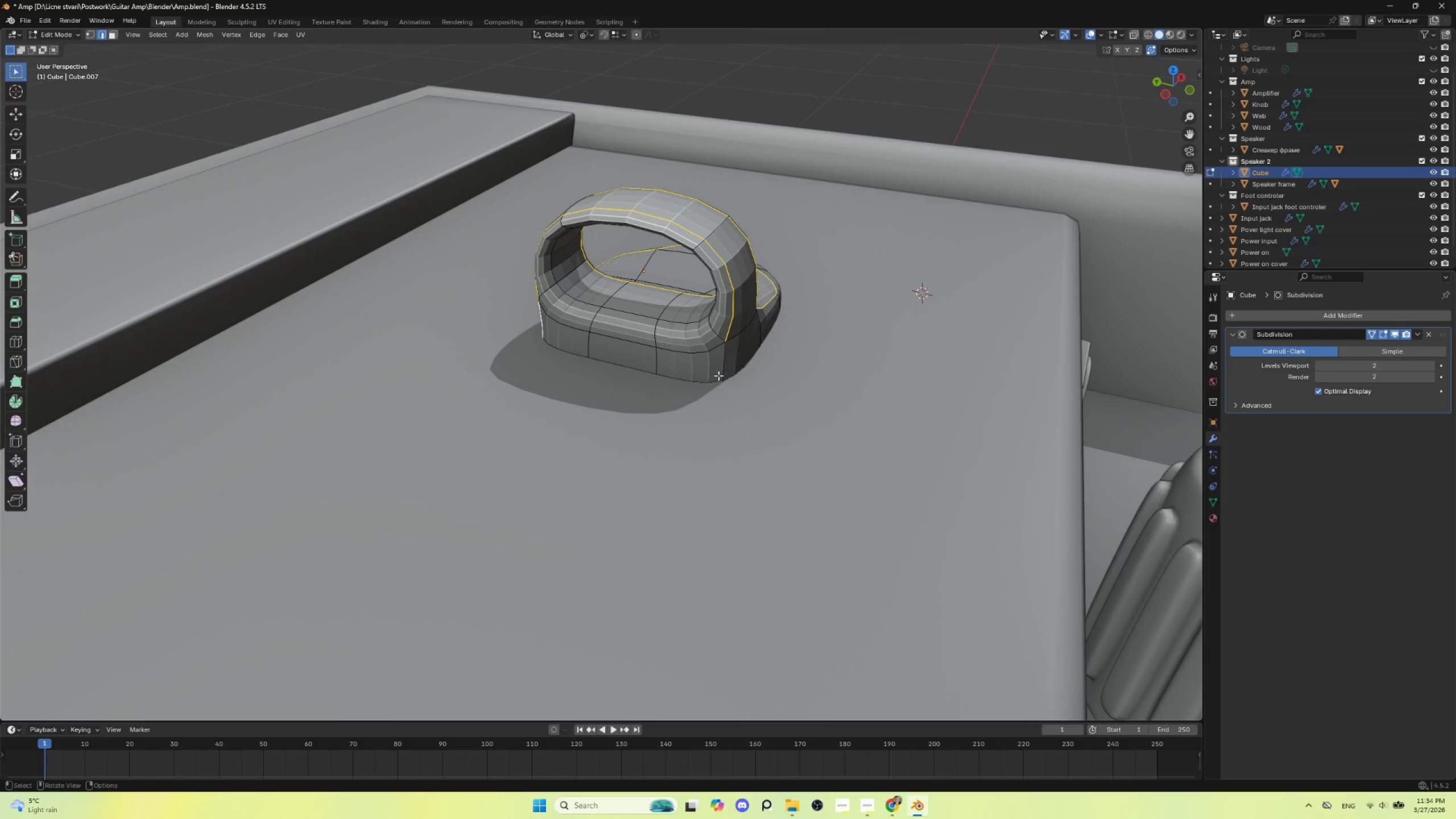 
hold_key(key=ShiftLeft, duration=0.72)
left_click([721, 358])
 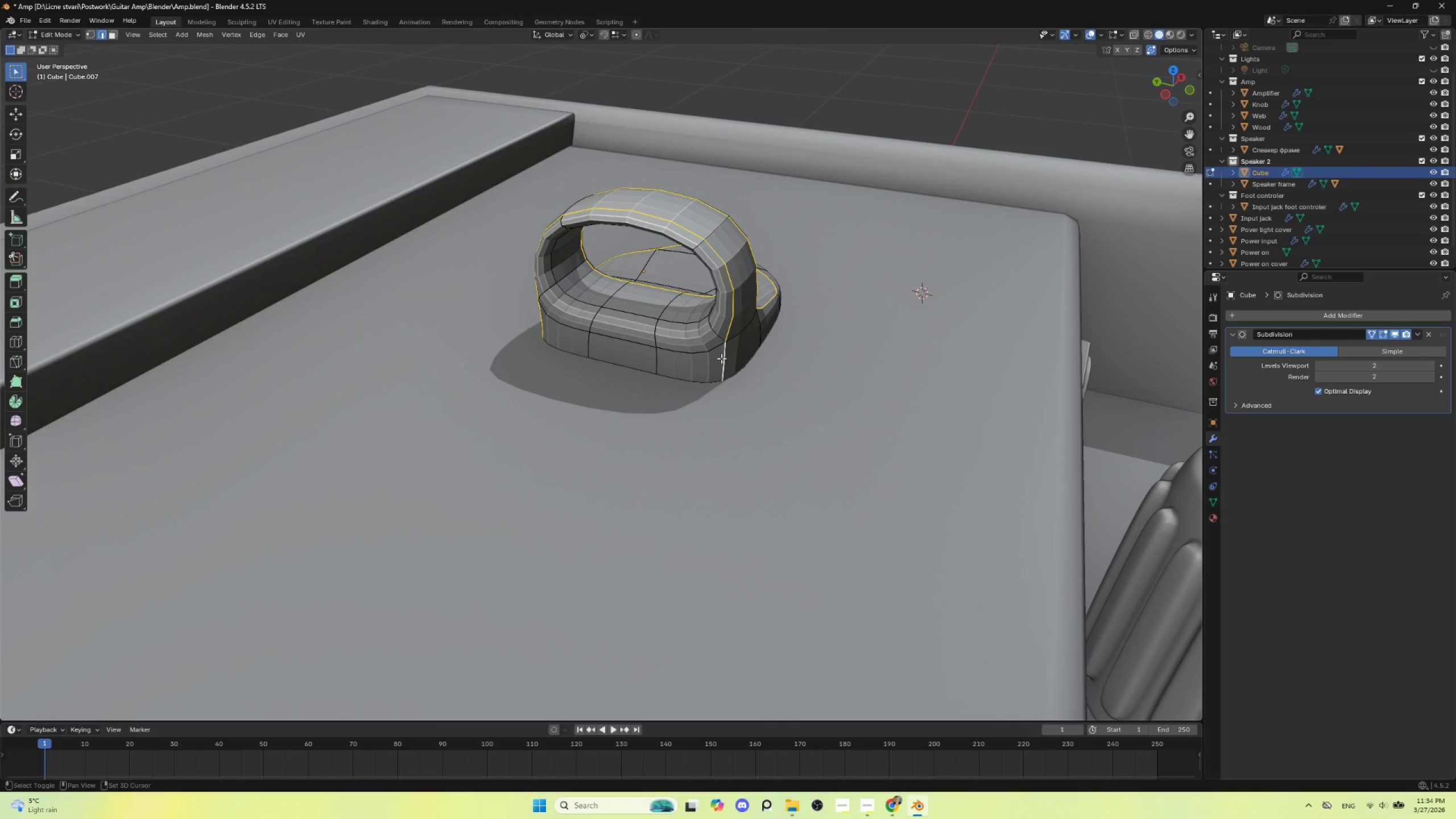 
hold_key(key=ShiftLeft, duration=1.24)
hold_key(key=AltLeft, duration=0.69)
left_click([636, 317])
 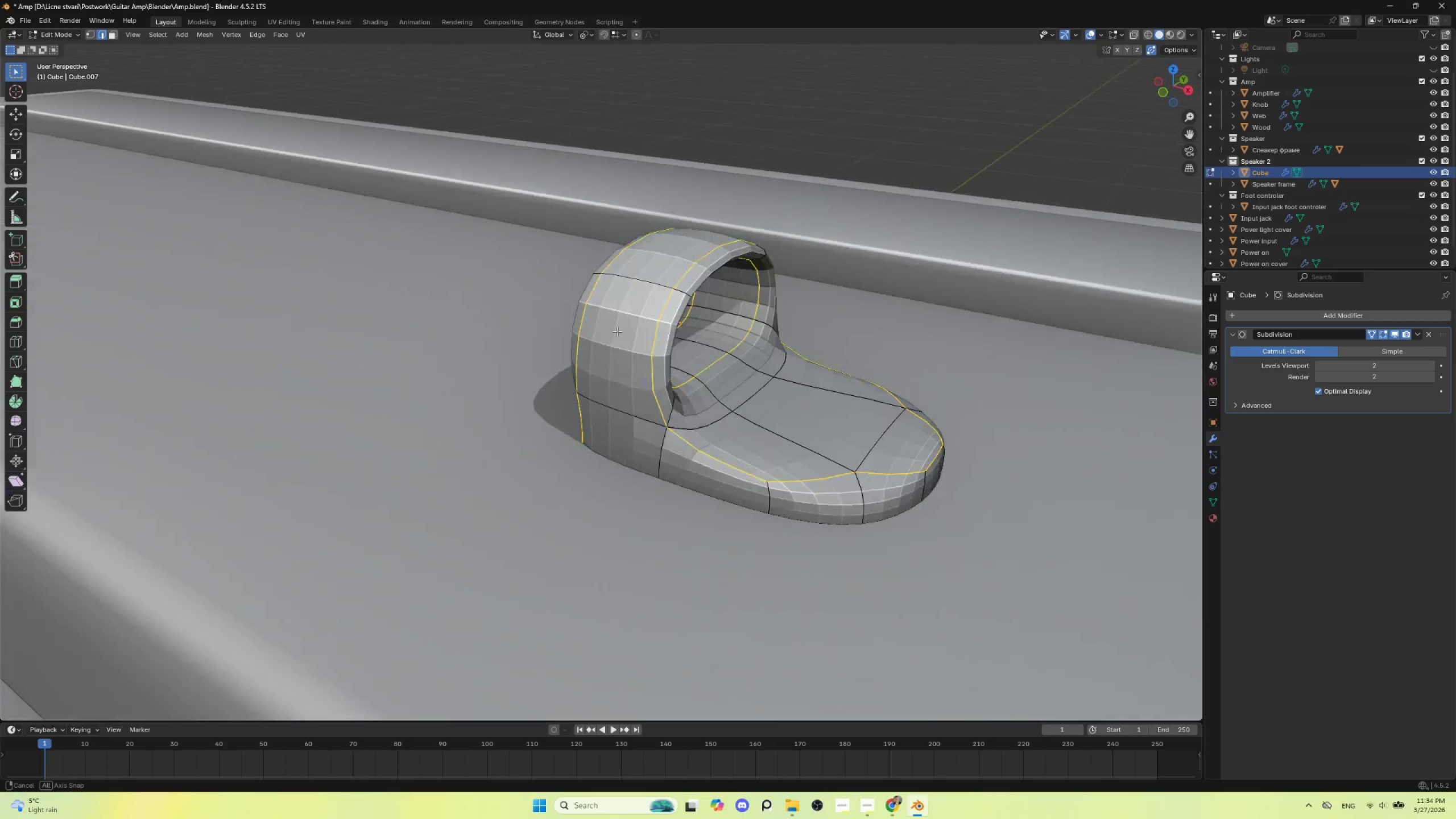 
key(Control+B)
 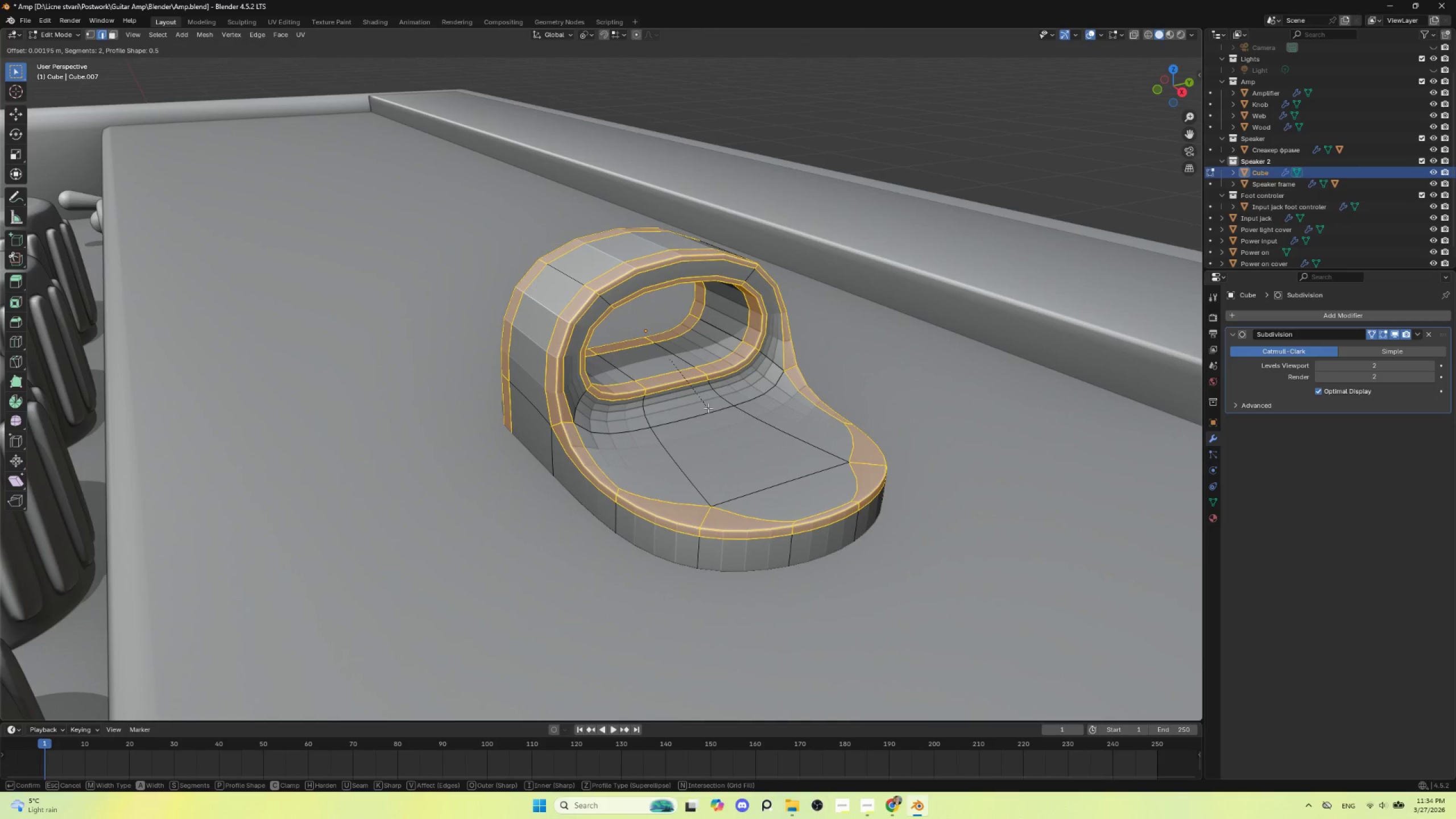 
wait(5.02)
 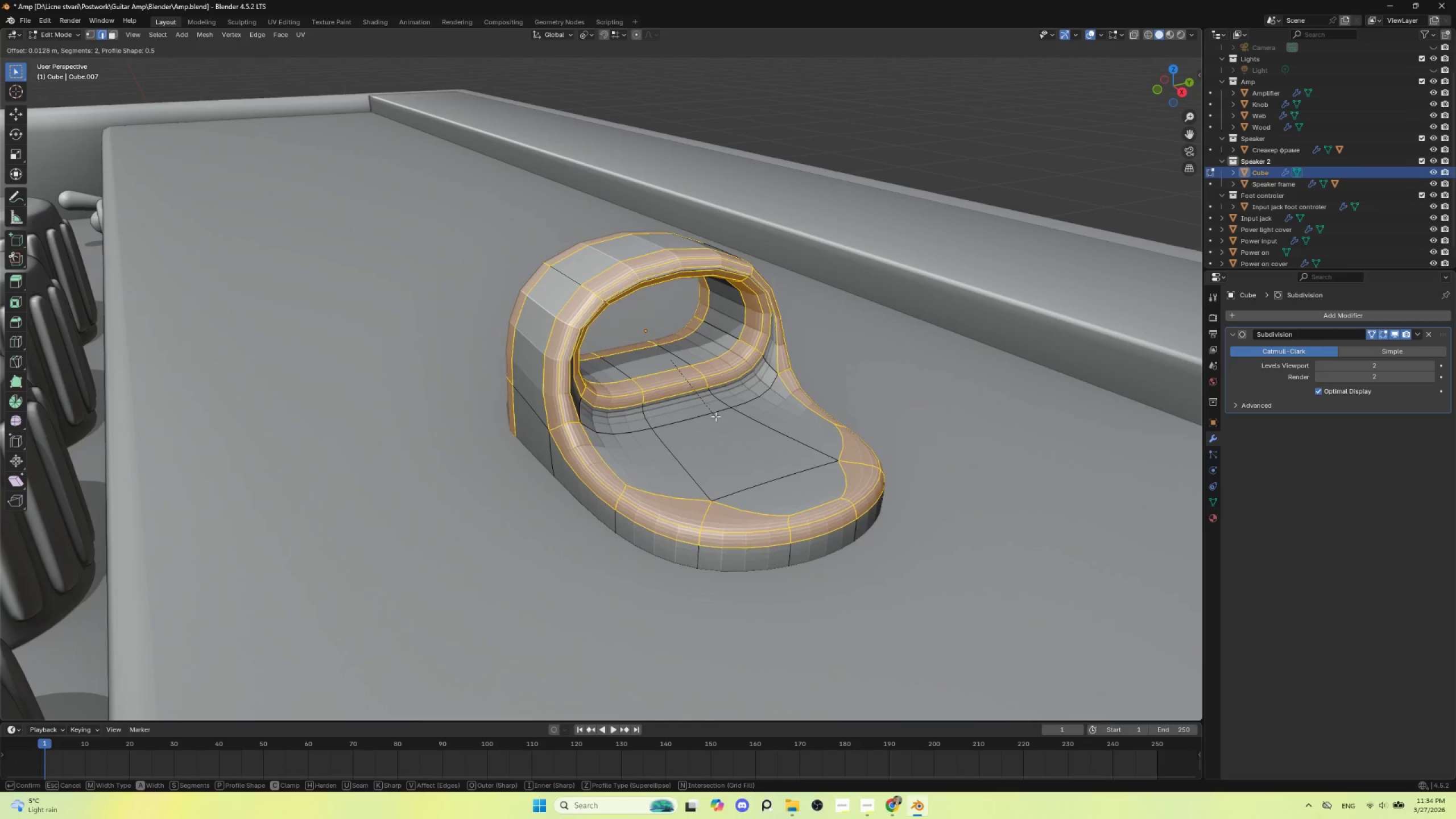 
left_click([708, 408])
 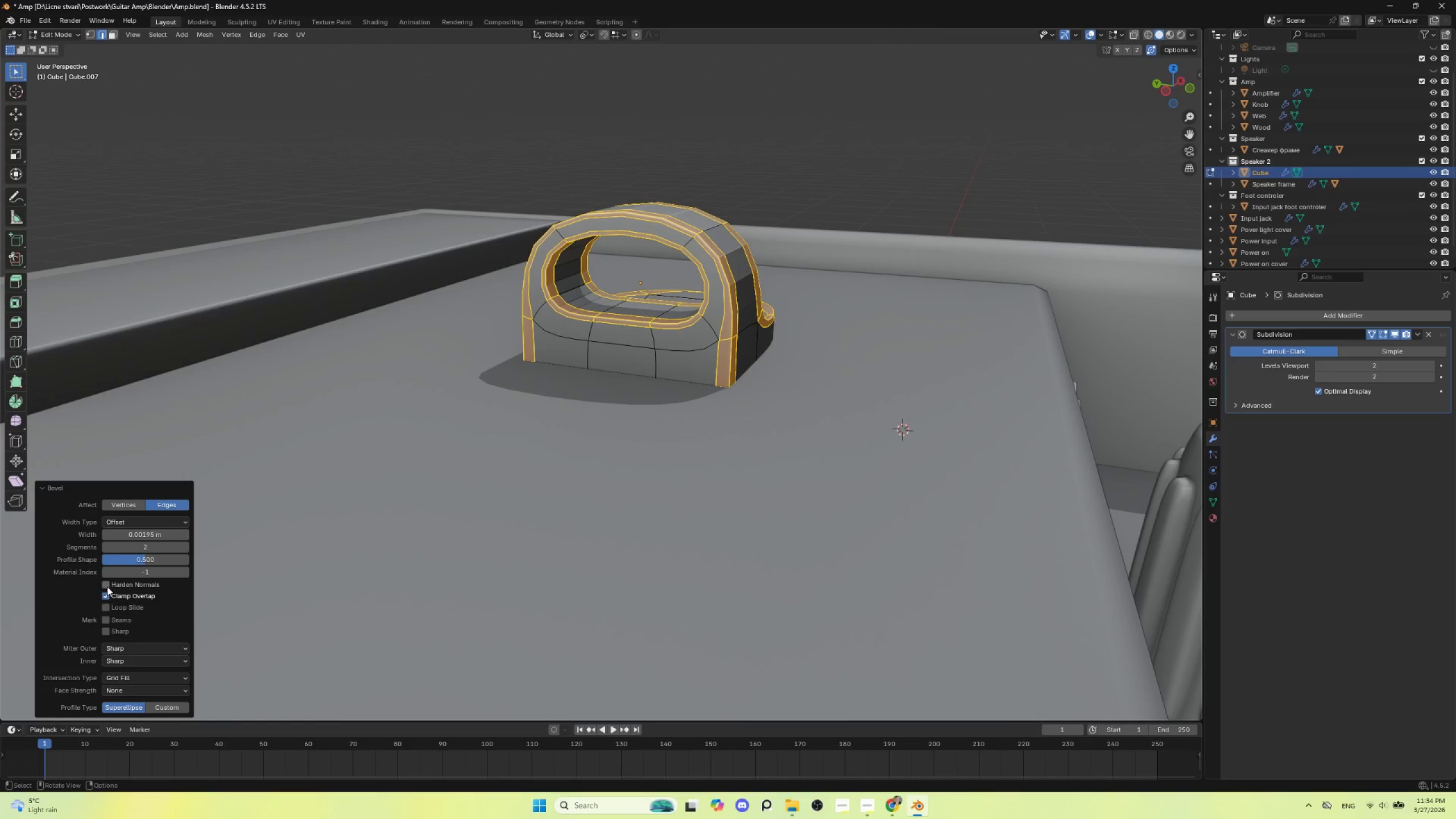 
left_click([106, 608])
 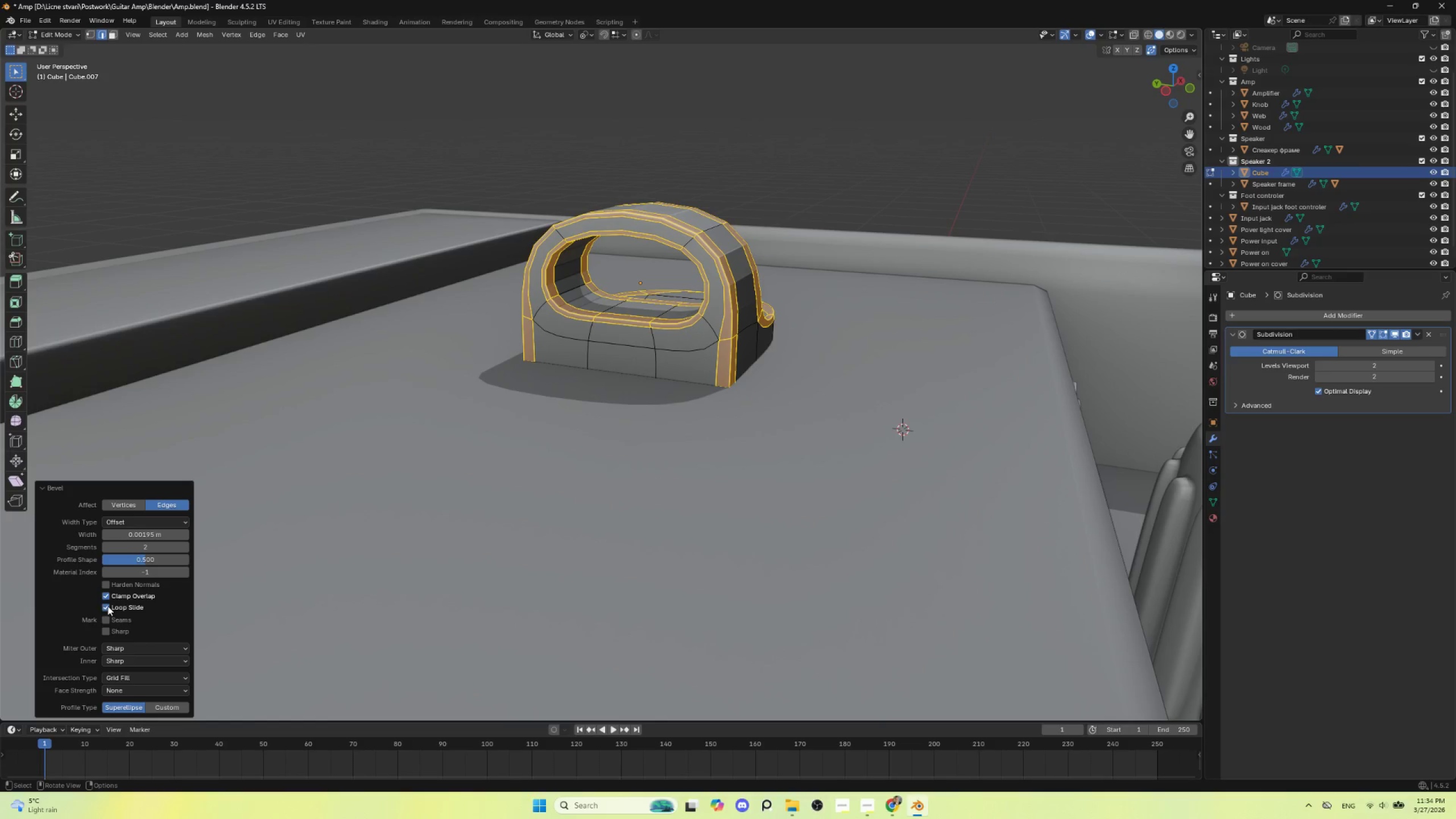 
left_click([107, 606])
 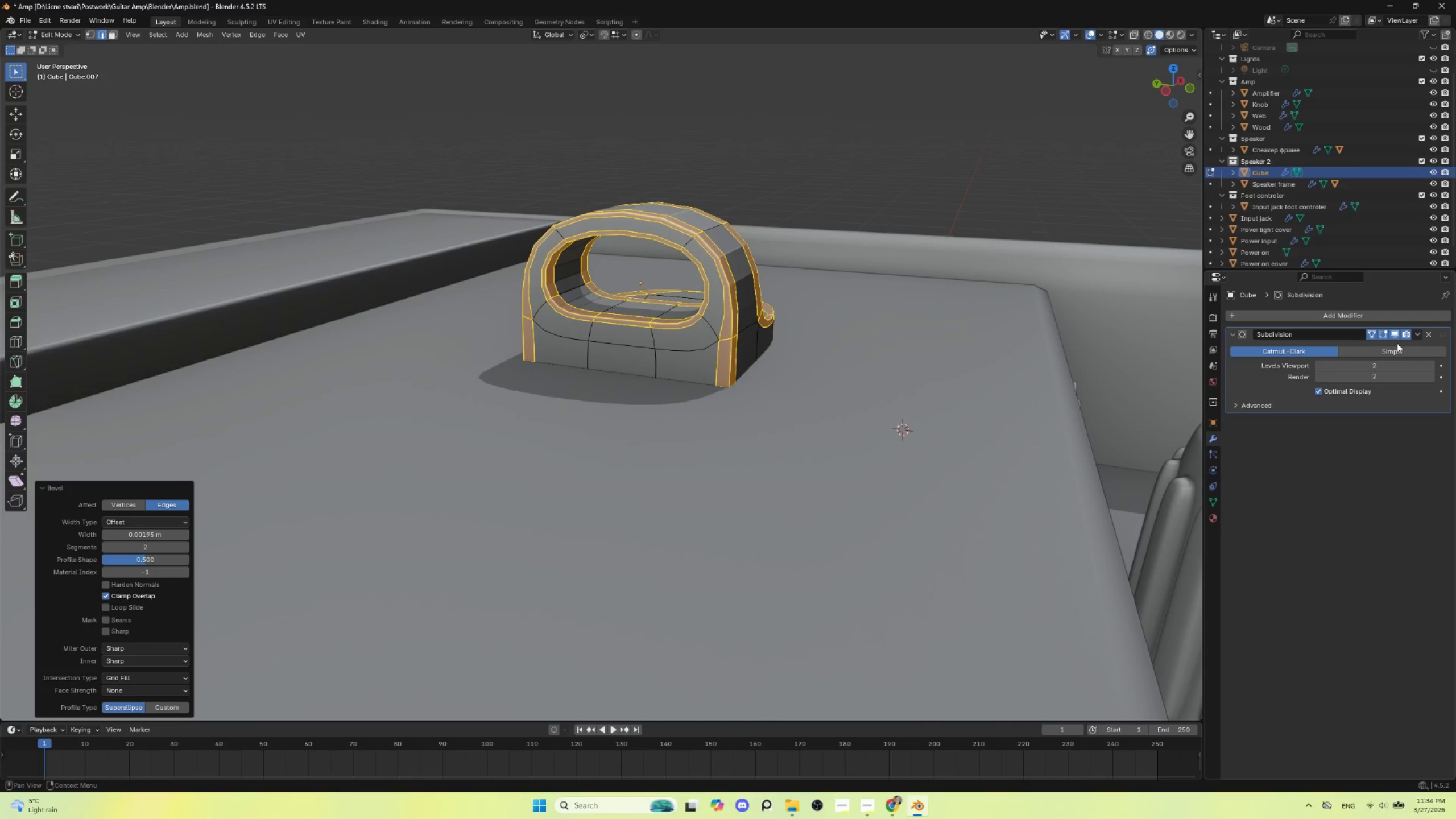 
left_click([1396, 333])
 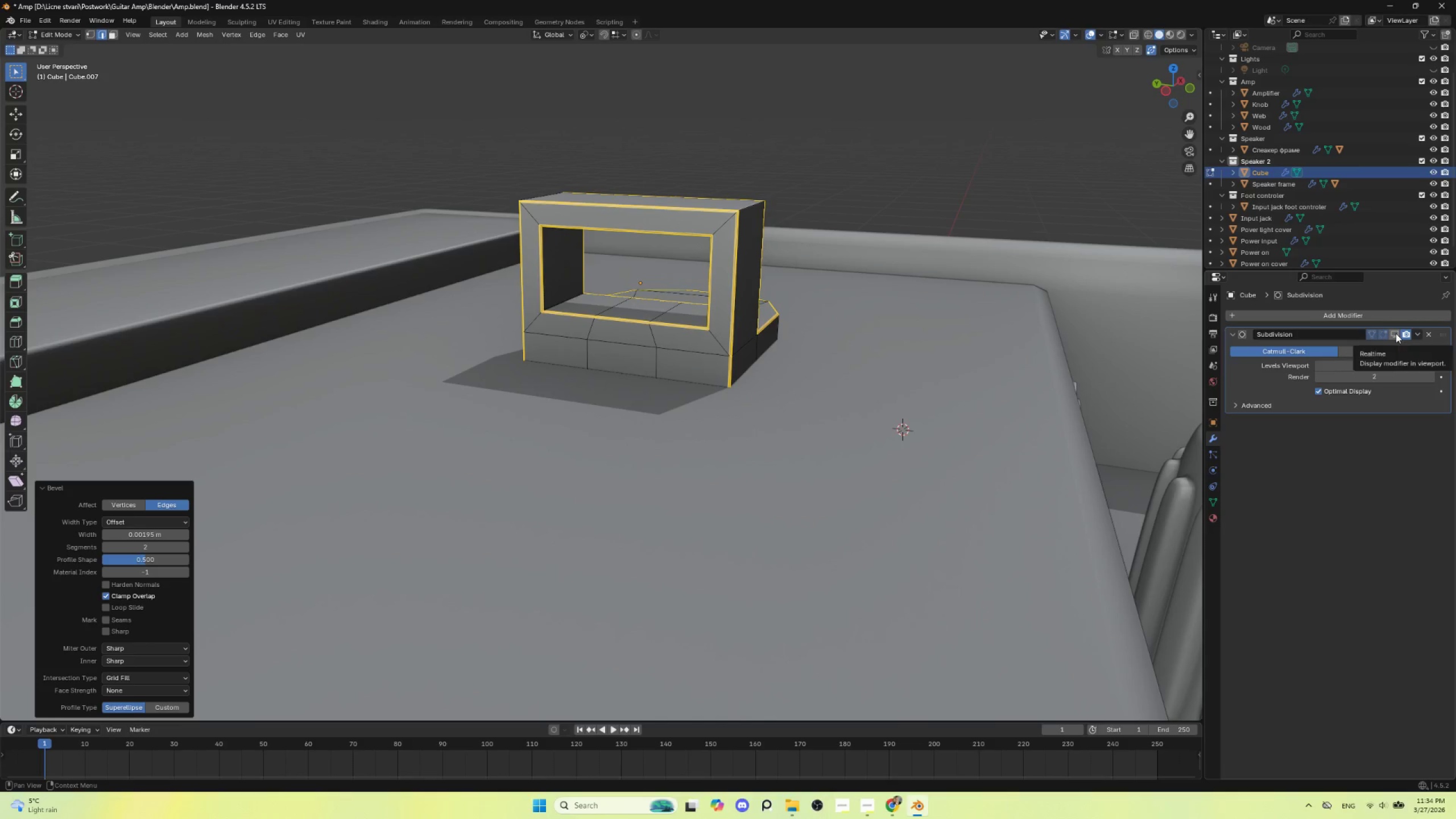 
left_click([1396, 333])
 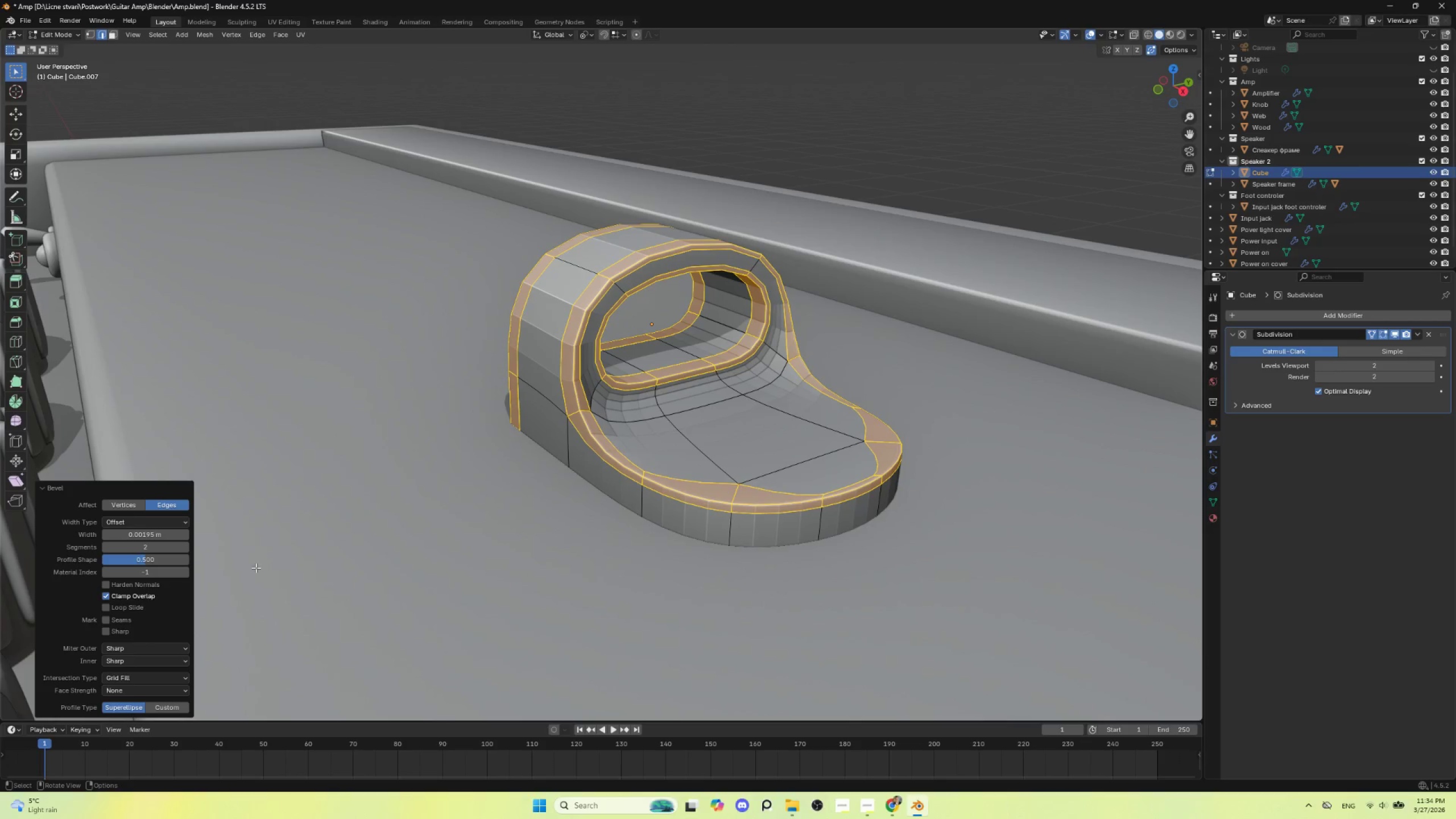 
wait(5.16)
 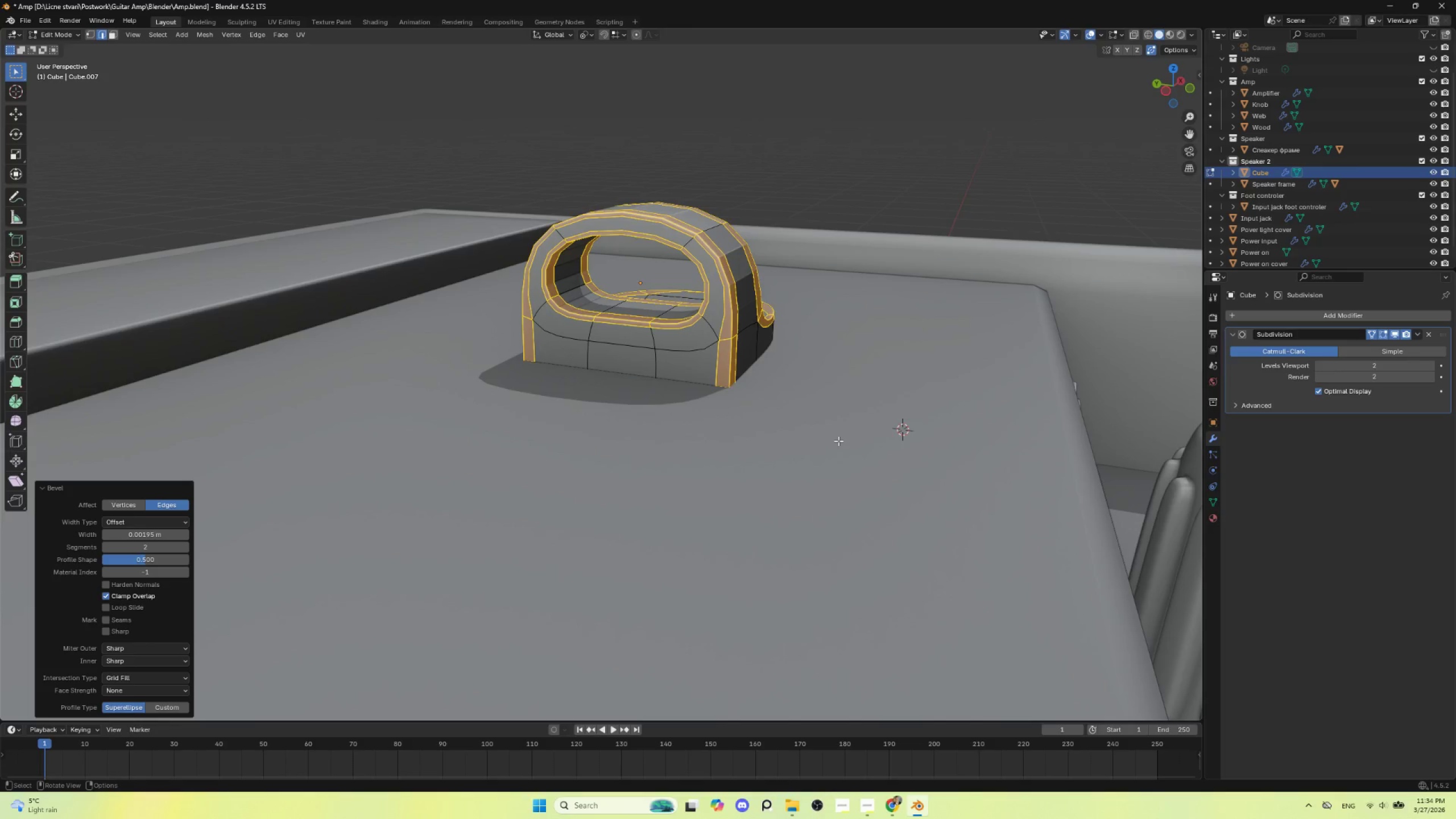 
left_click_drag(start_coordinate=[135, 533], to_coordinate=[1287, 527])
 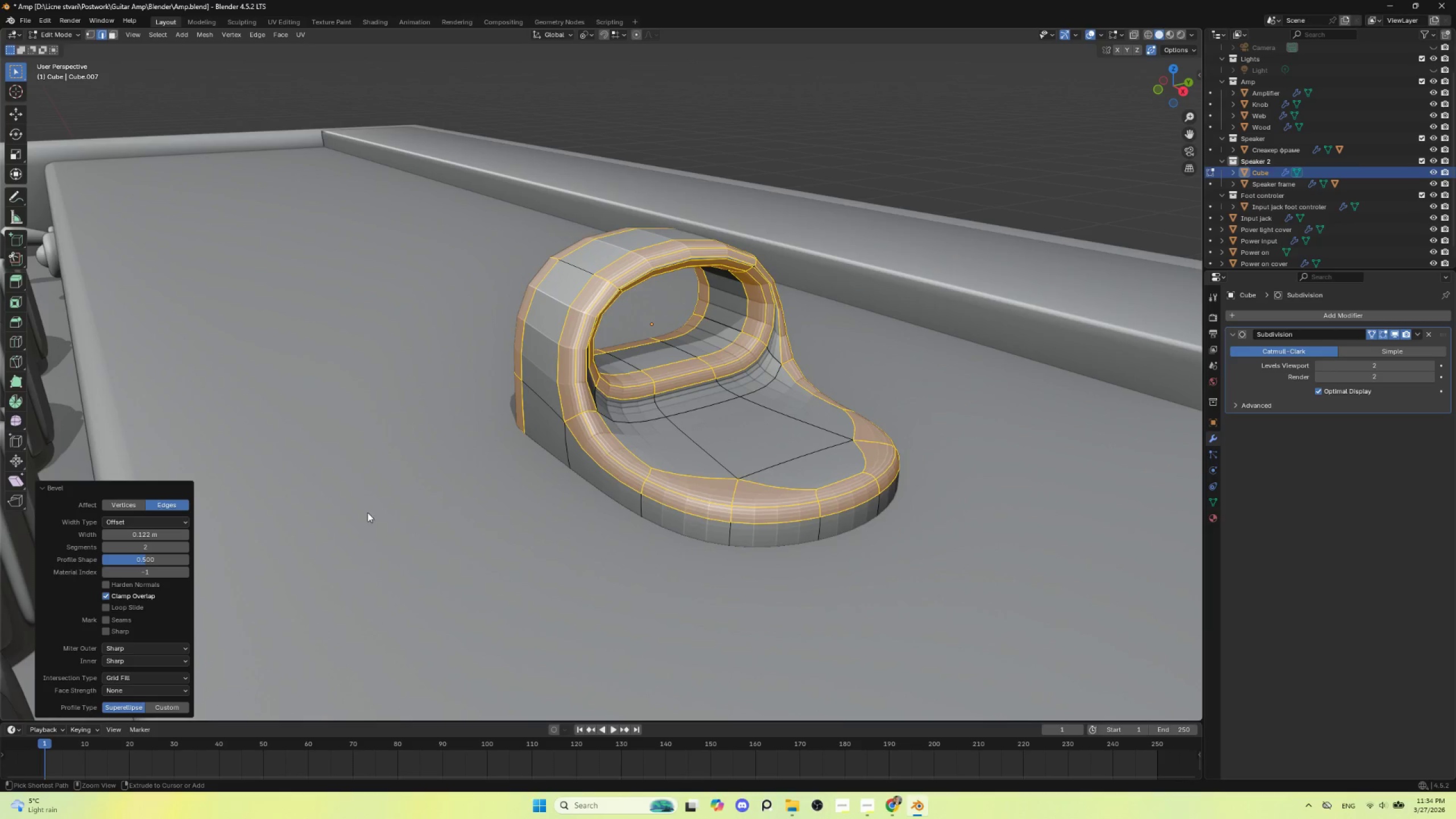 
key(Control+Z)
 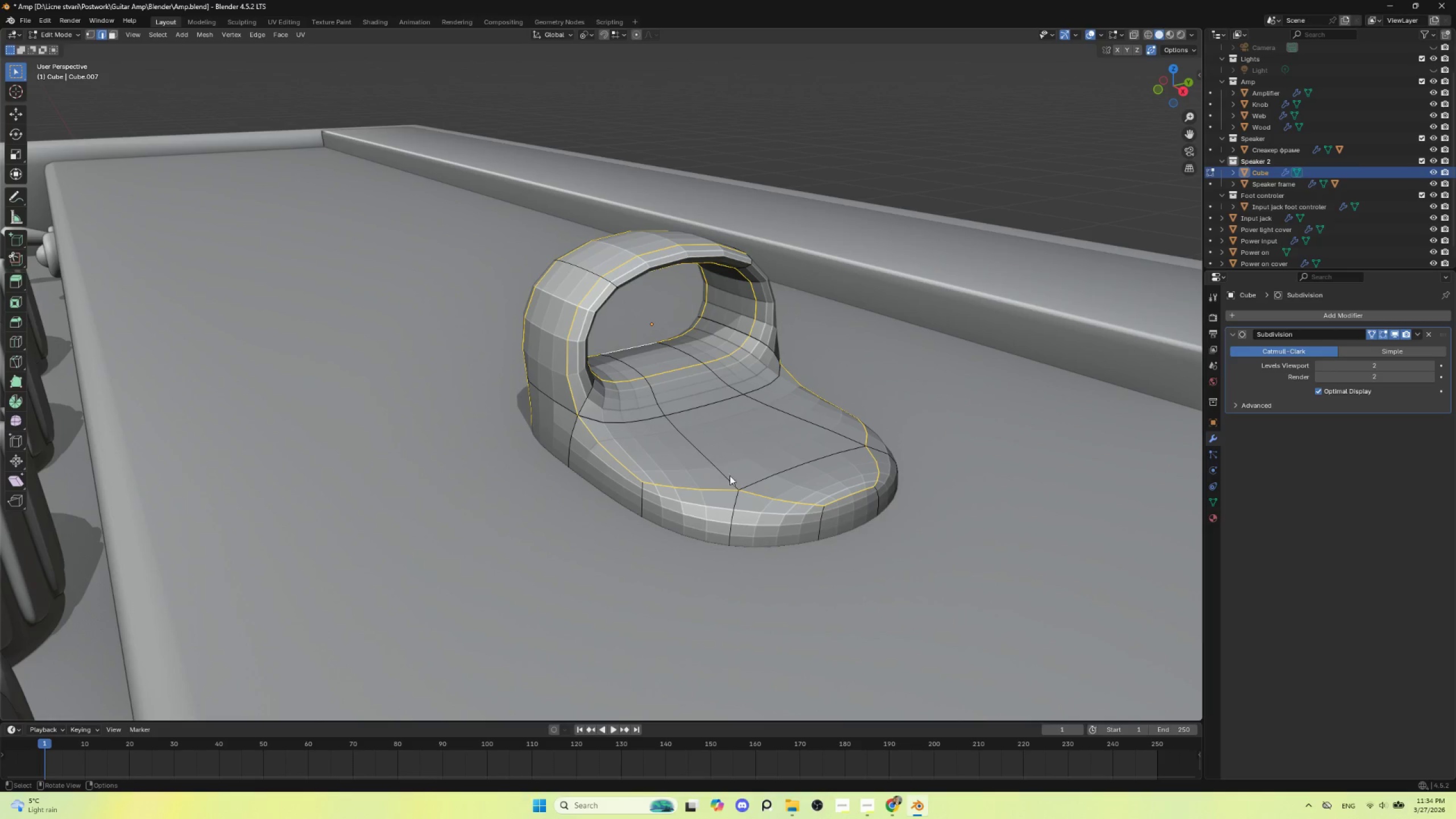 
hold_key(key=ControlLeft, duration=0.64)
 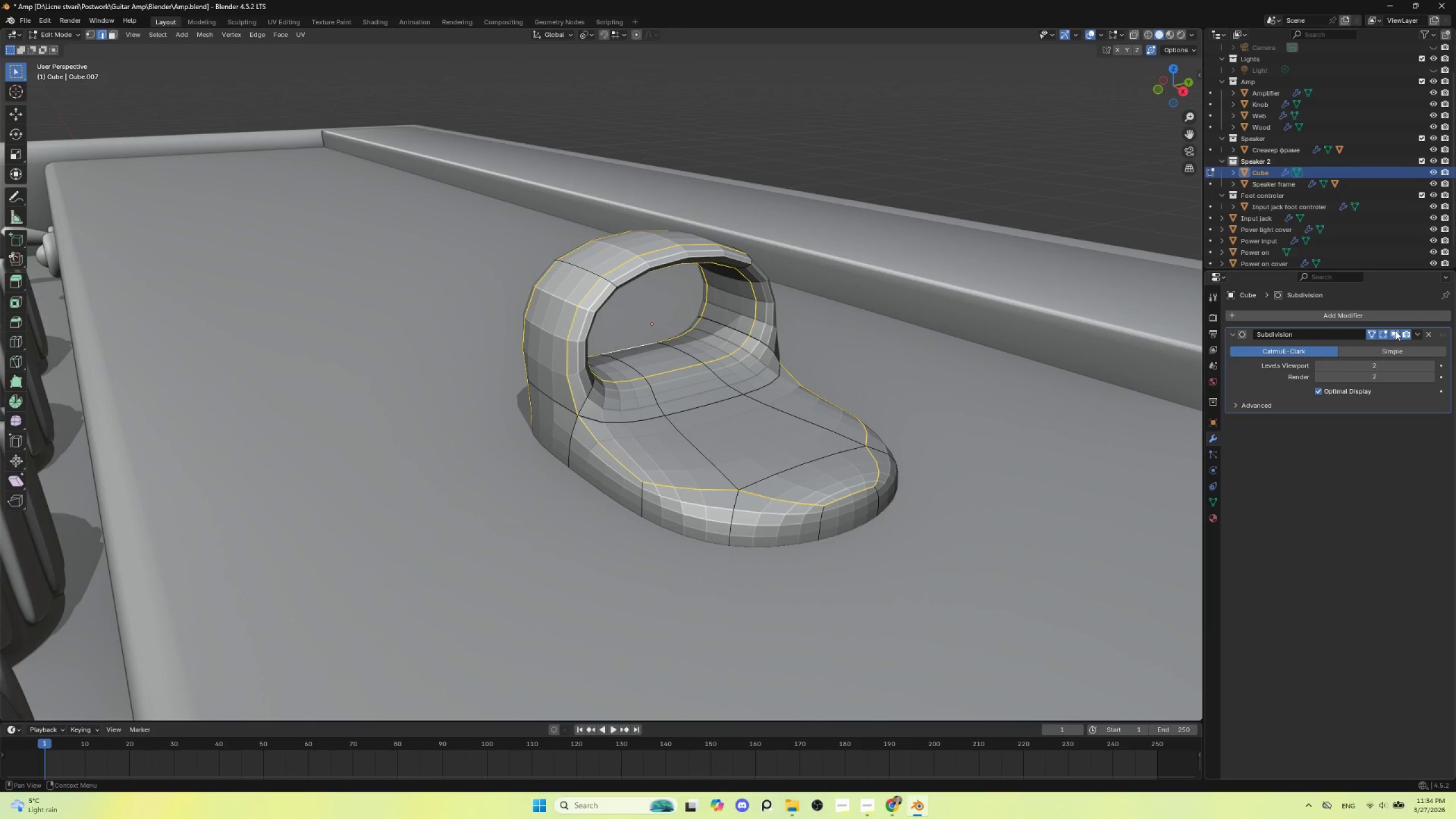 
left_click([1396, 330])
 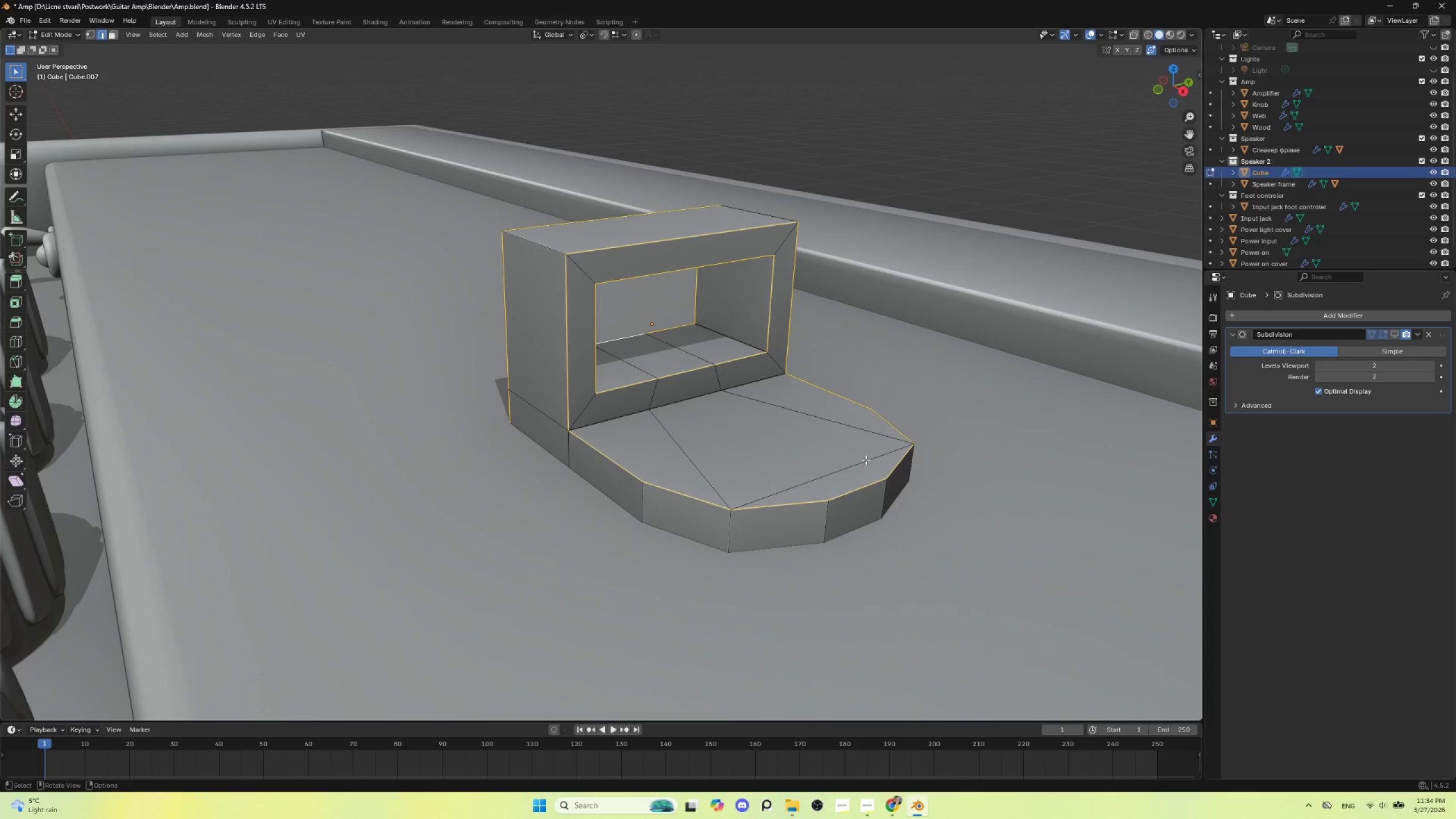 
key(Control+B)
 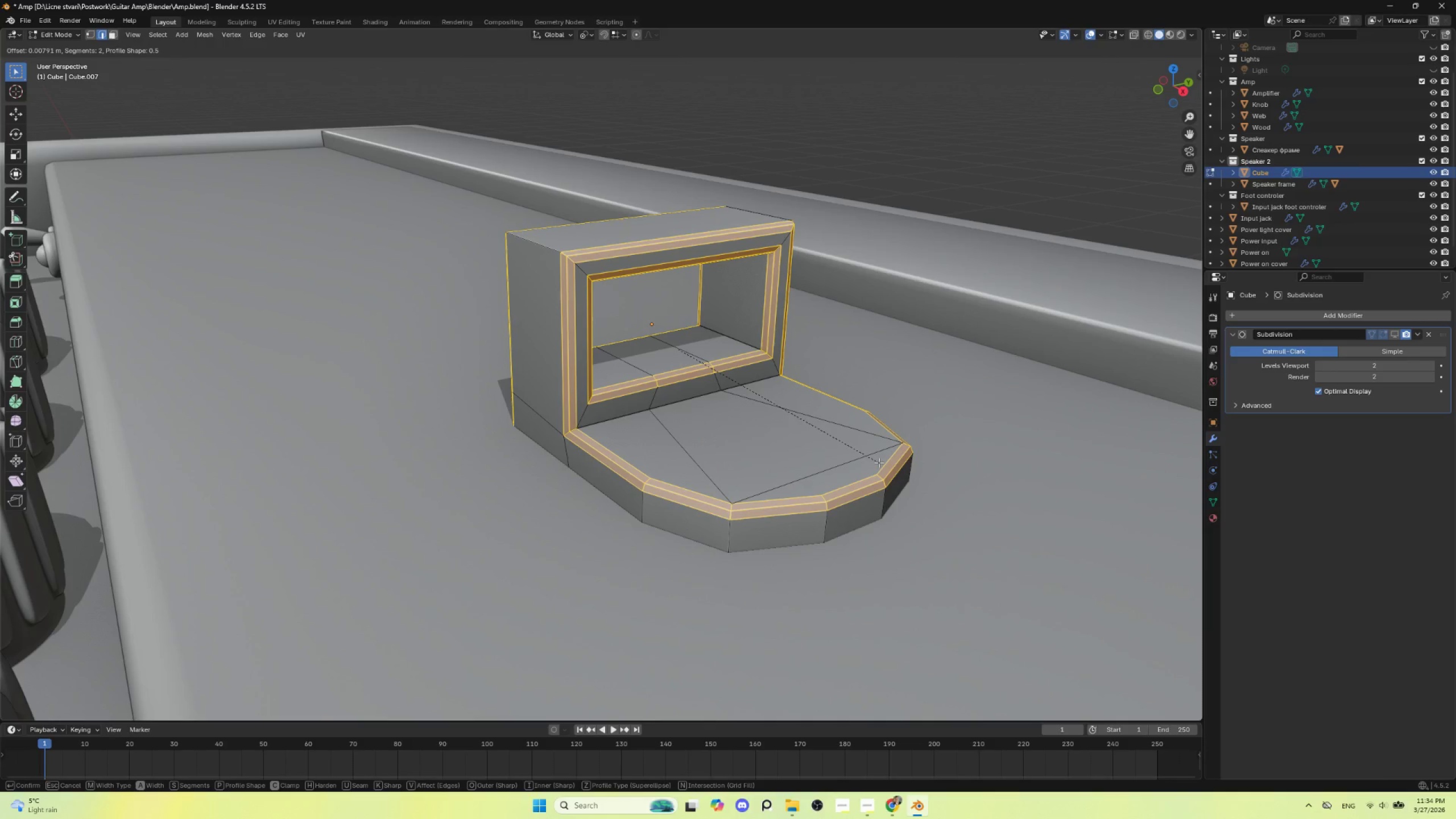 
scroll: coordinate [879, 462], scroll_direction: up, amount: 1.0
 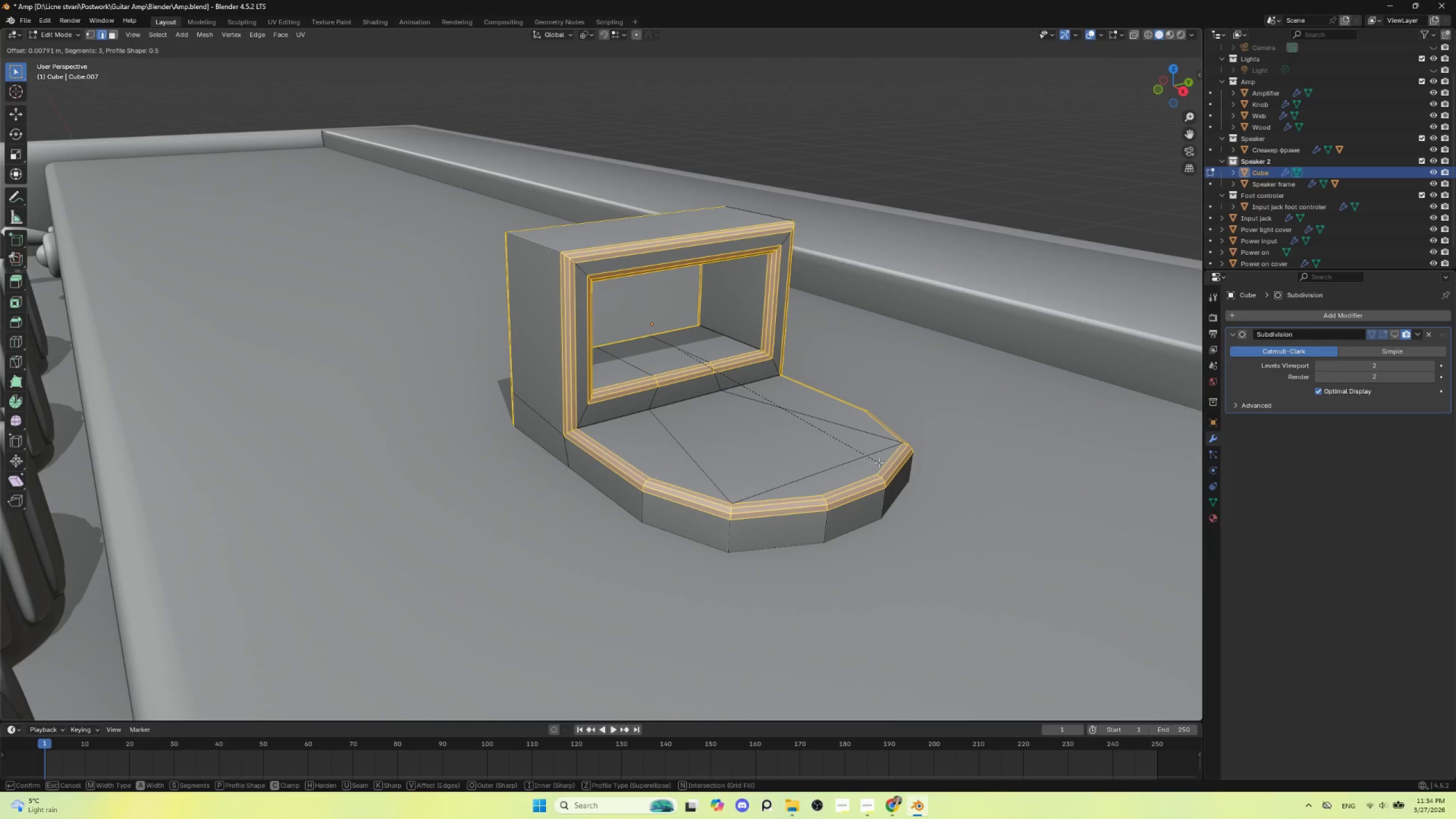 
scroll: coordinate [879, 462], scroll_direction: down, amount: 1.0
 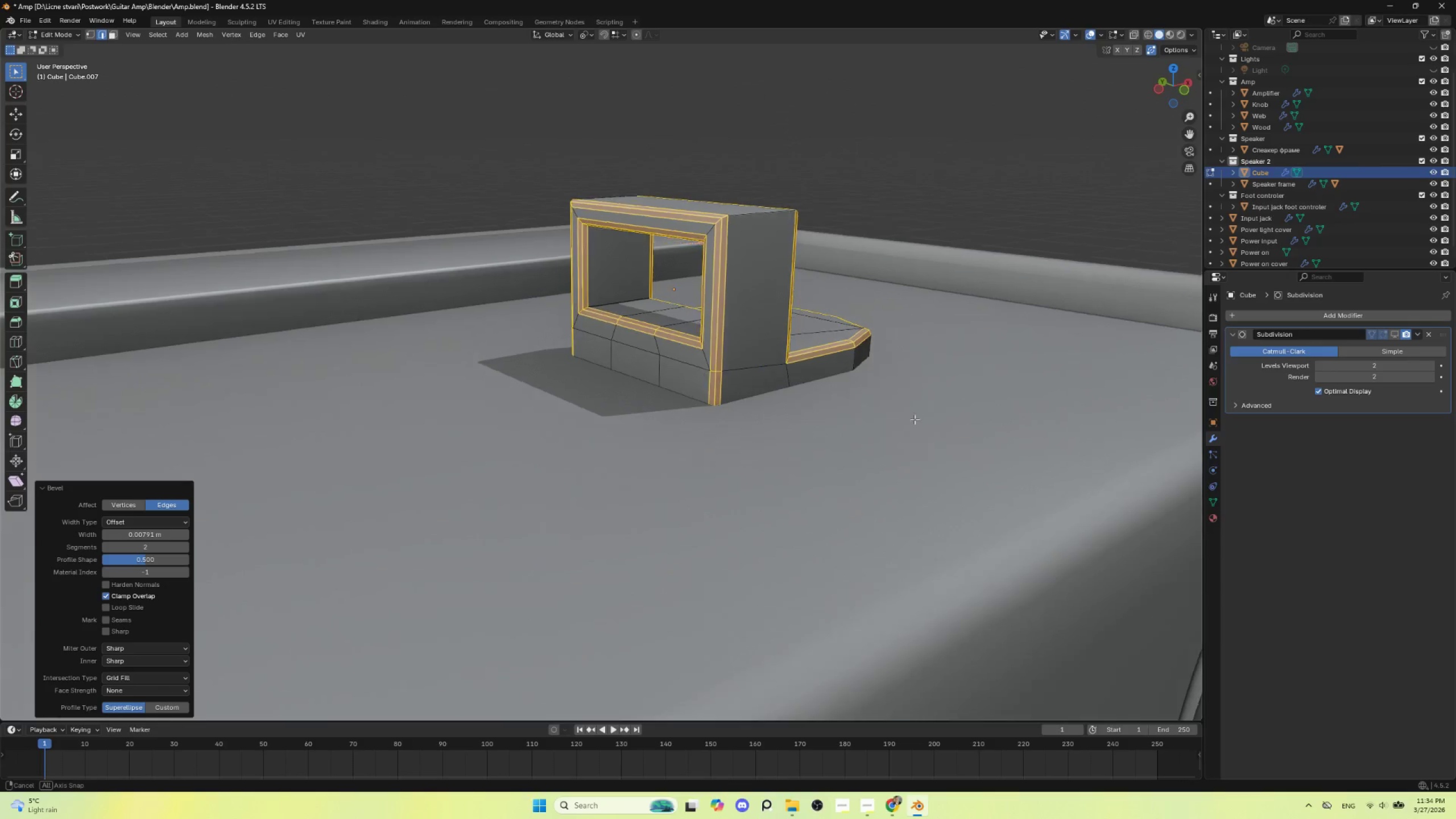 
key(Tab)
 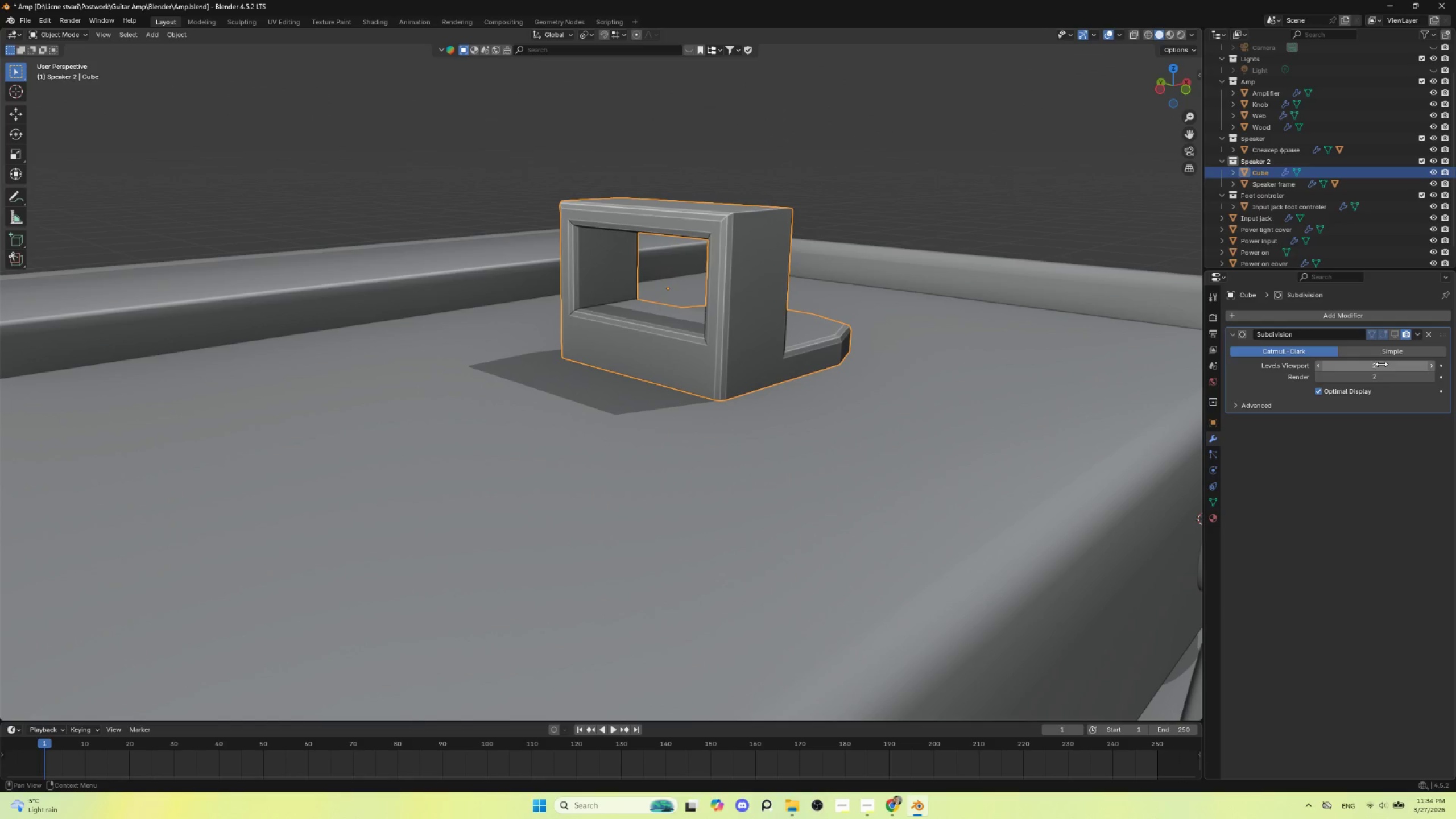 
left_click([1395, 330])
 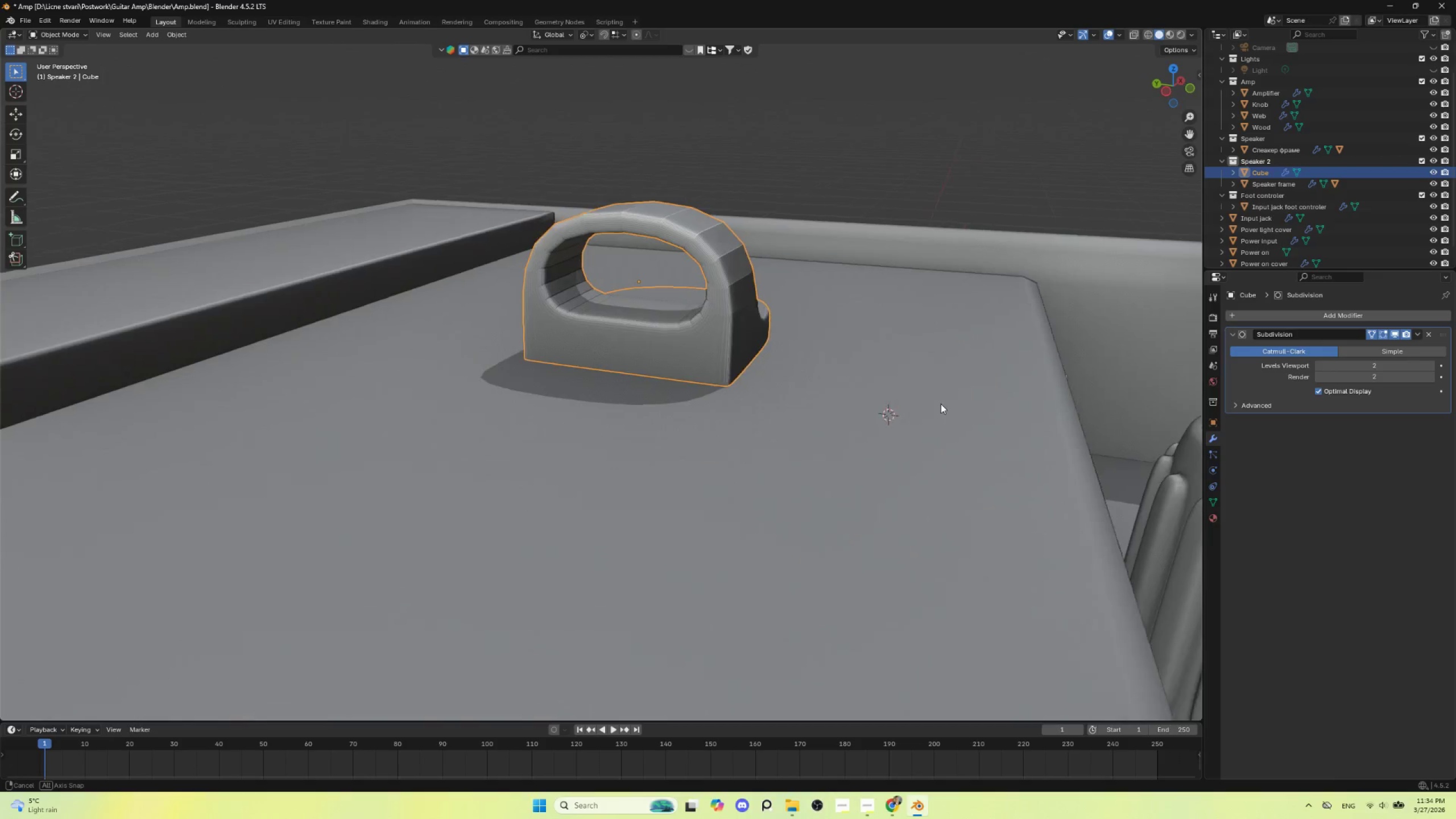 
key(Tab)
 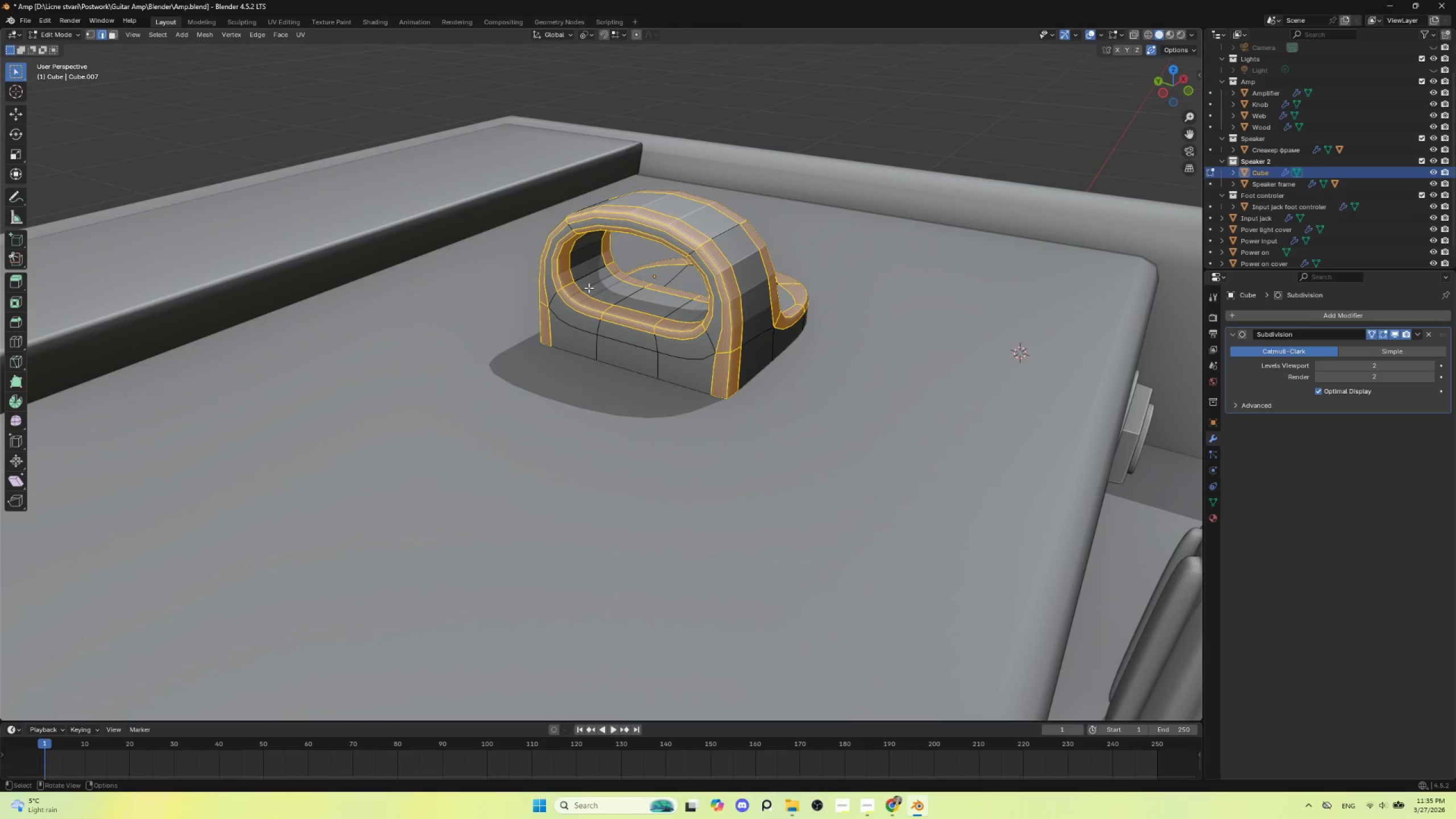 
key(Control+Z)
 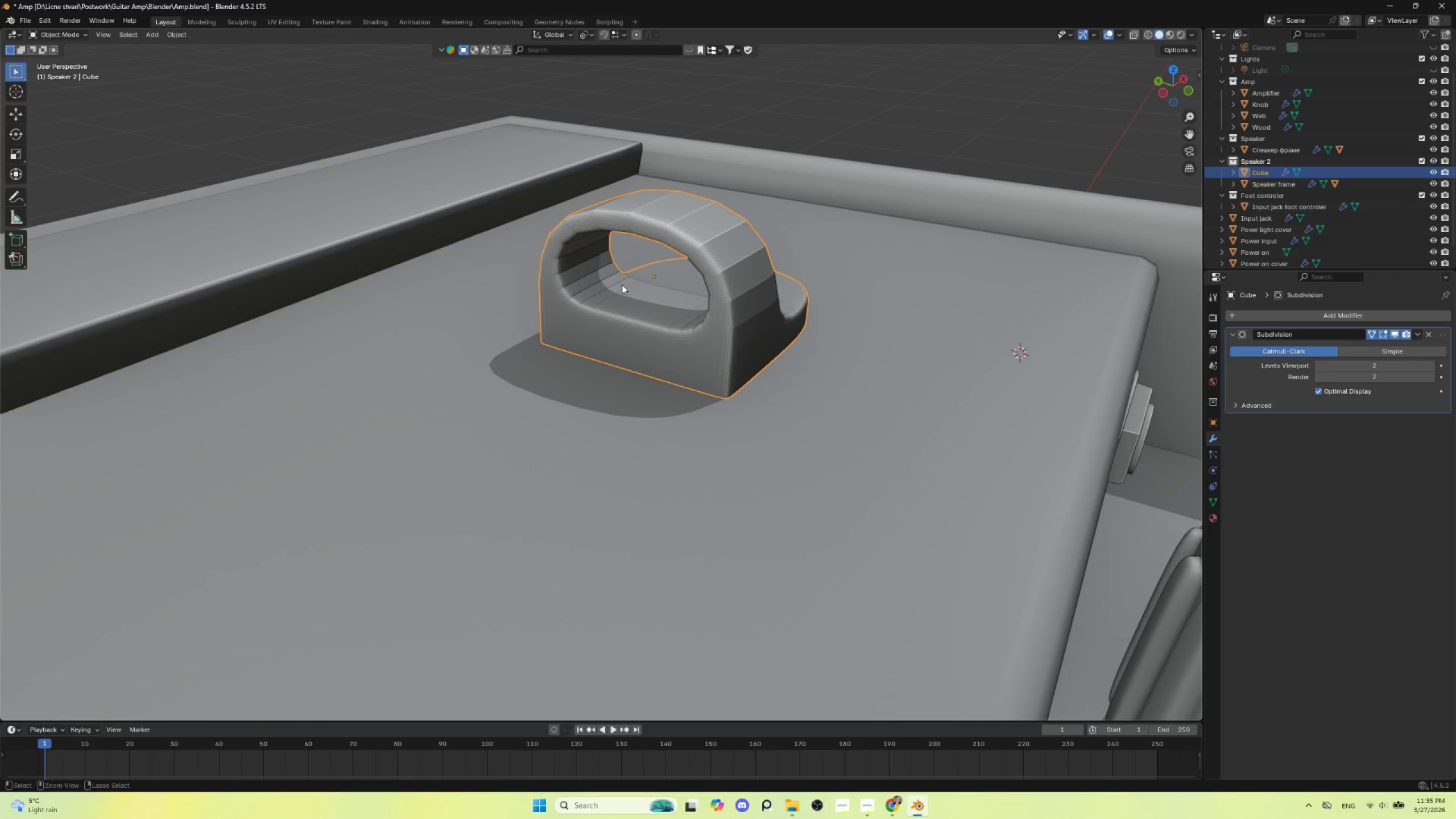 
key(Control+Z)
 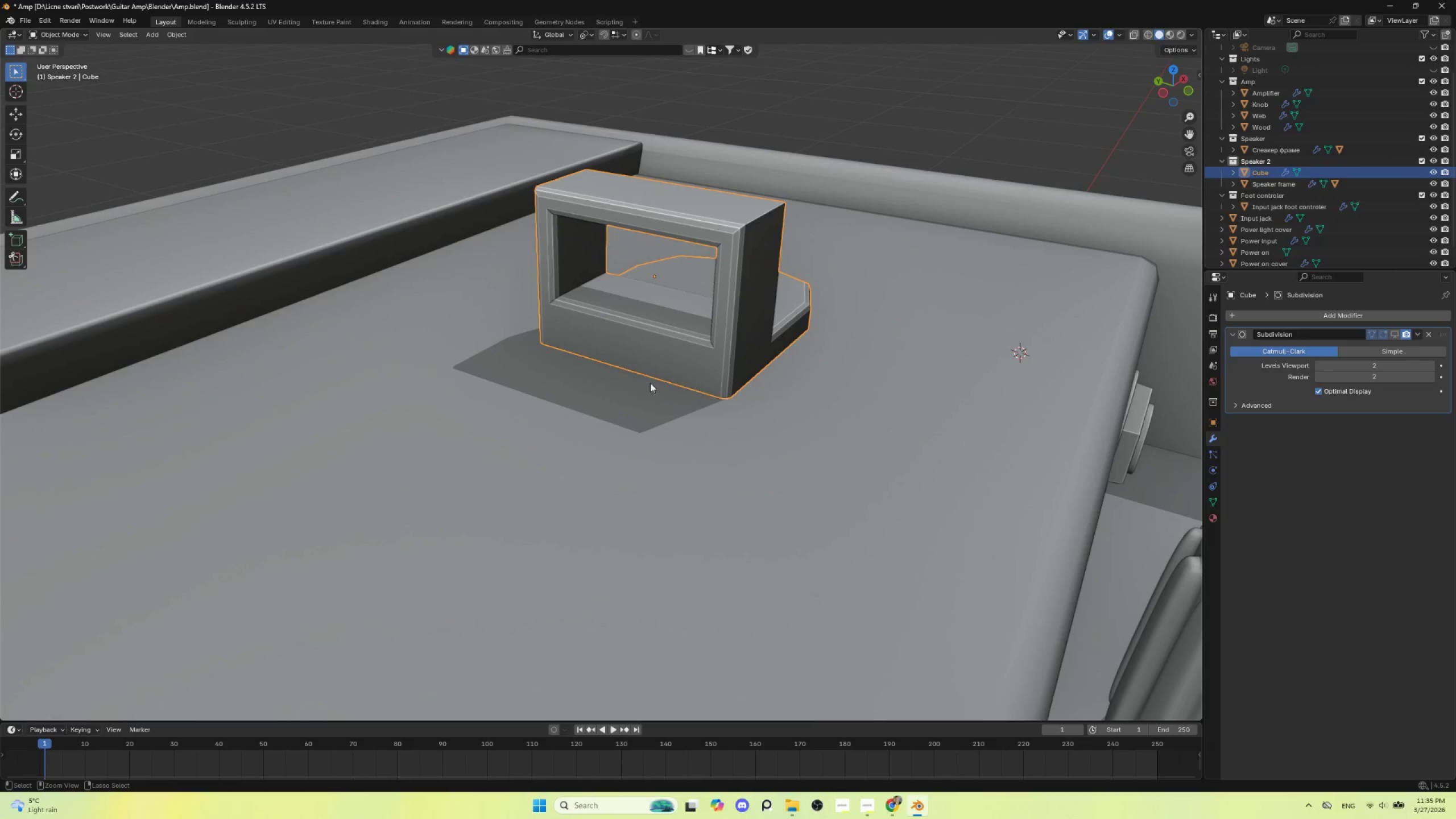 
key(Control+Z)
 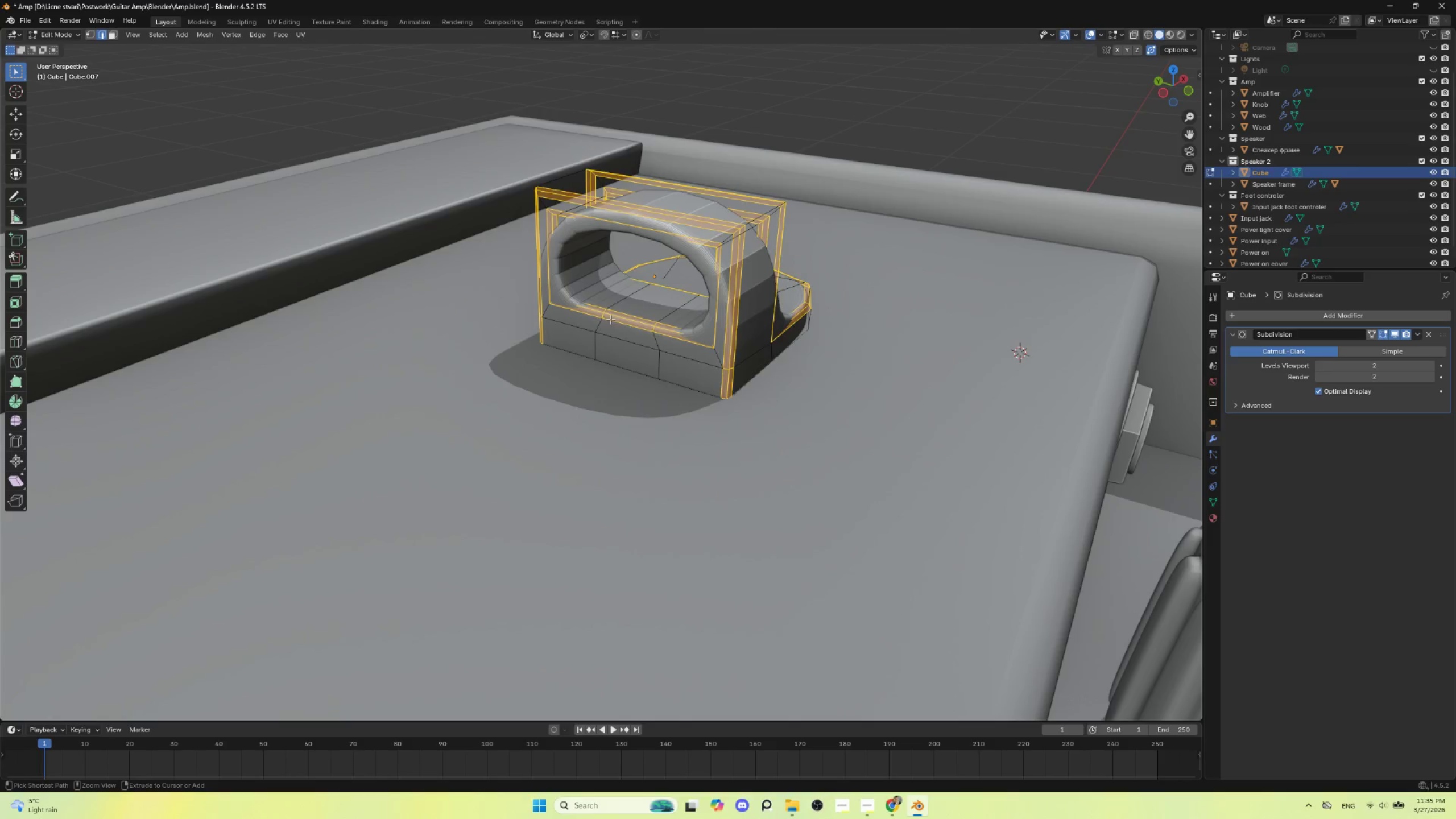 
key(Control+Z)
 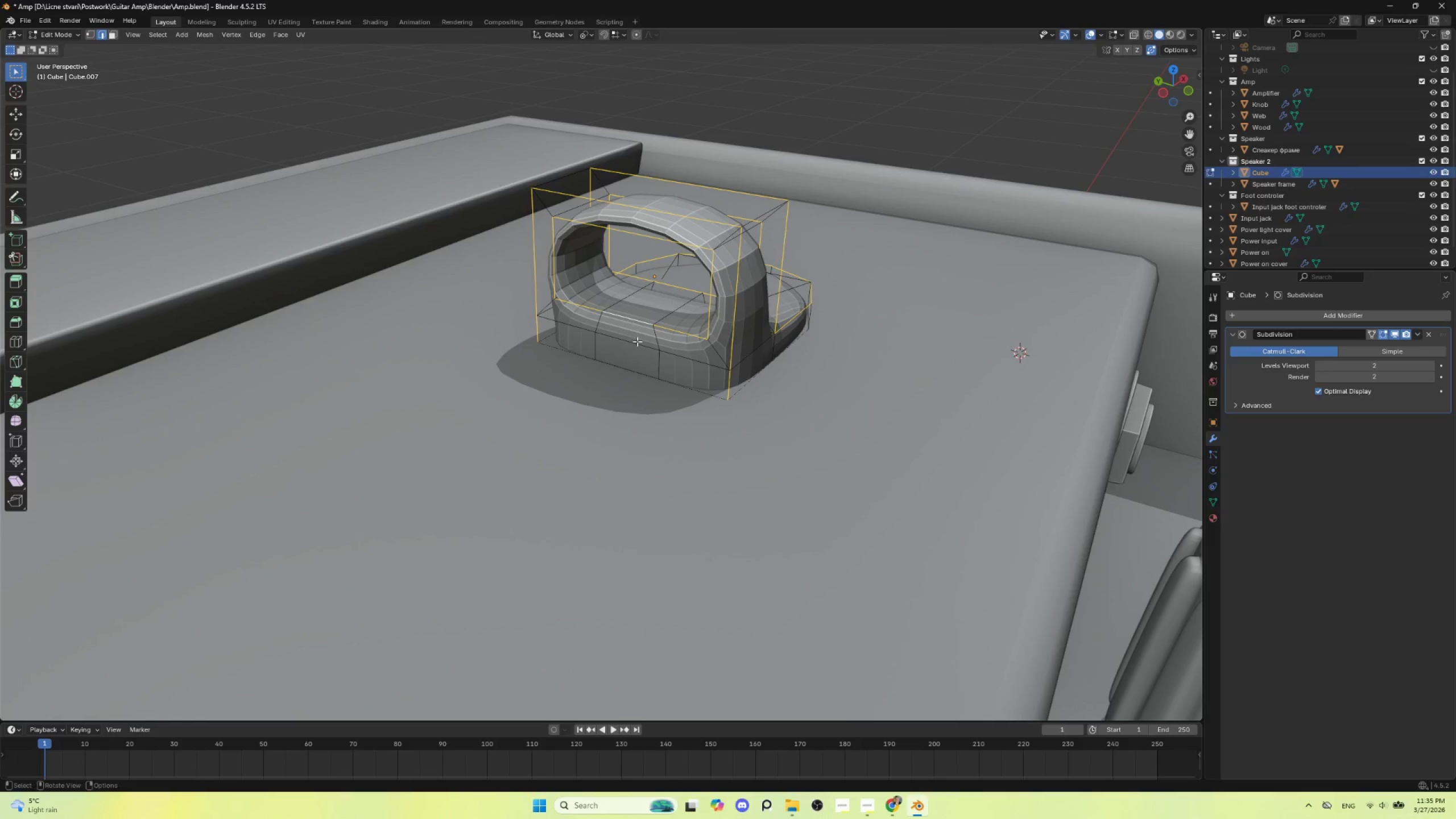 
scroll: coordinate [637, 343], scroll_direction: up, amount: 2.0
 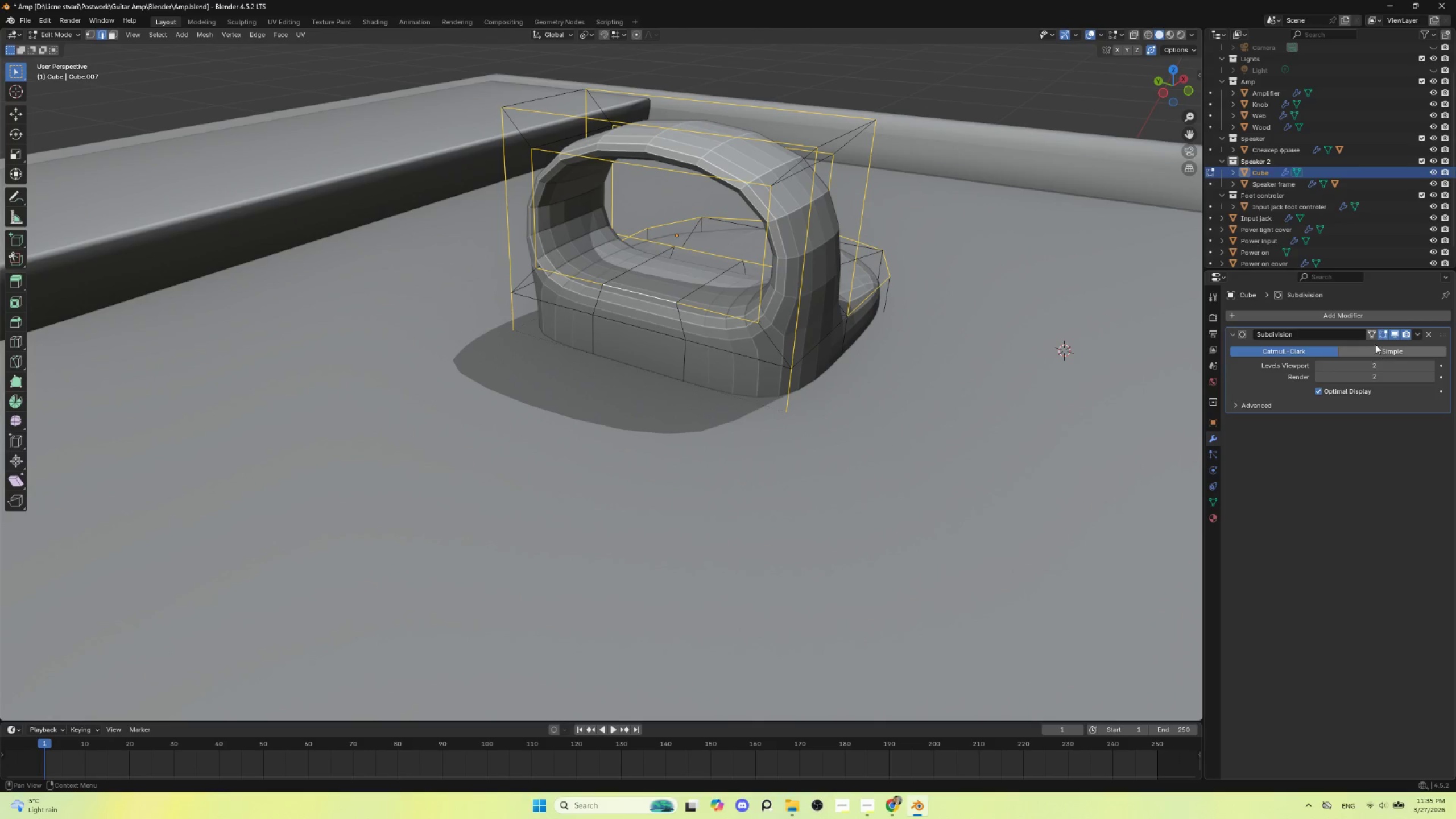 
left_click([1371, 332])
 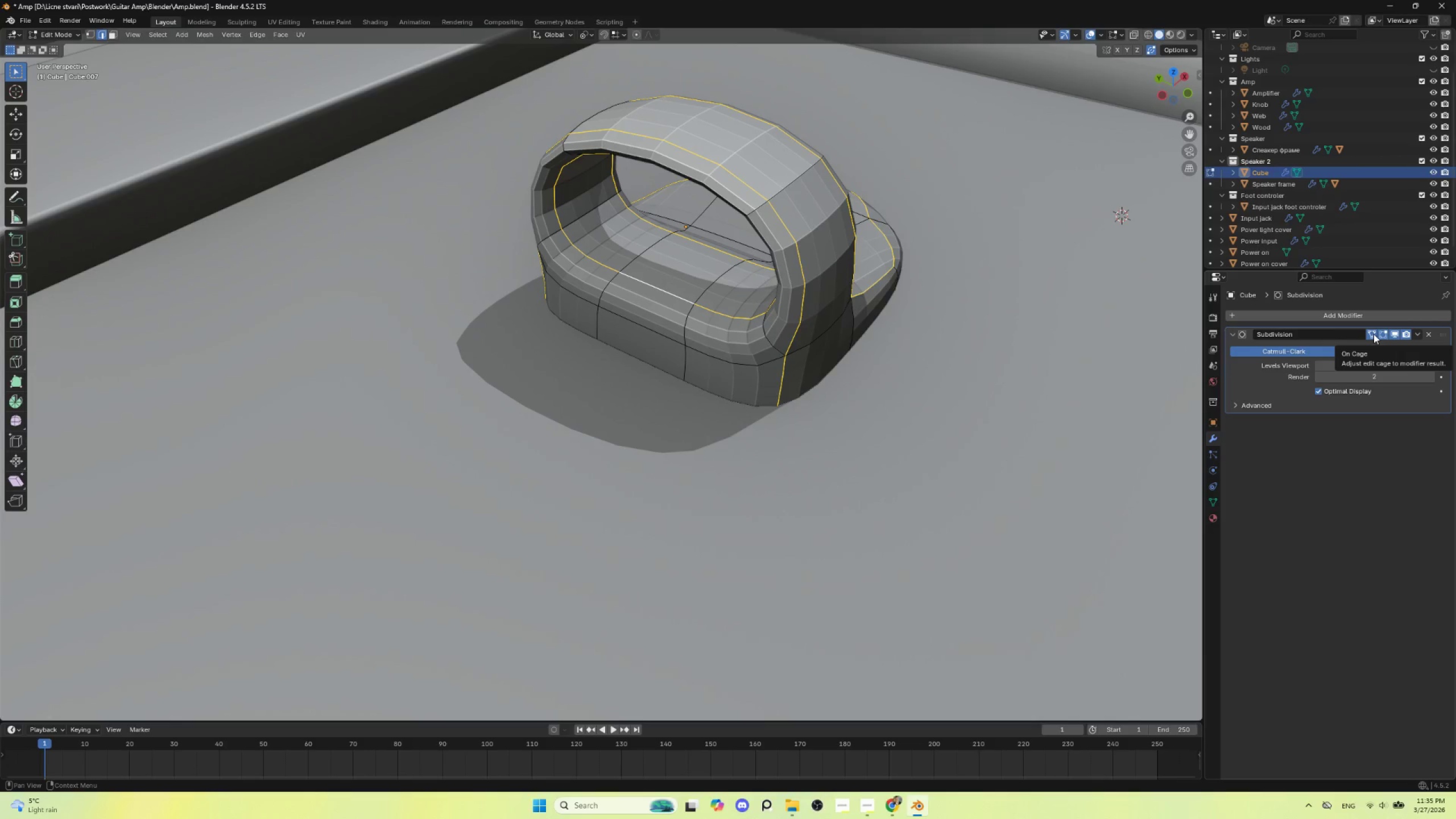 
left_click([1374, 334])
 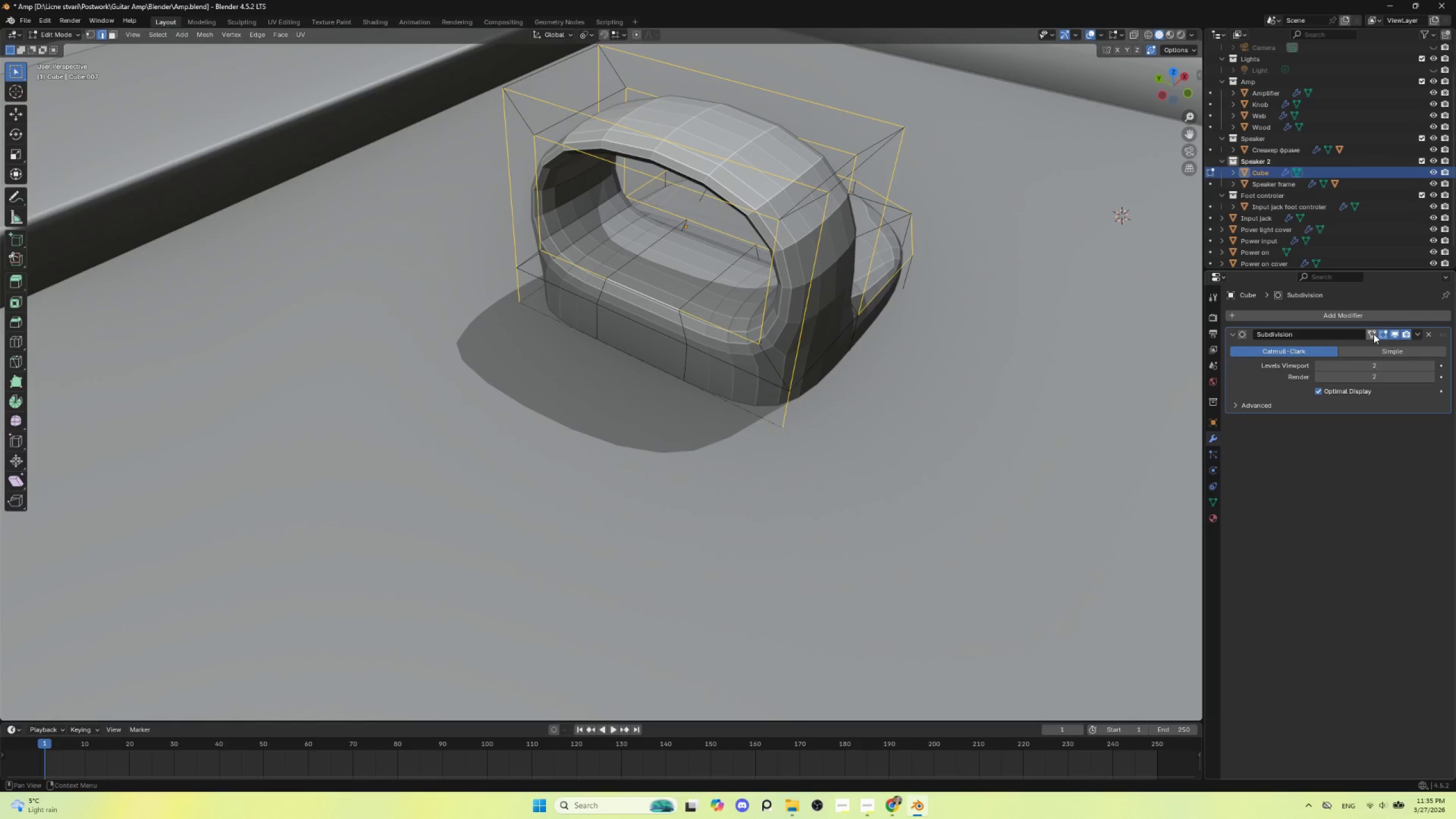 
left_click([1374, 334])
 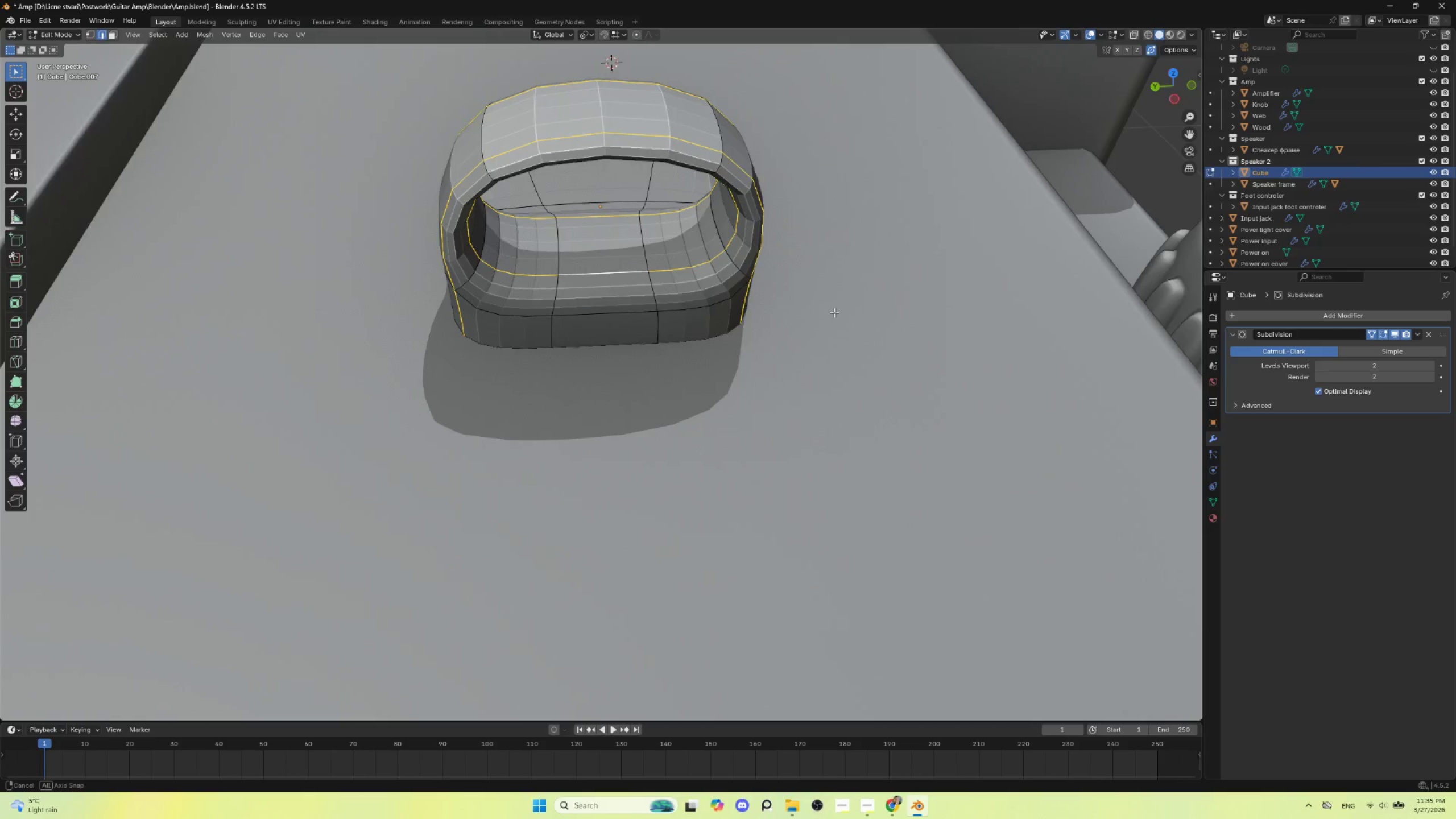 
hold_key(key=ShiftLeft, duration=1.45)
left_click([667, 220])
 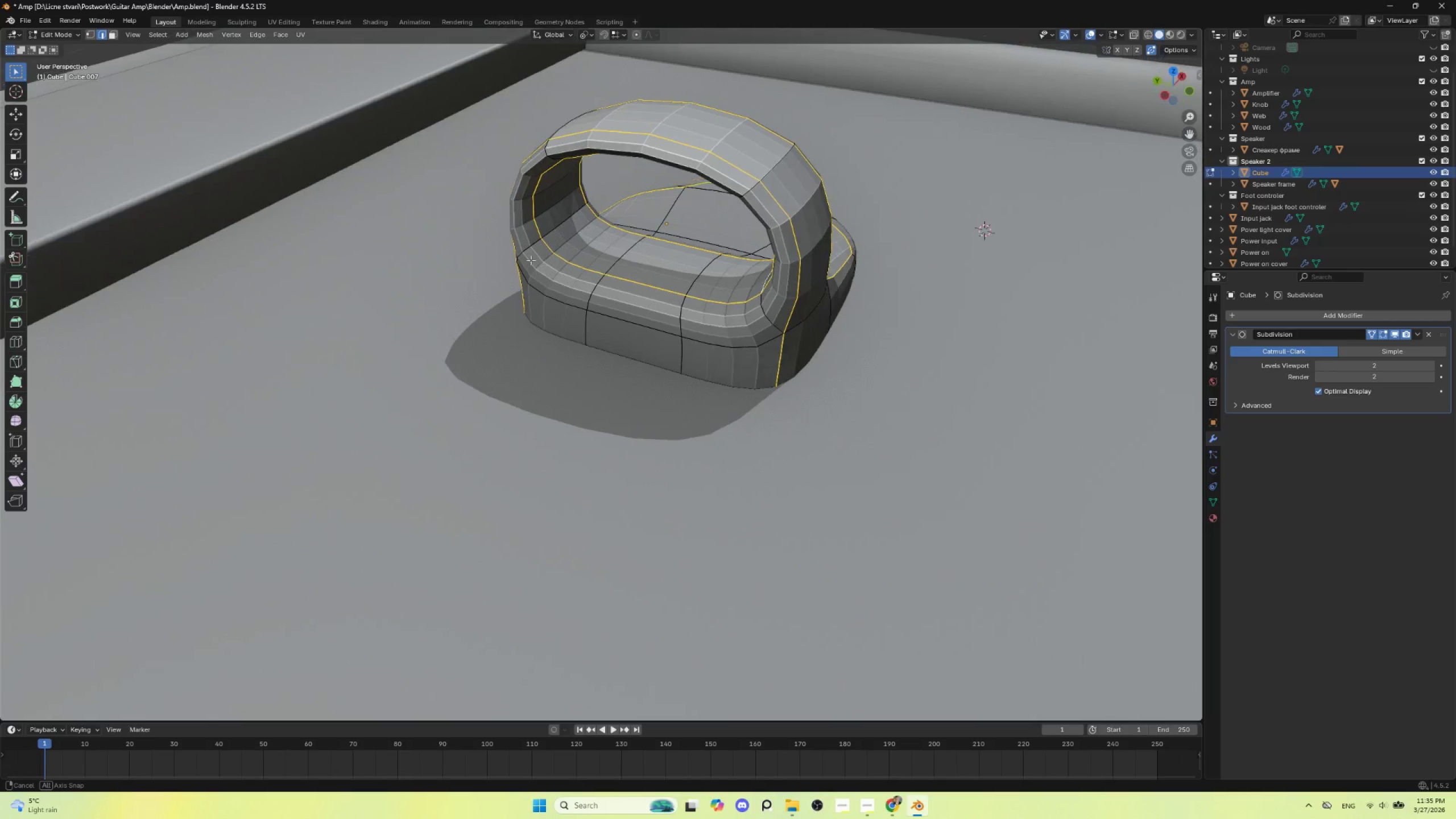 
hold_key(key=ShiftLeft, duration=0.89)
left_click([559, 225])
 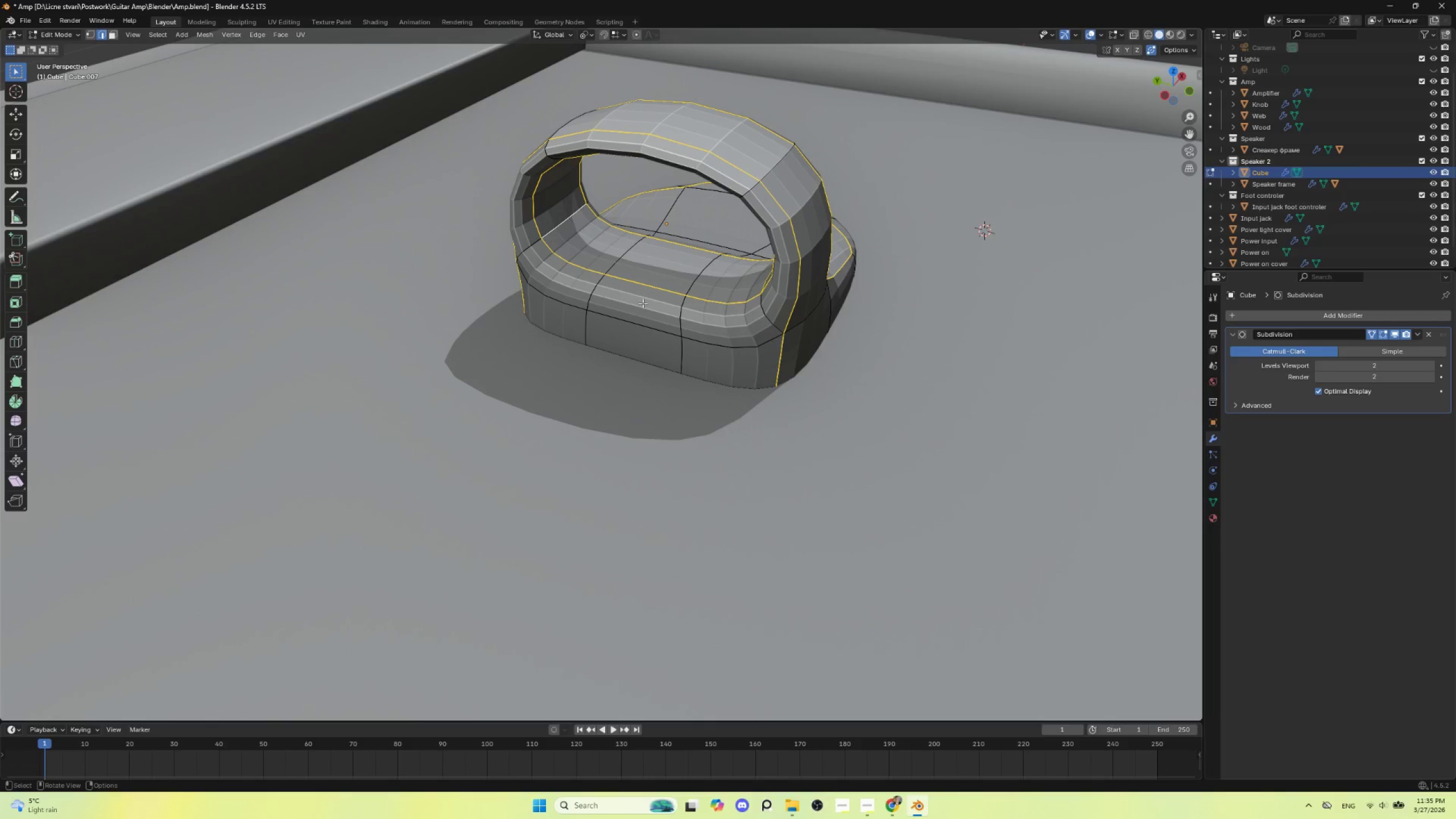 
key(Control+B)
 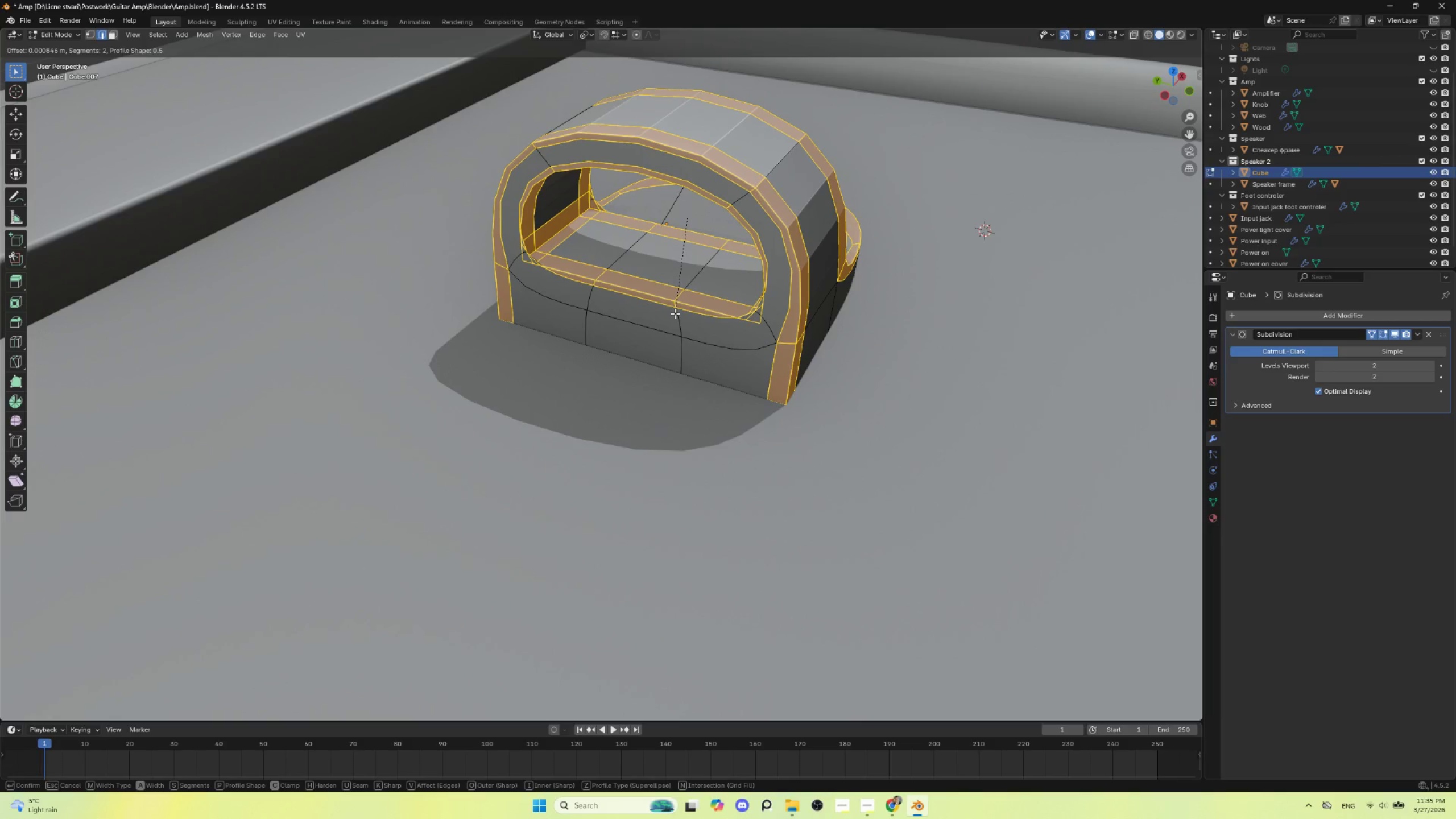 
key(C)
 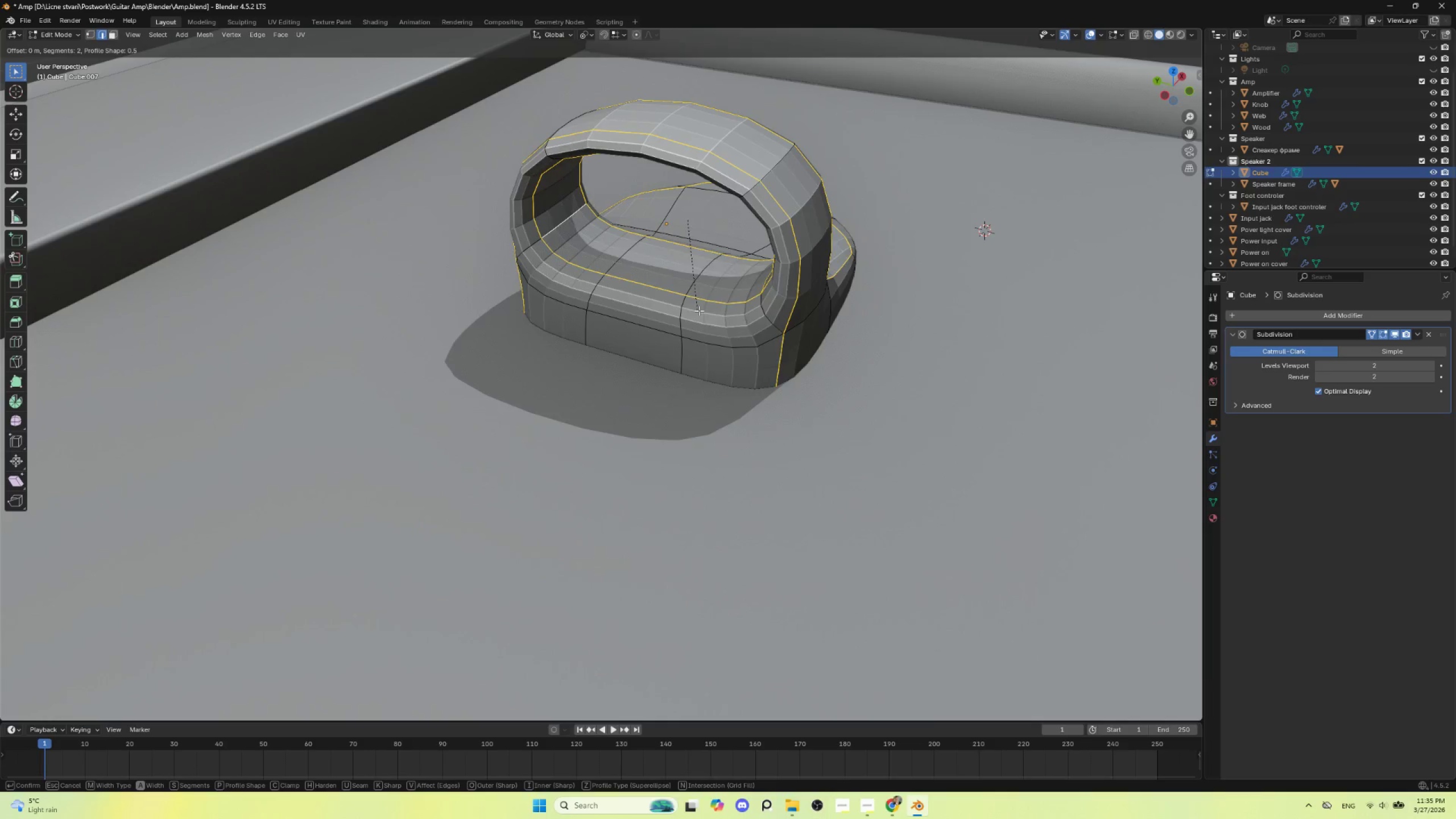 
key(Escape)
 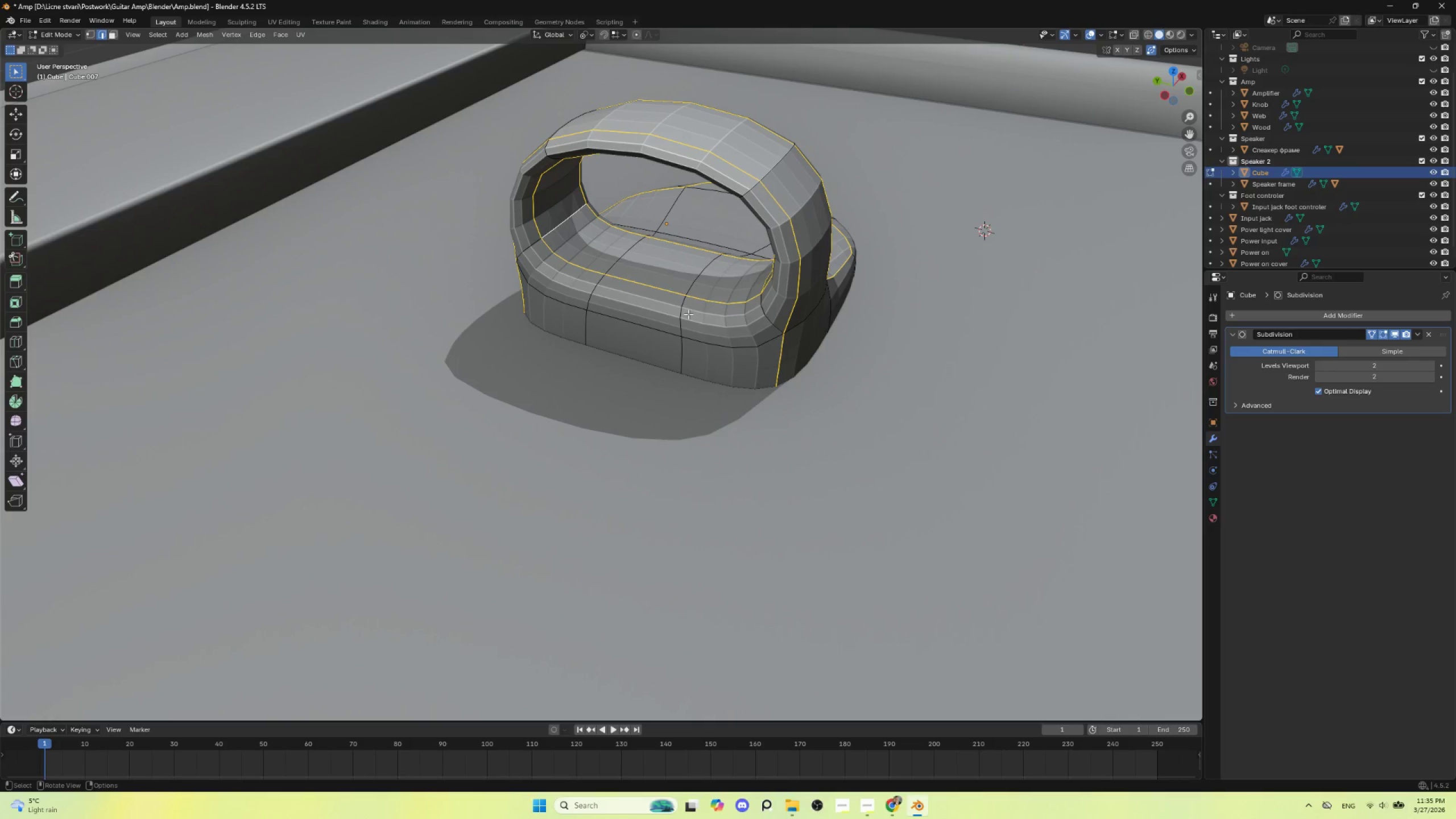 
key(Control+B)
 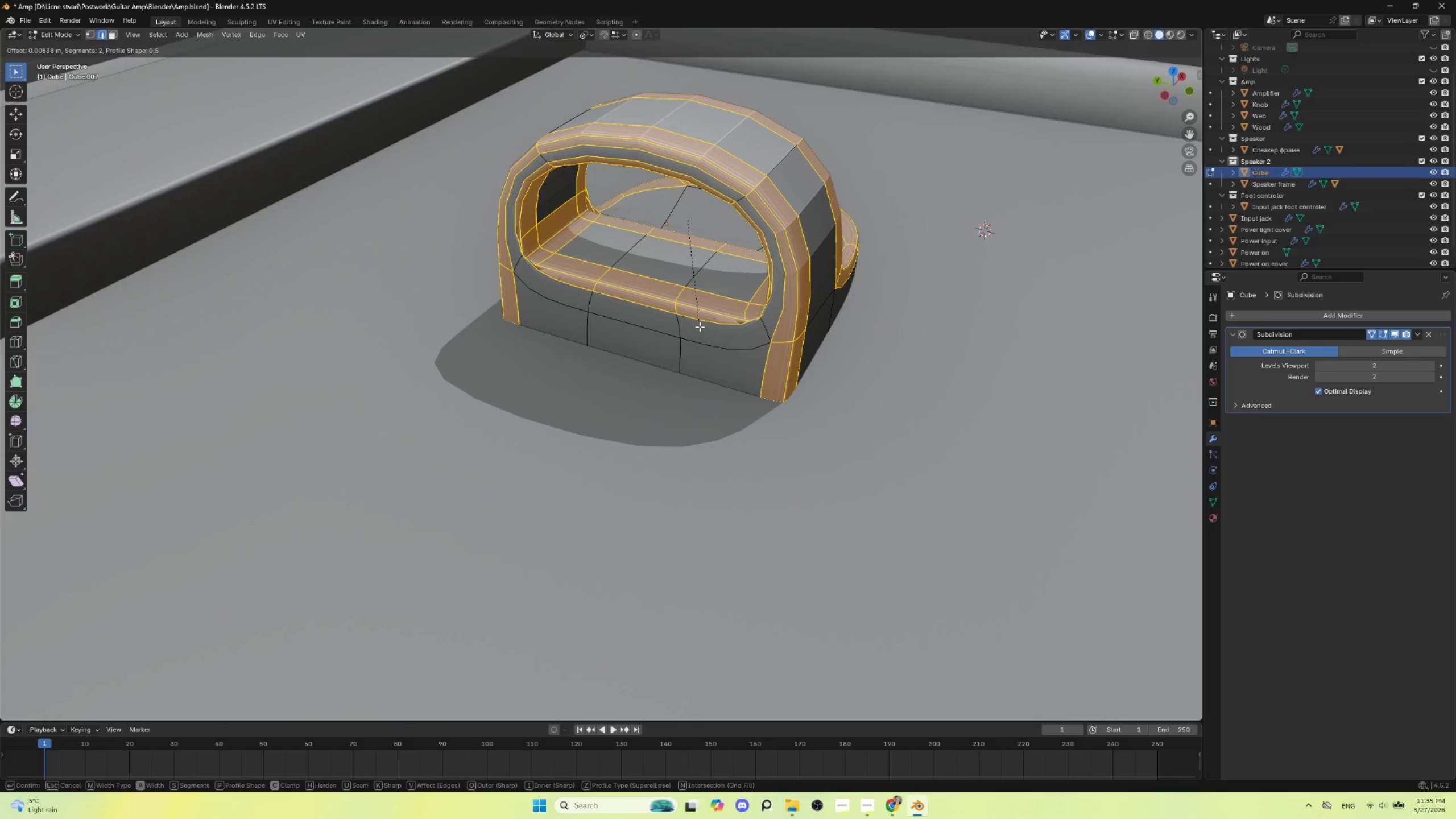 
key(C)
 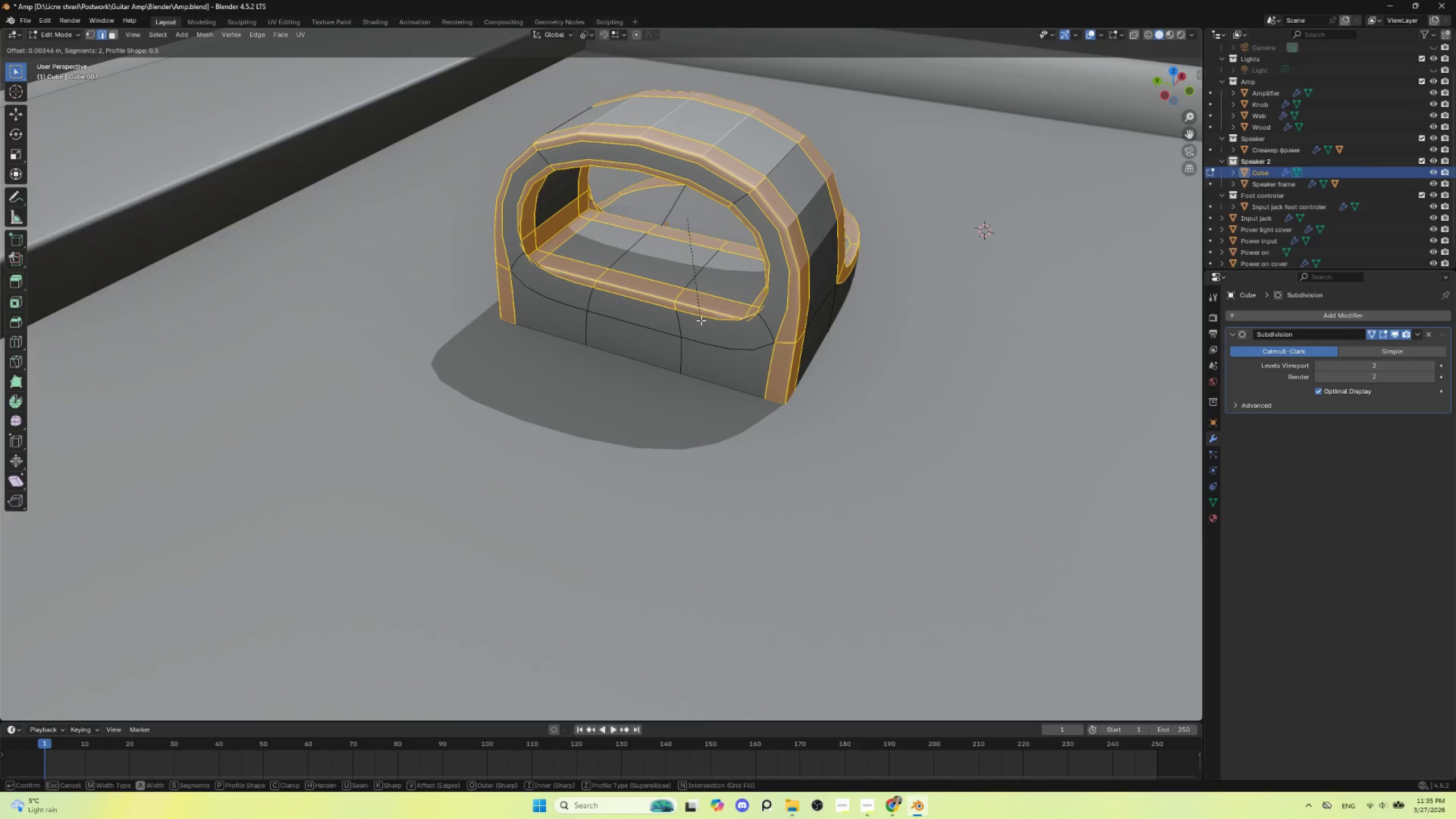 
key(Escape)
 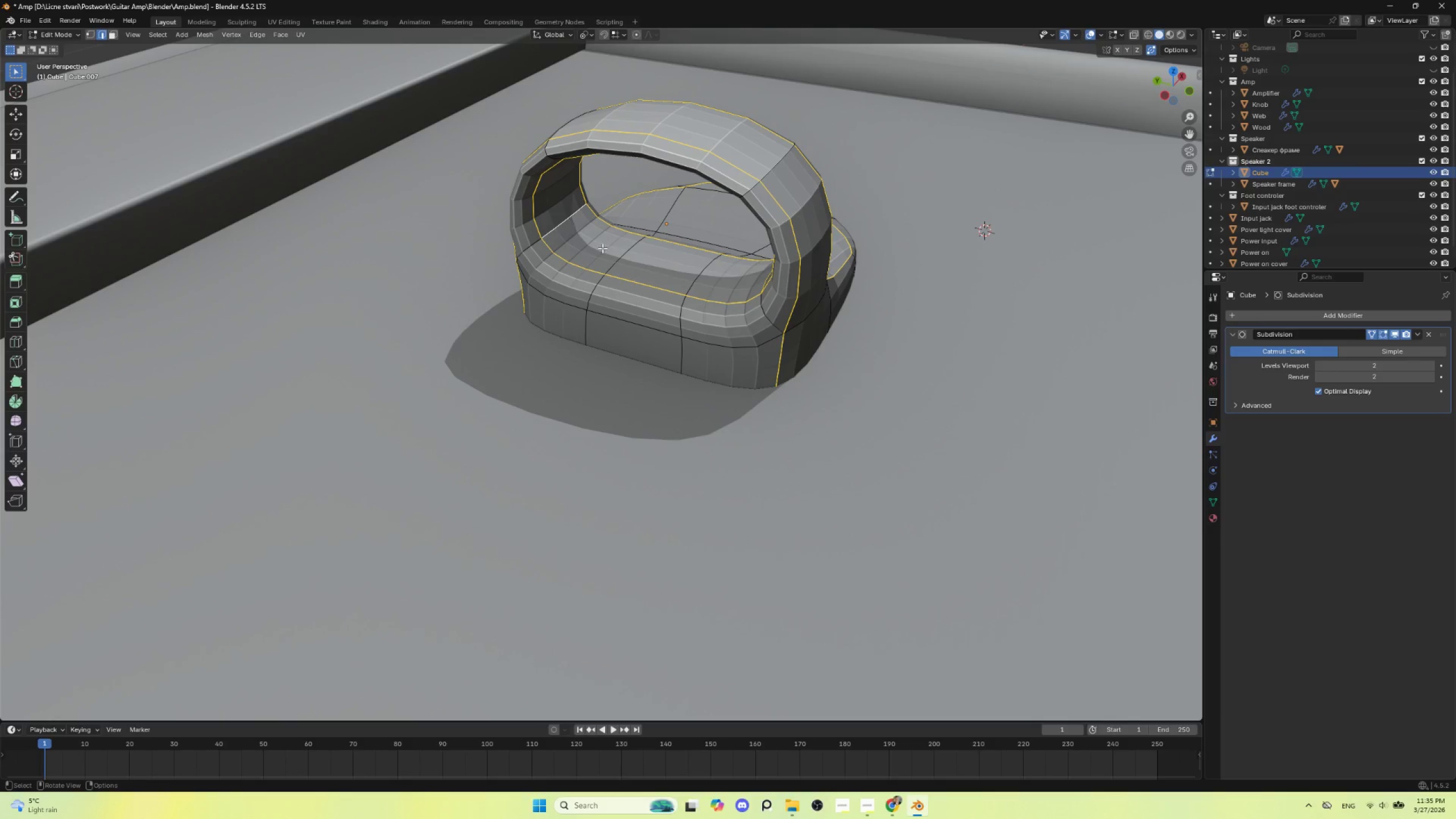 
hold_key(key=ShiftLeft, duration=1.28)
 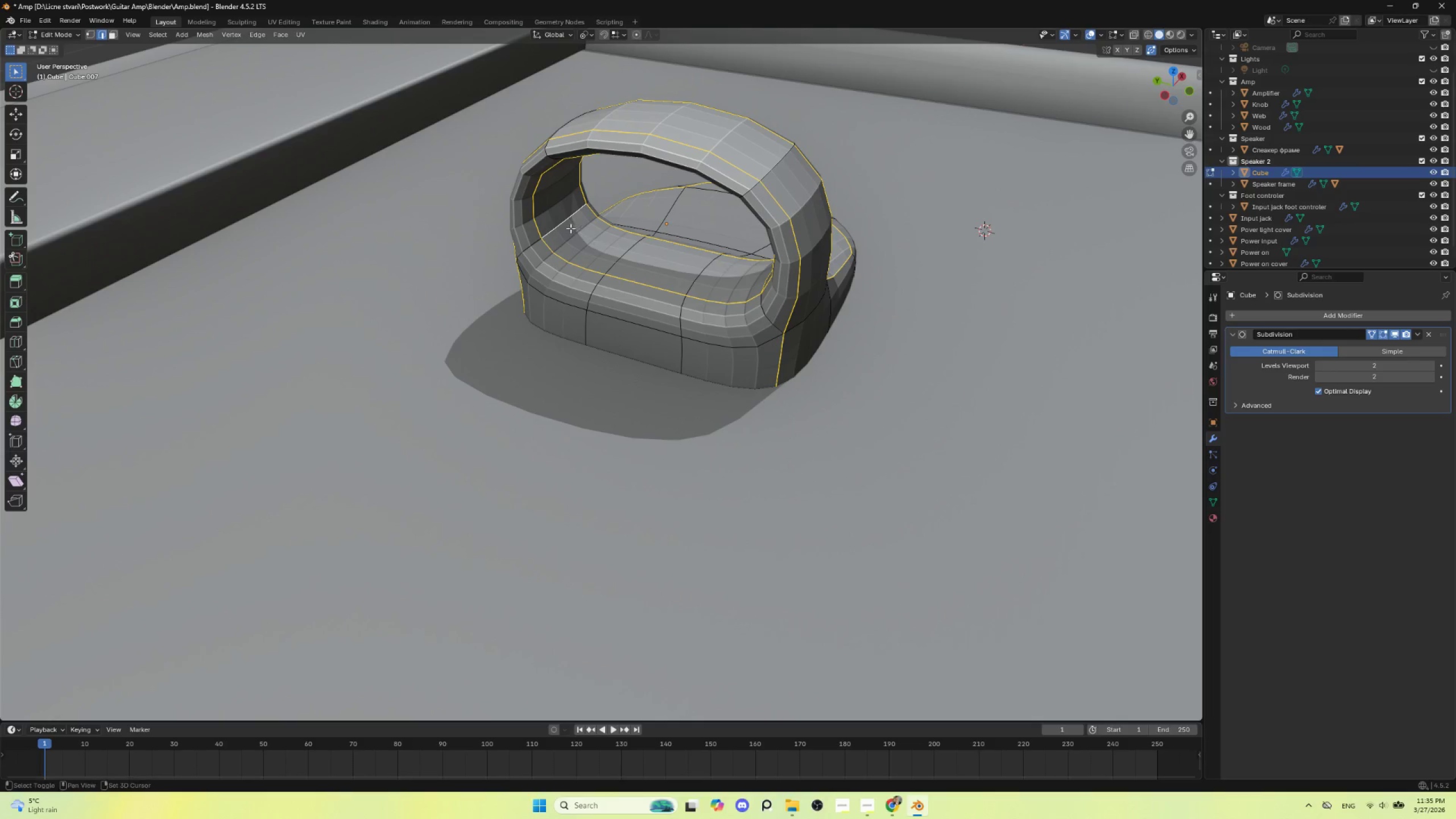 
hold_key(key=ShiftLeft, duration=0.89)
left_click([565, 224])
 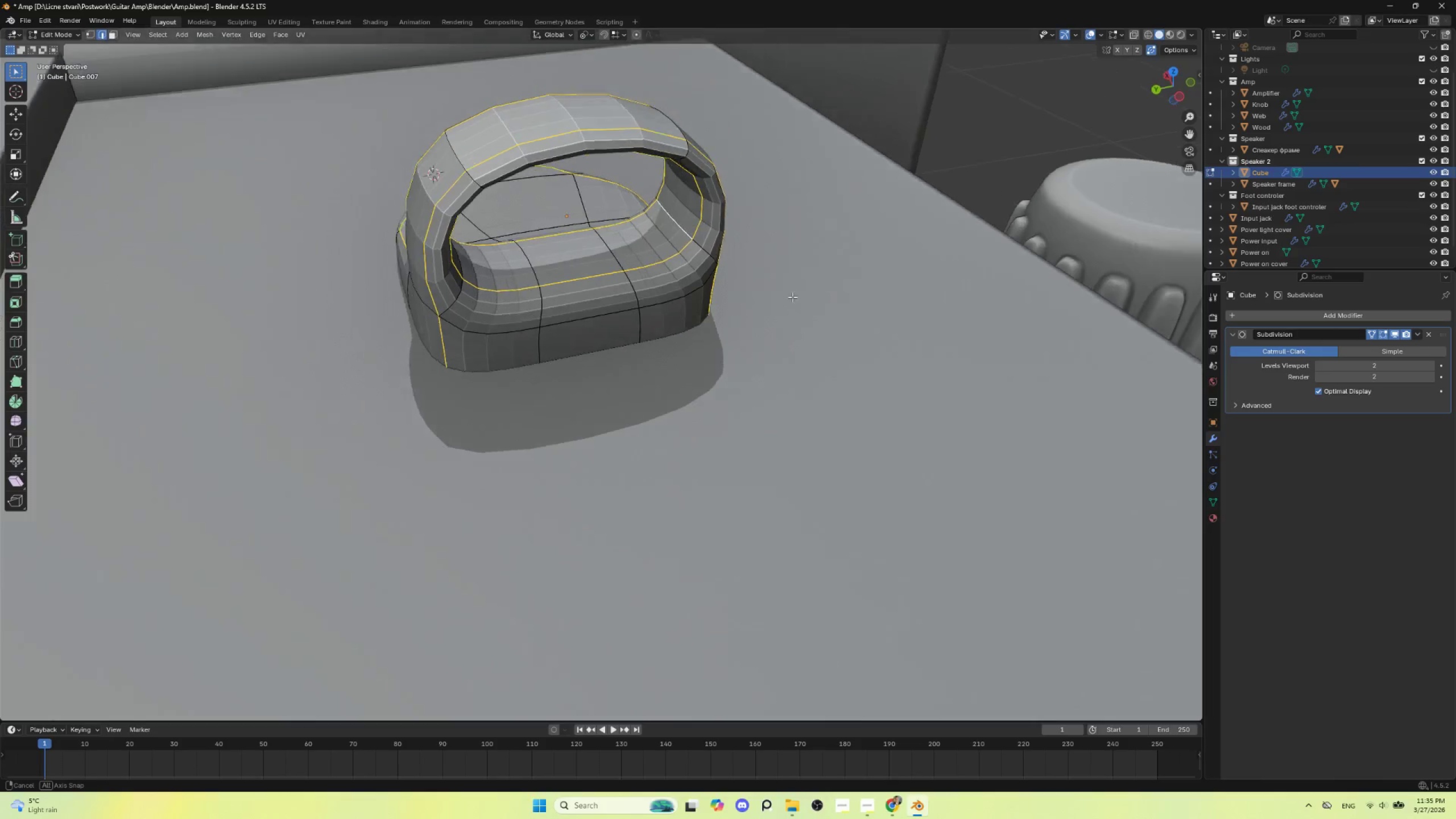 
hold_key(key=ShiftLeft, duration=0.8)
left_click([675, 229])
 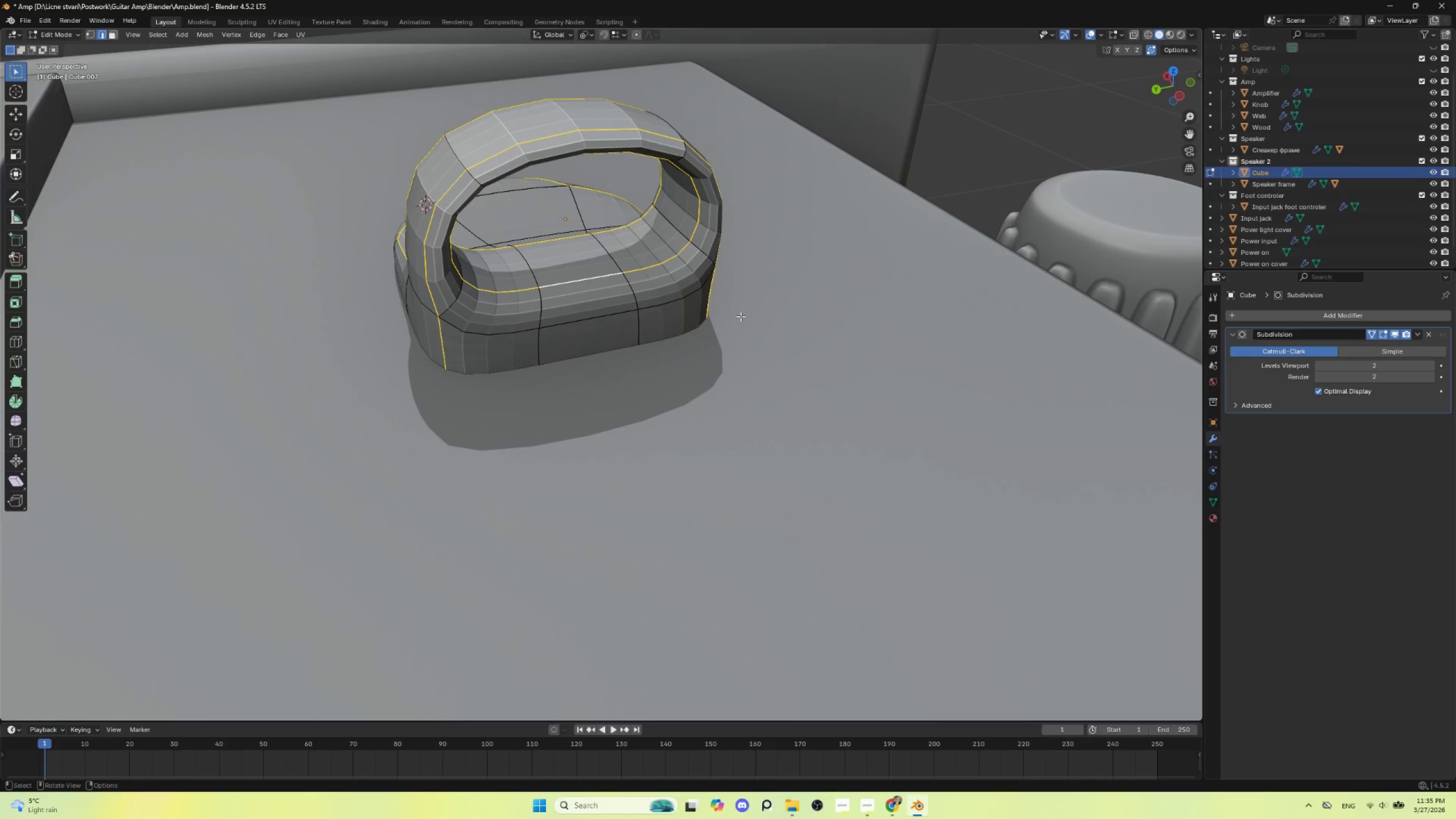 
key(Control+B)
 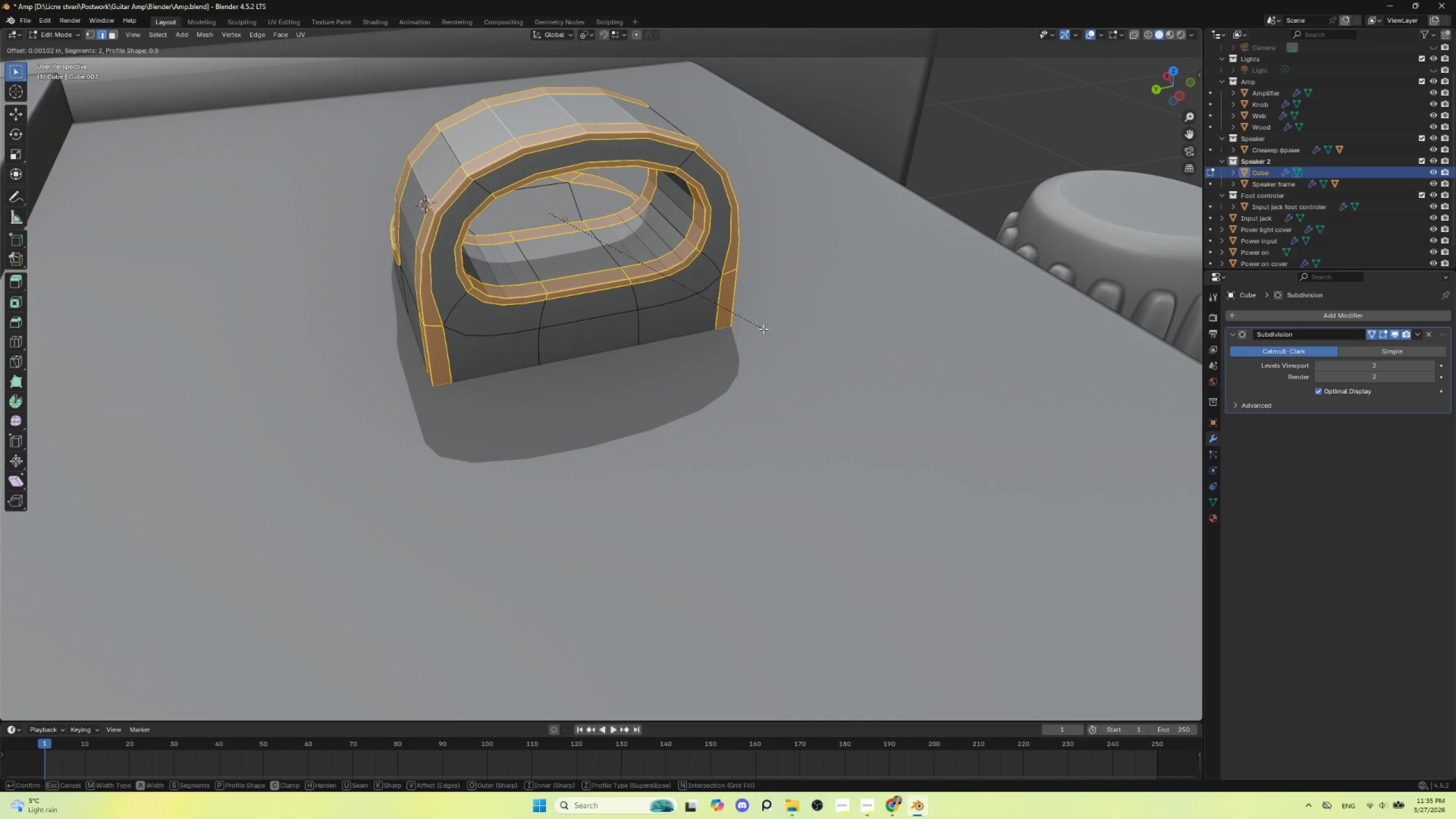 
left_click([766, 329])
 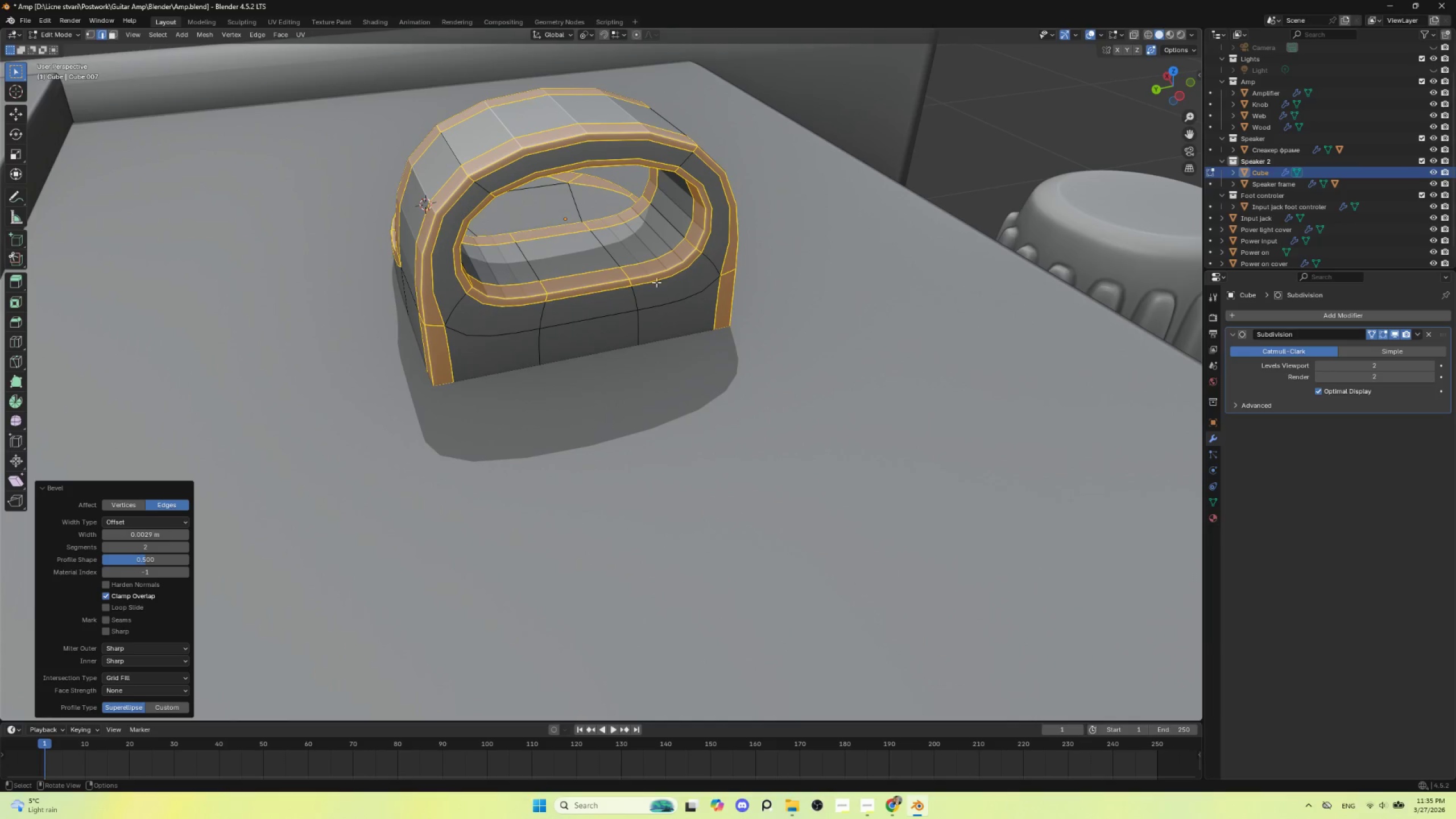 
key(Tab)
 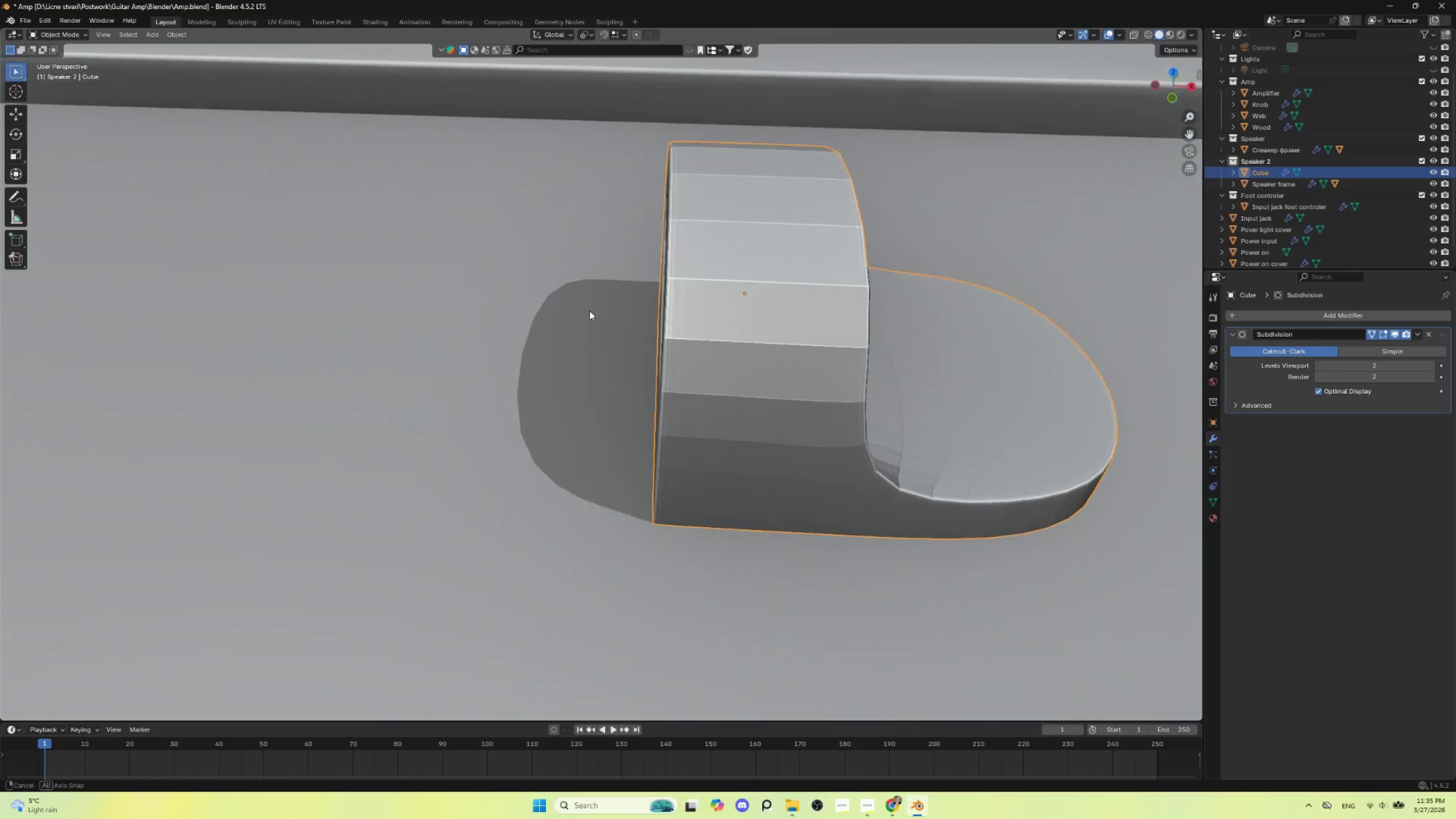 
scroll: coordinate [576, 321], scroll_direction: down, amount: 4.0
 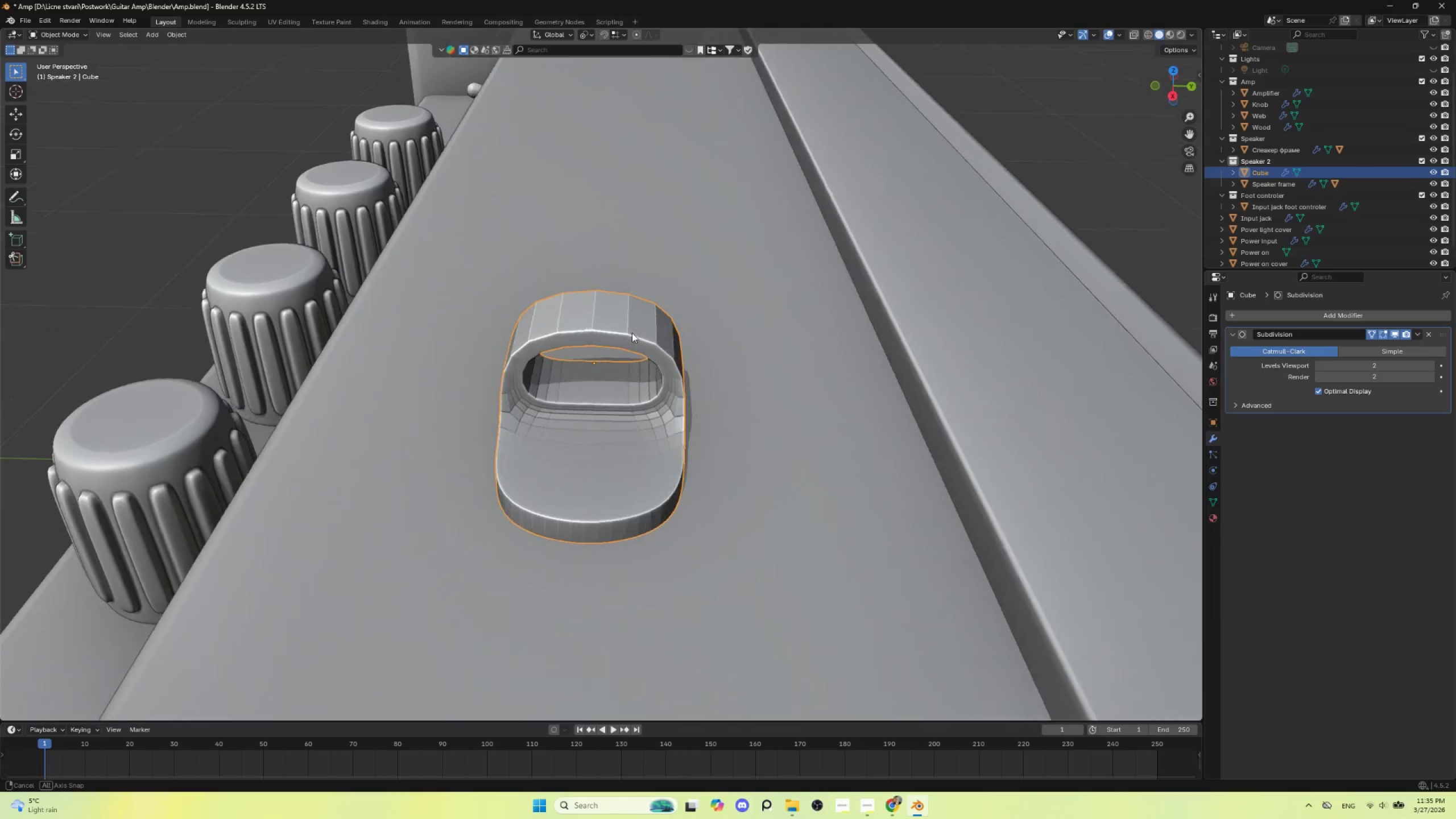 
scroll: coordinate [607, 442], scroll_direction: up, amount: 1.0
 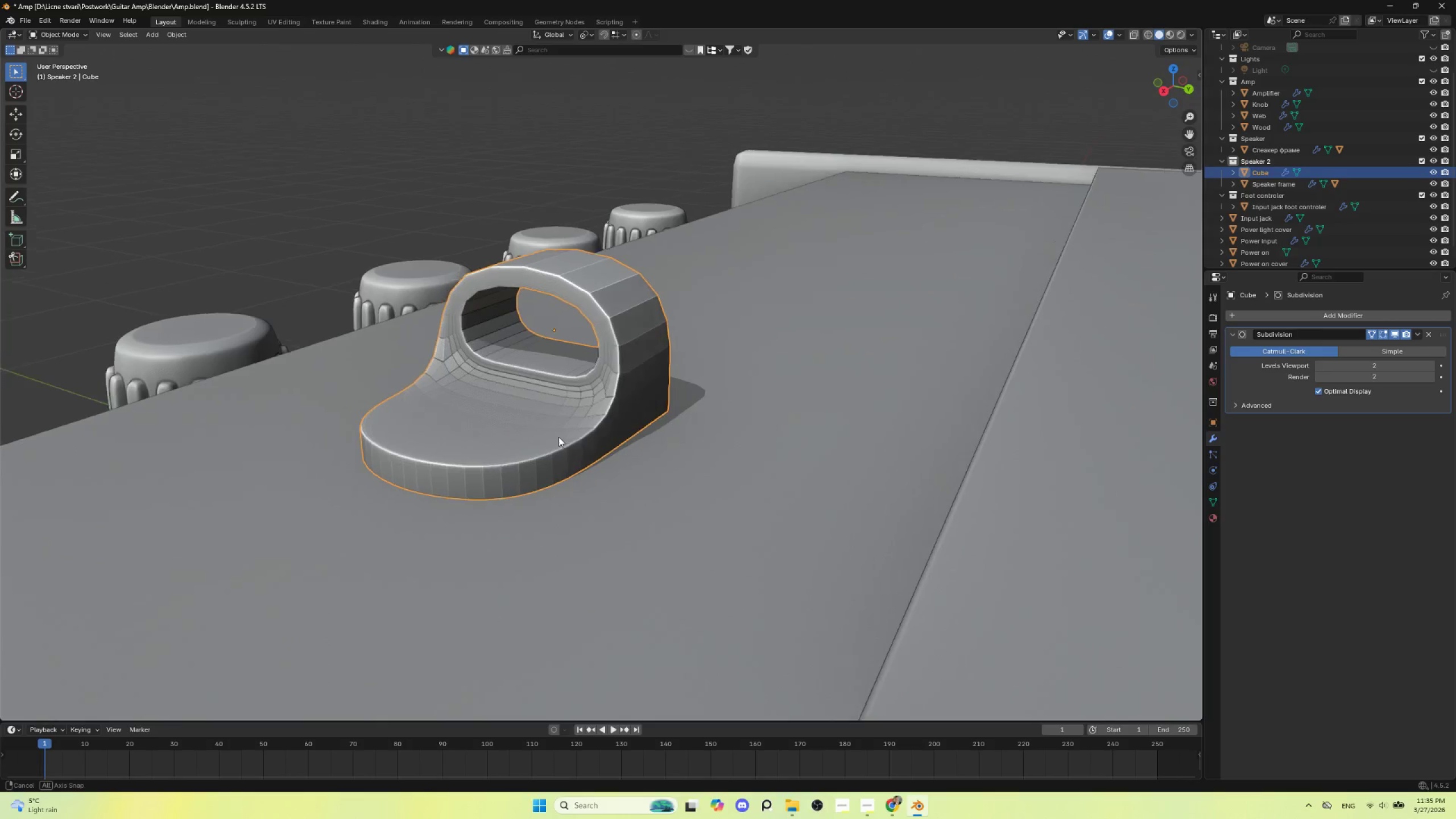 
key(Tab)
 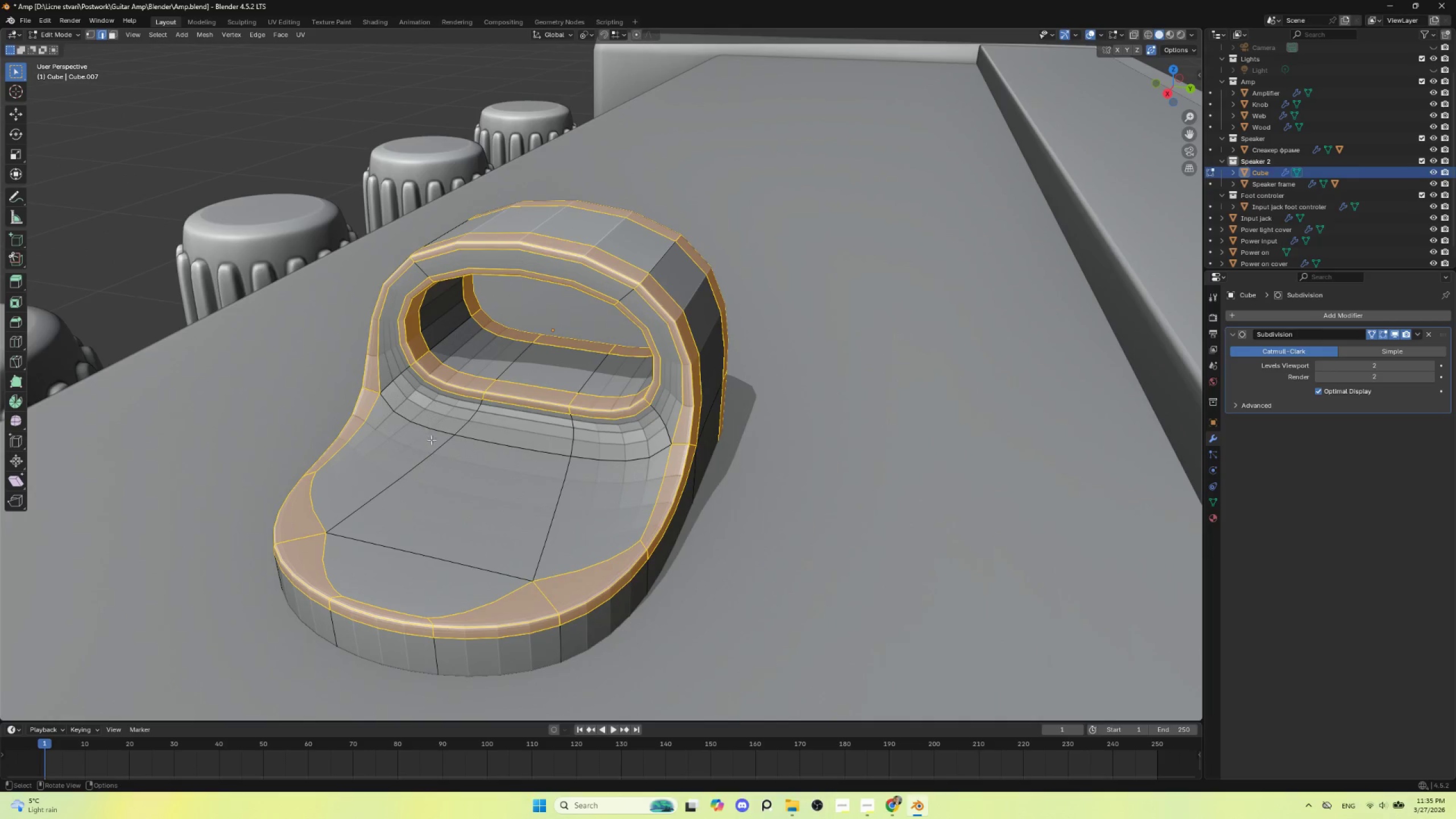 
scroll: coordinate [540, 434], scroll_direction: up, amount: 3.0
 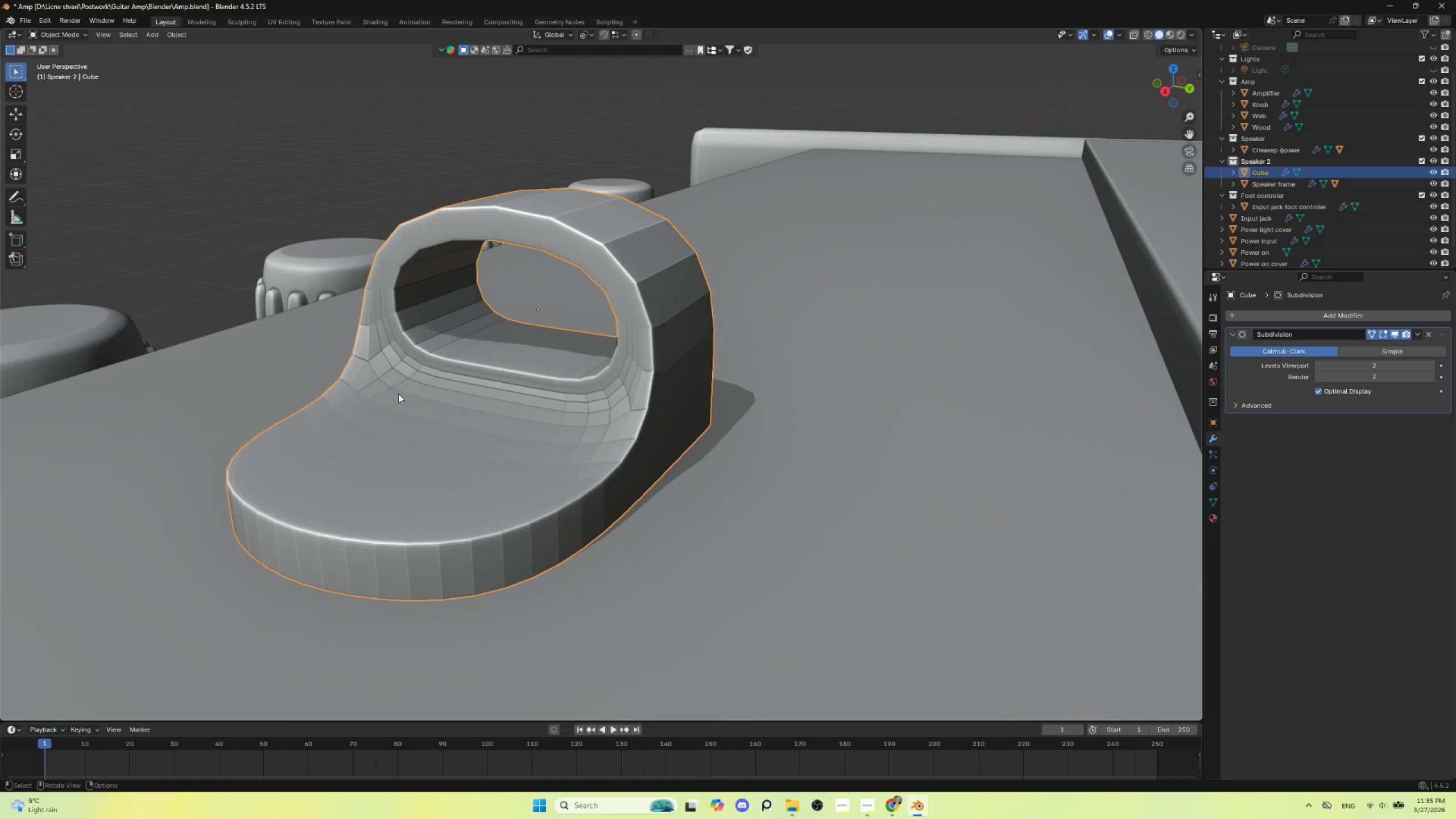 
left_click([435, 429])
 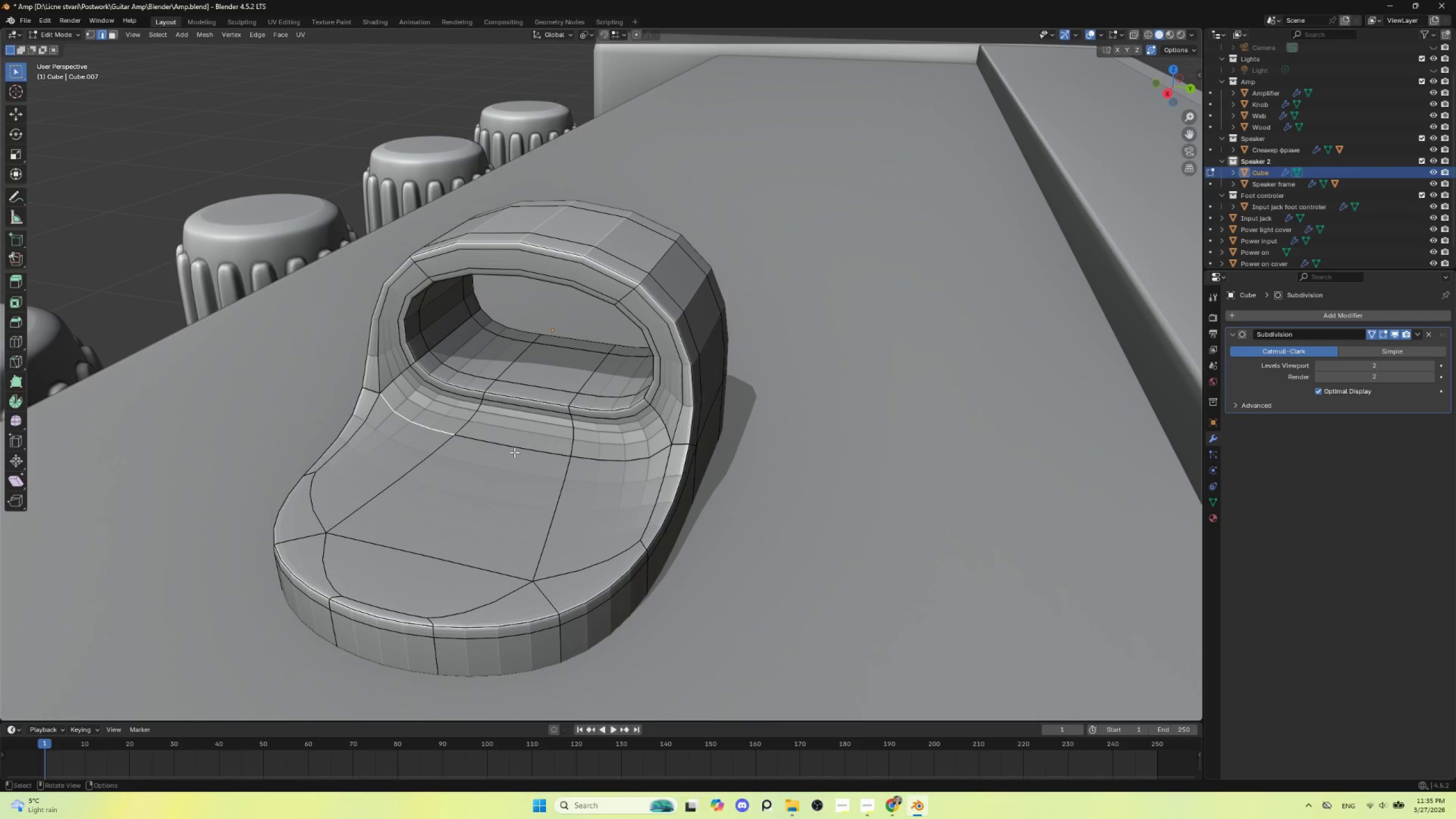 
key(Control+Z)
 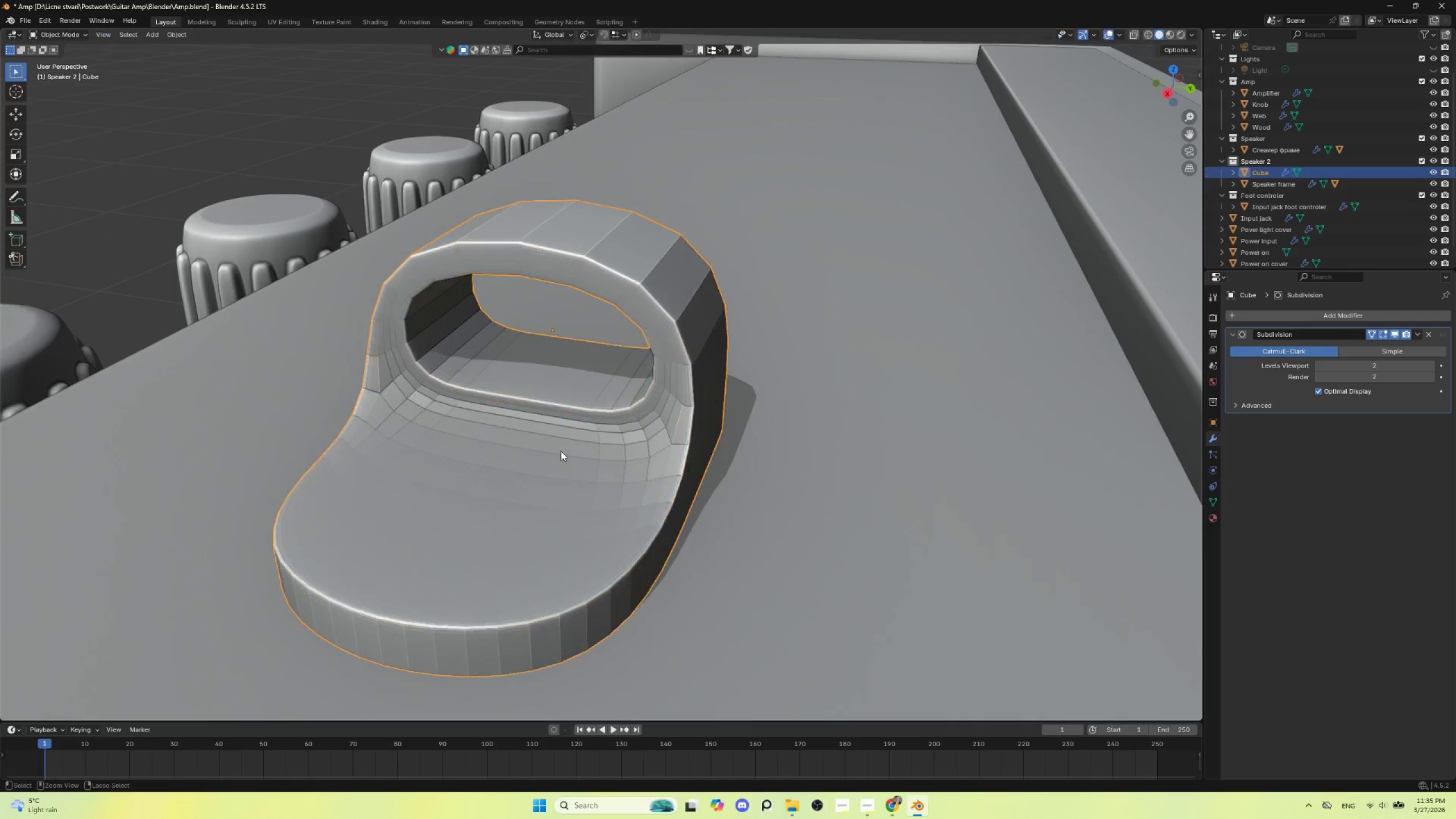 
key(Control+Z)
 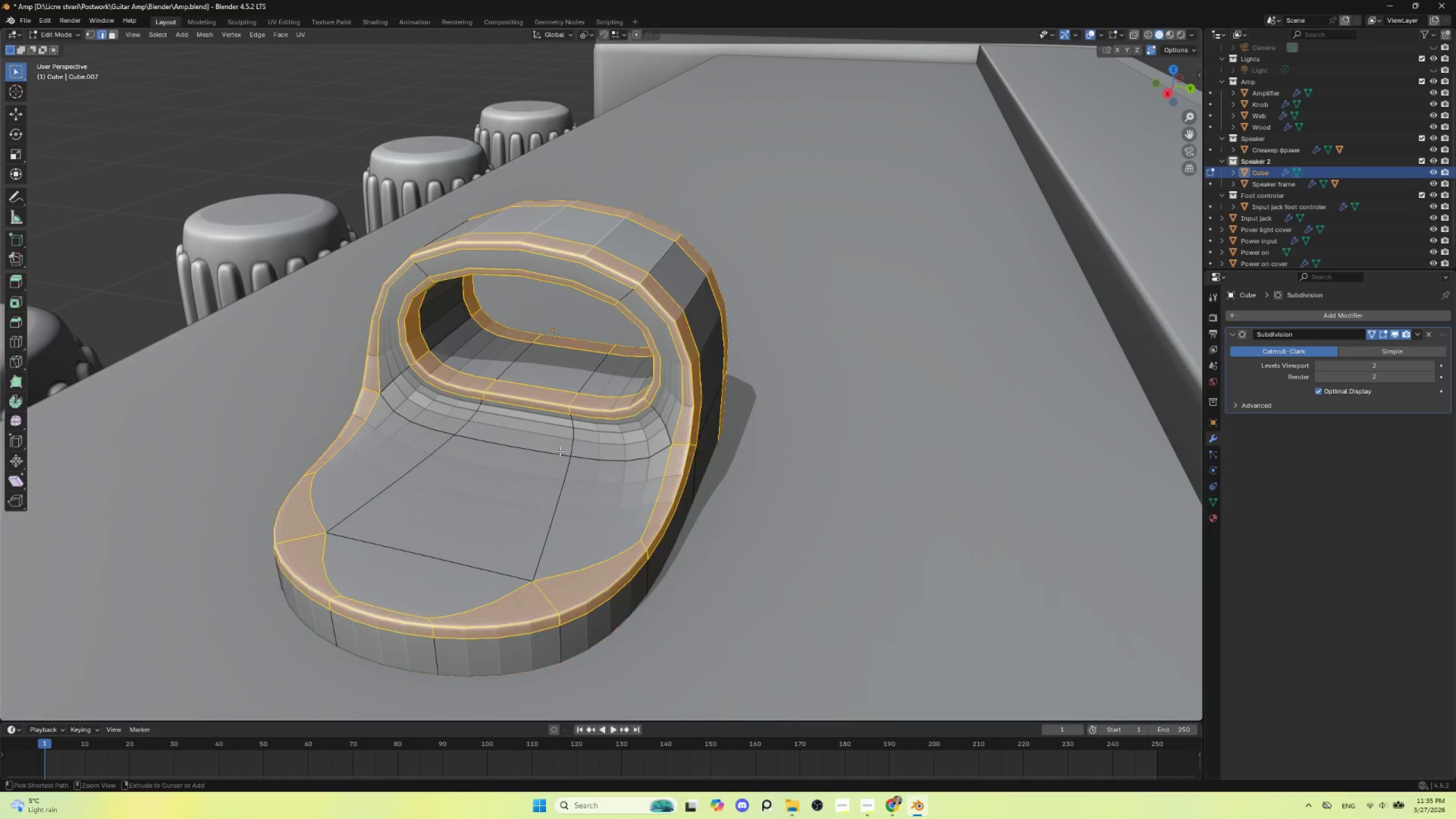 
key(Control+Z)
 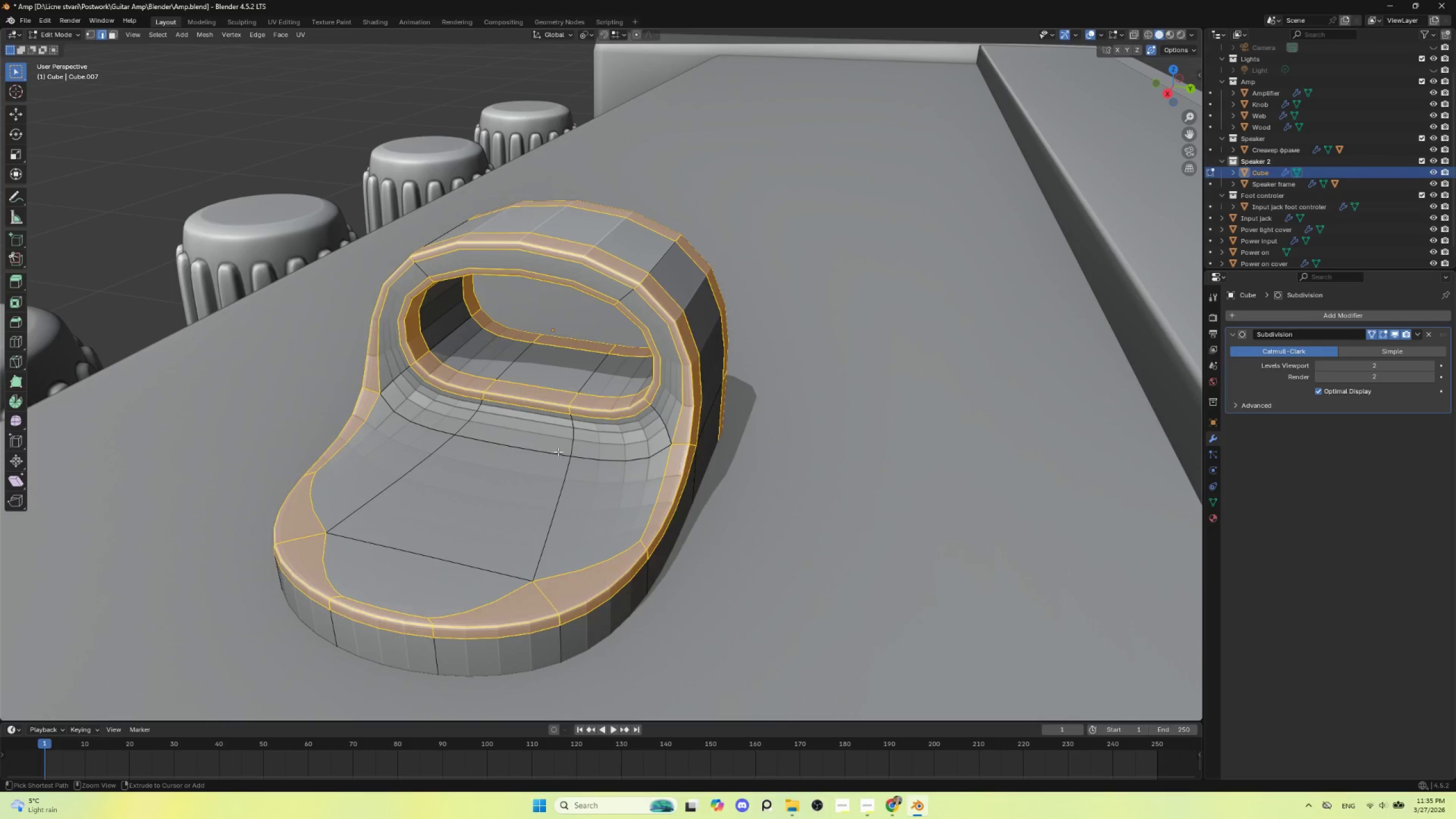 
key(Control+Z)
 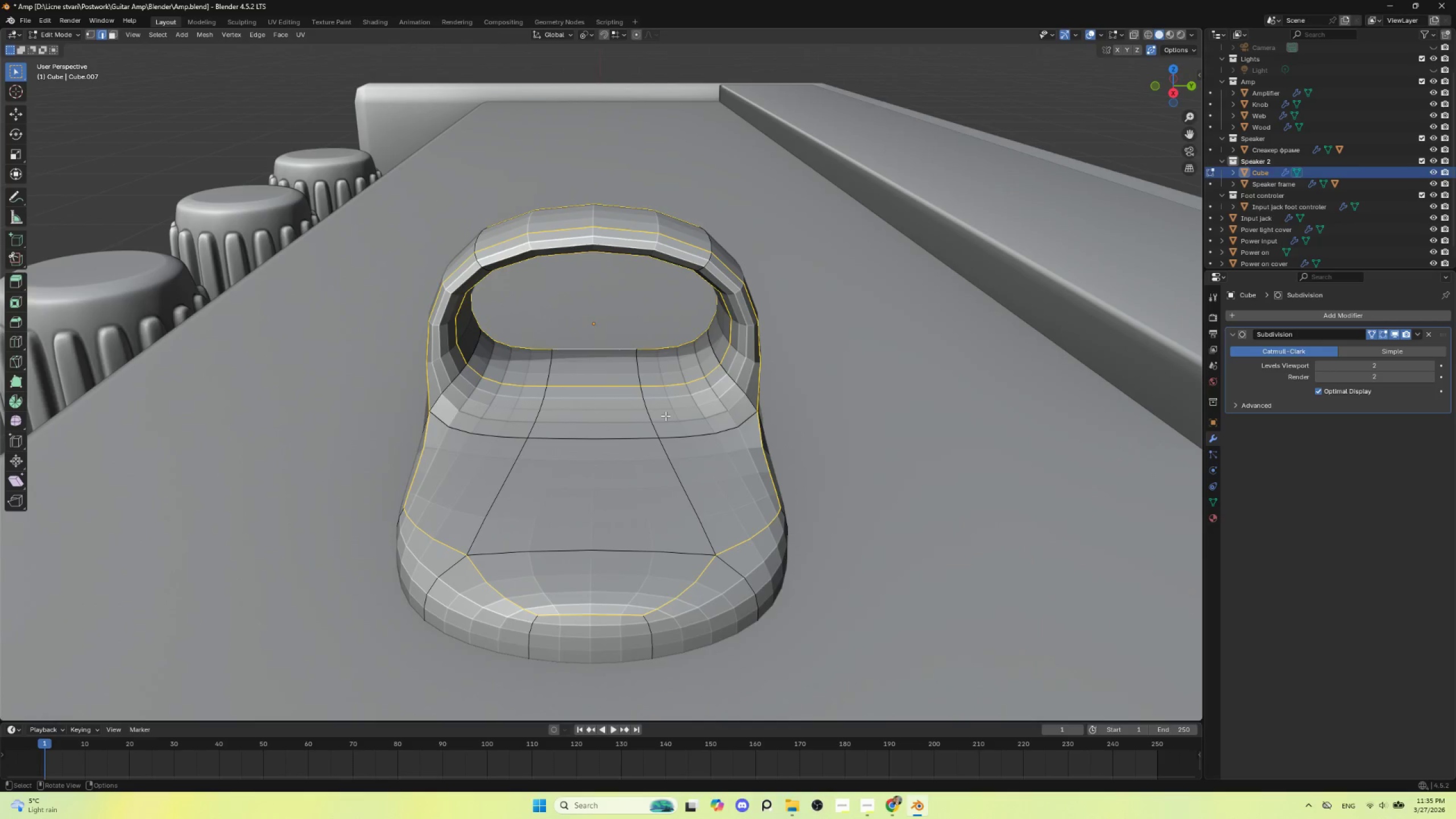 
key(Shift+E)
 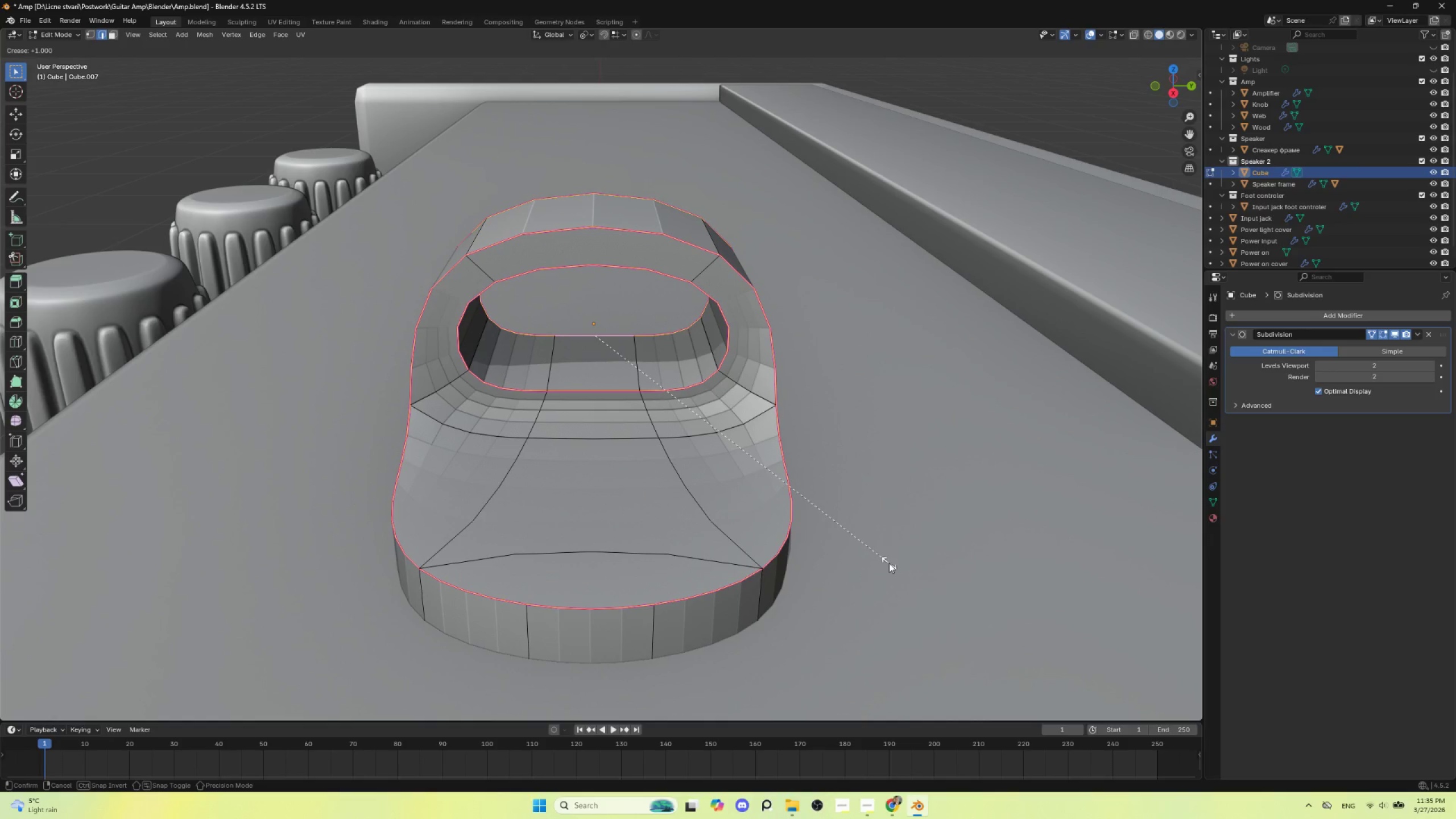 
left_click([899, 566])
 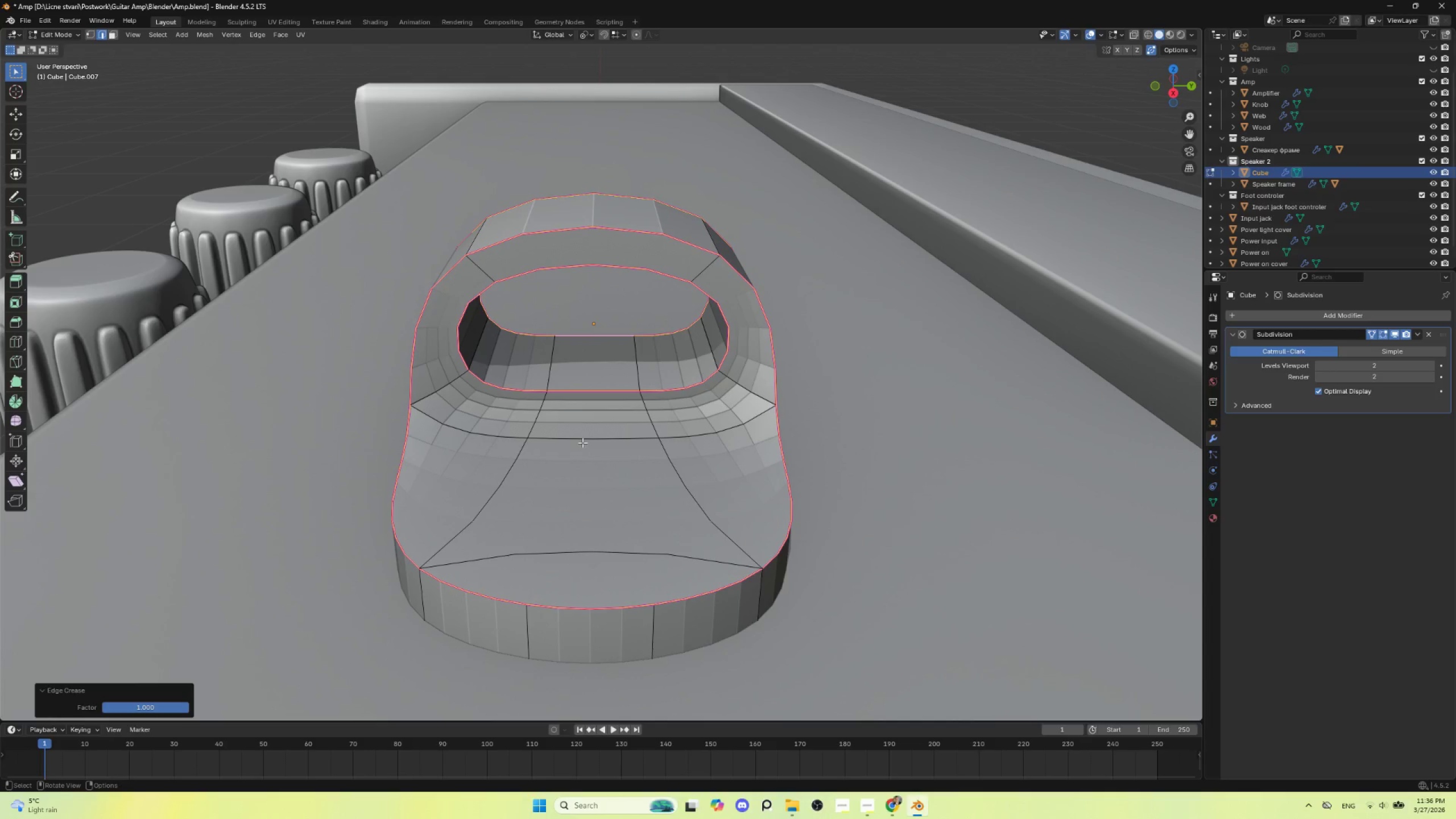 
hold_key(key=AltLeft, duration=0.53)
left_click([582, 442])
 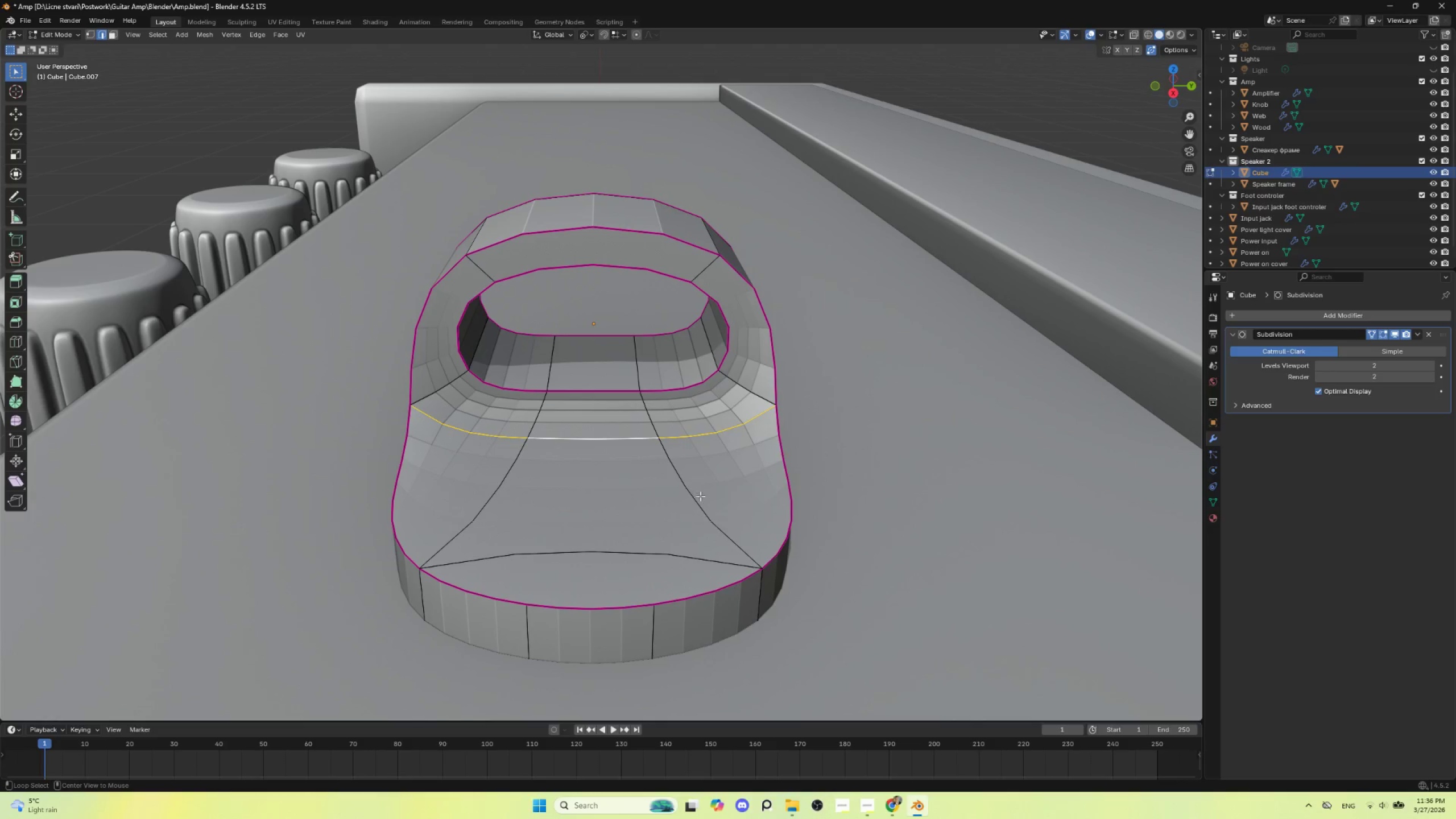 
key(Shift+E)
 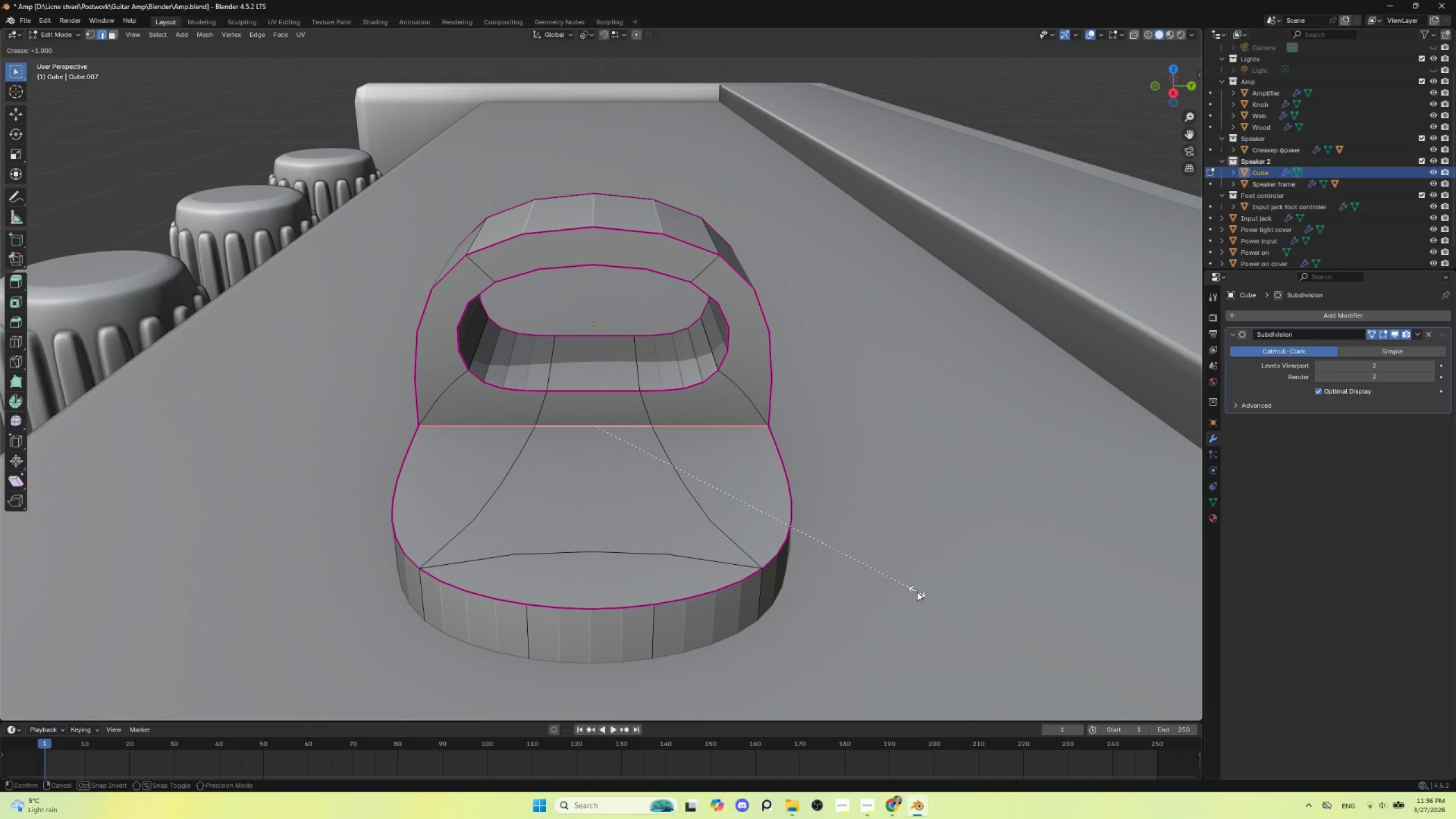 
left_click([917, 592])
 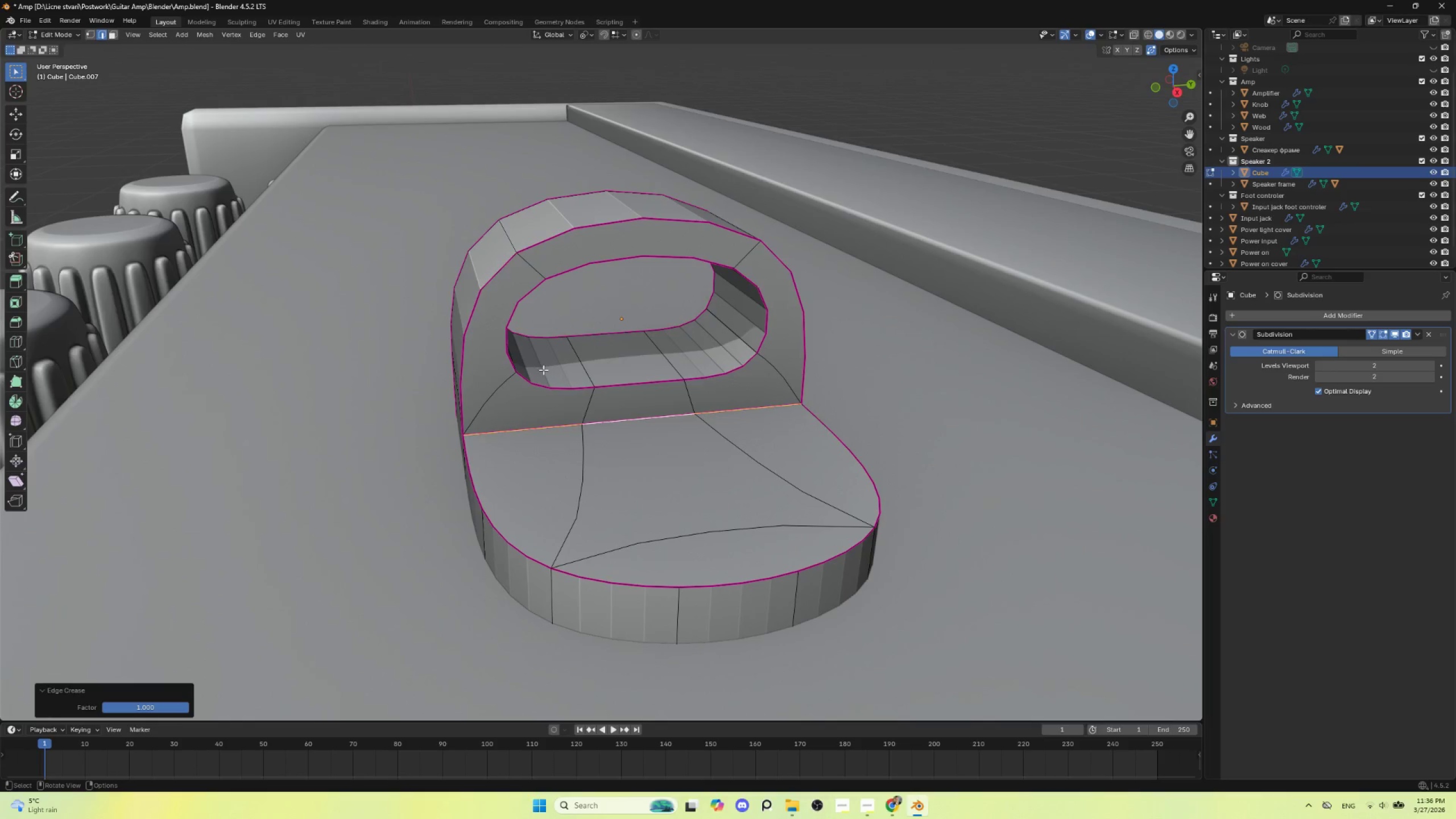 
left_click([413, 318])
 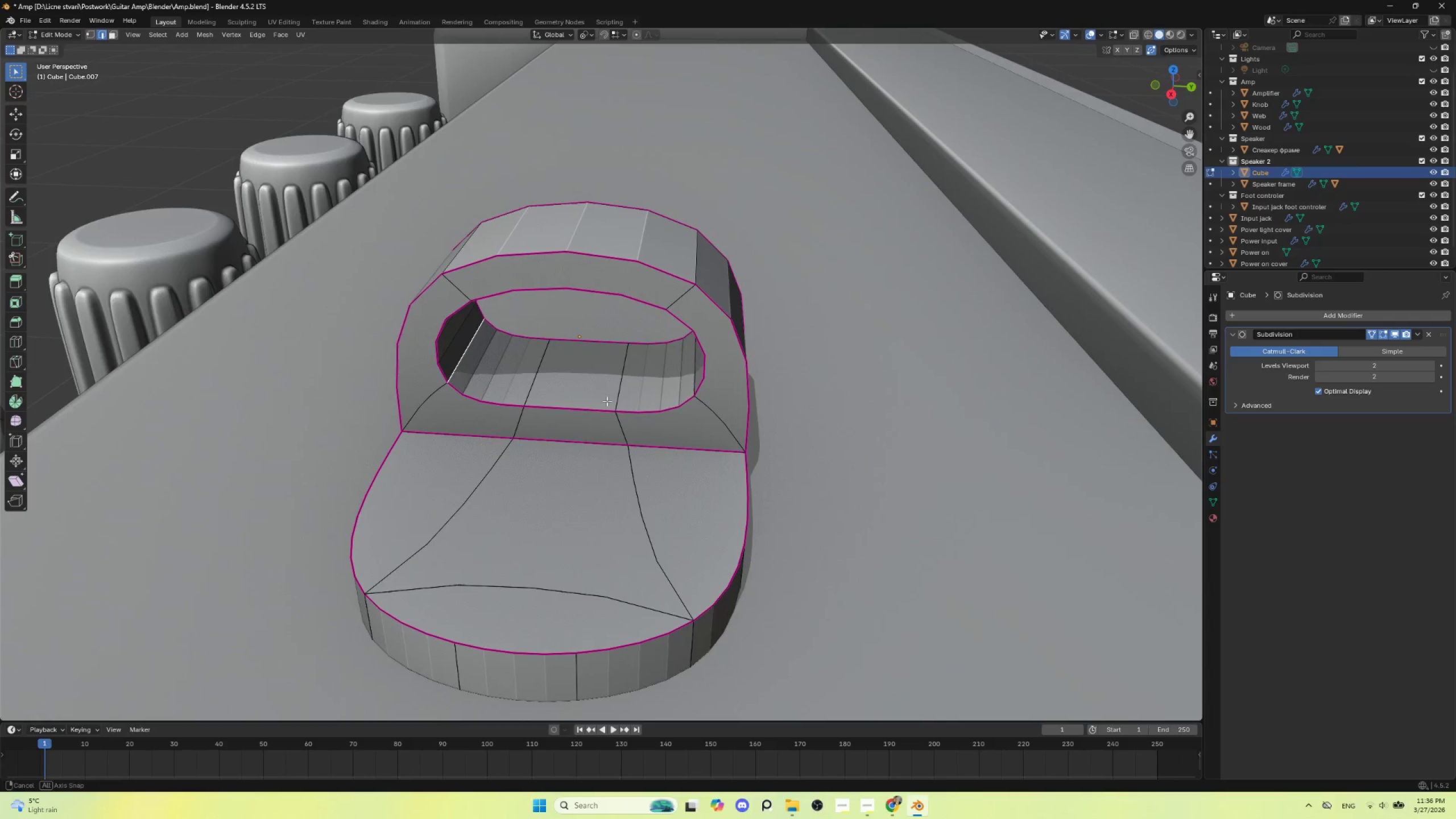 
hold_key(key=ShiftLeft, duration=0.97)
left_click([690, 370])
 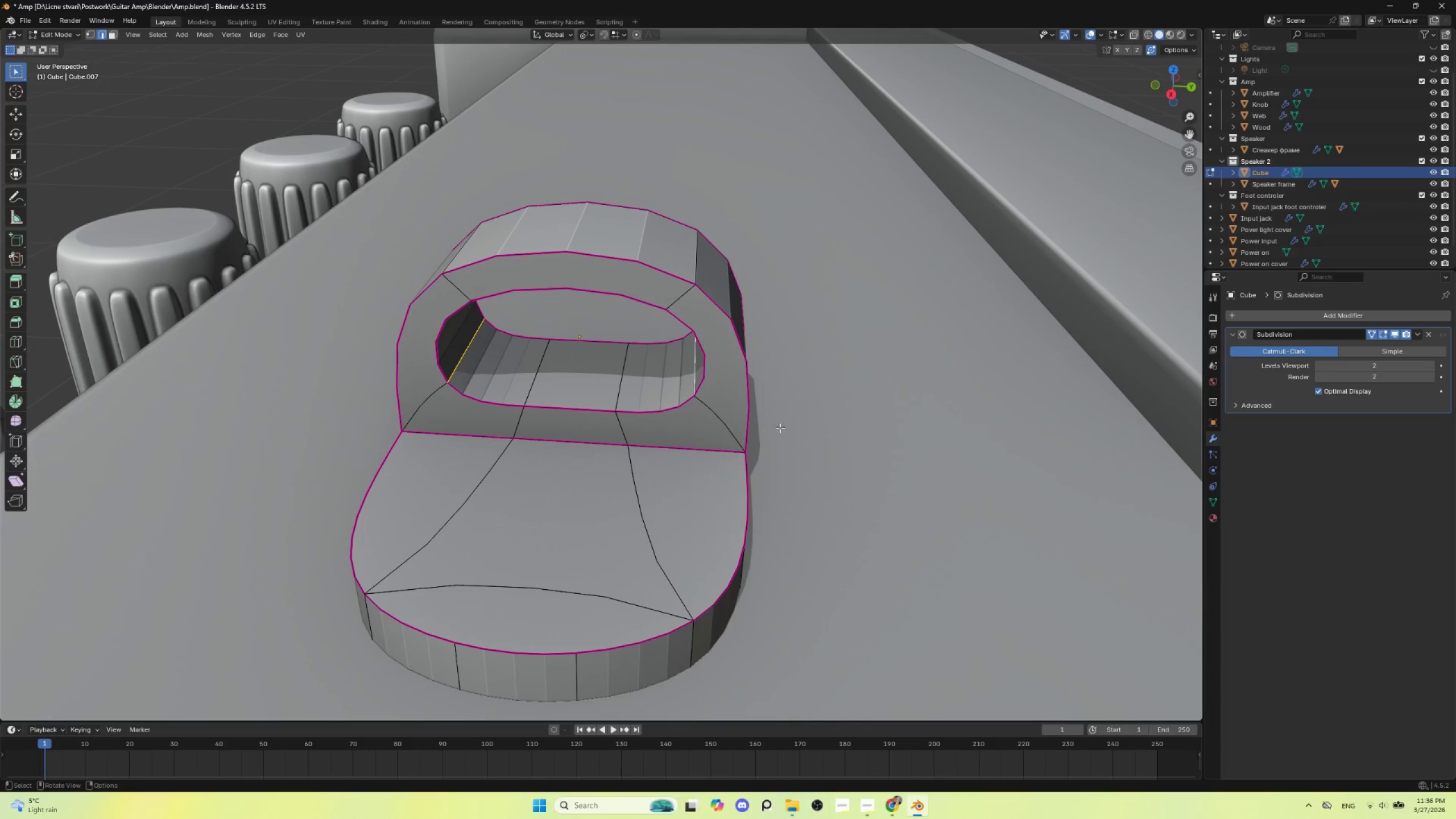 
key(Shift+E)
 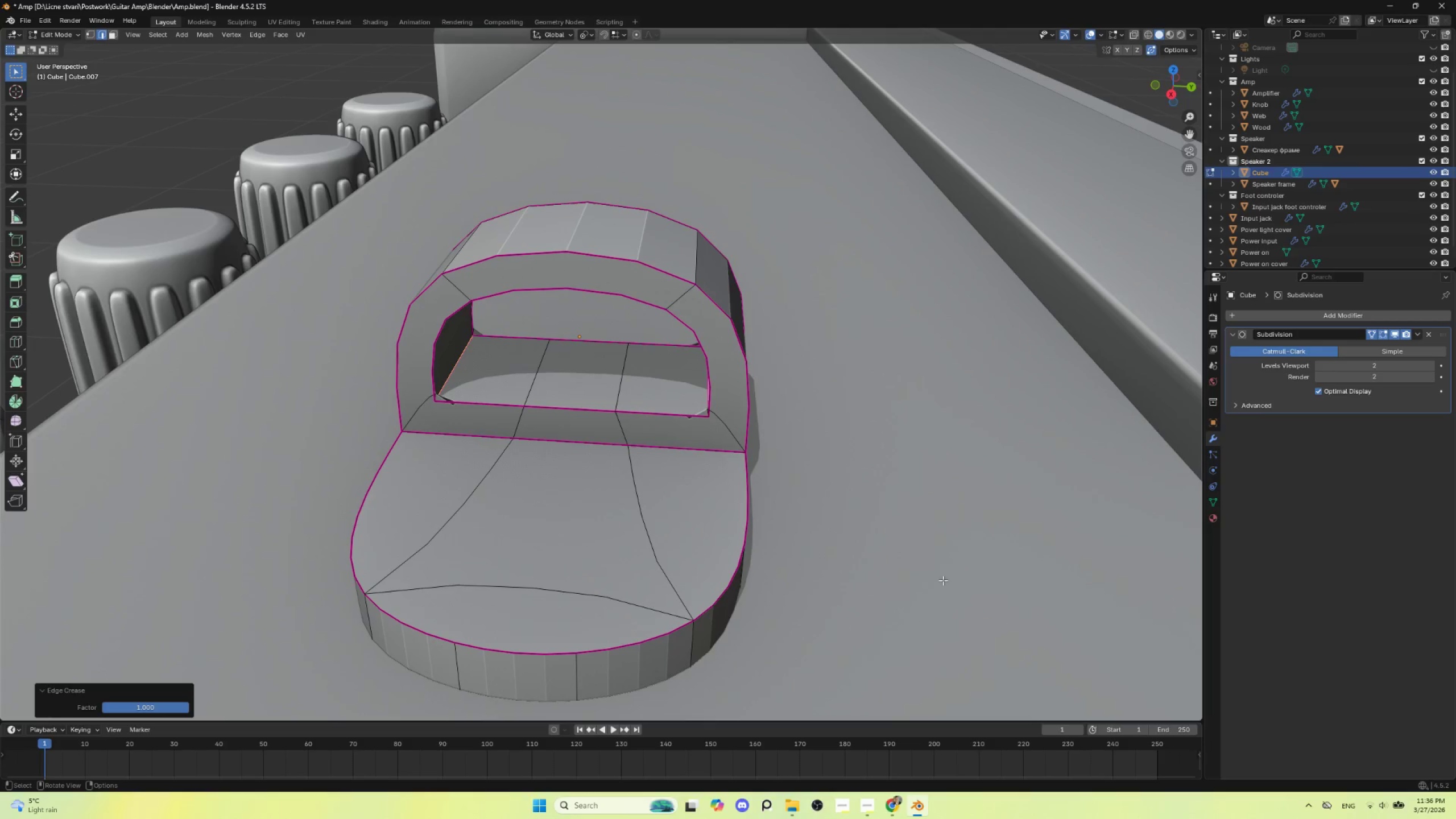 
left_click([726, 418])
 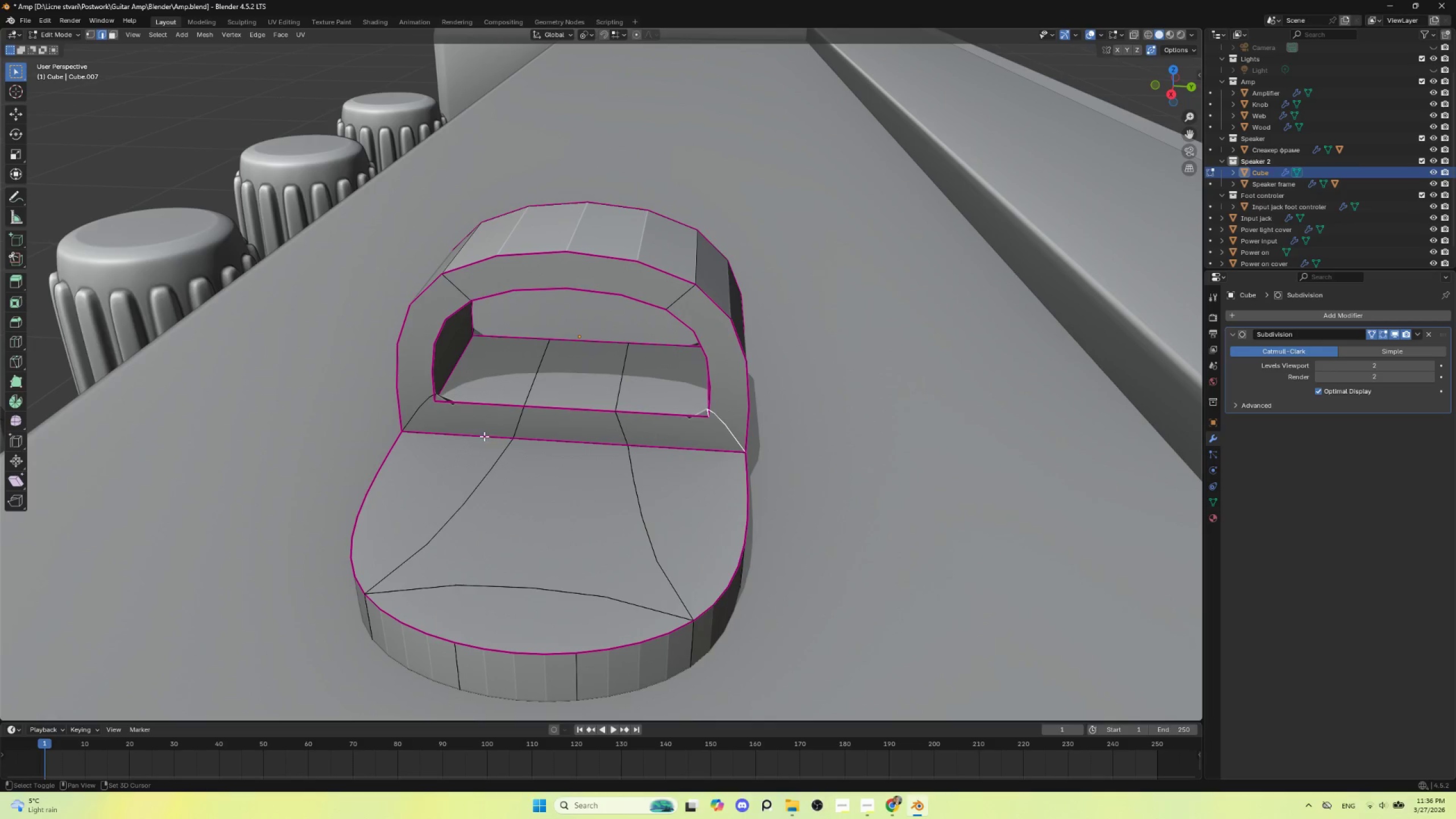 
hold_key(key=ShiftLeft, duration=0.77)
left_click([416, 412])
 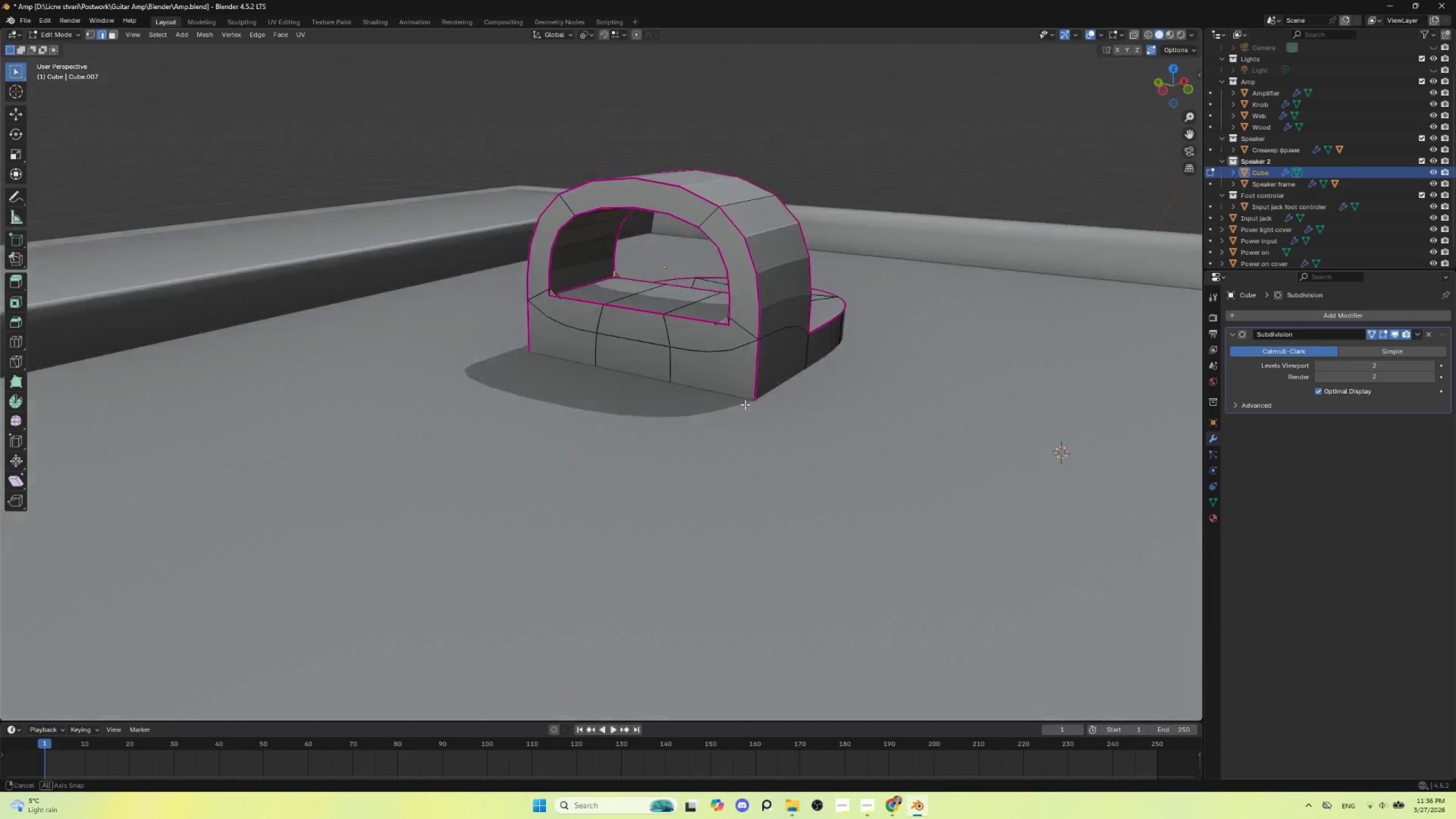 
hold_key(key=ShiftLeft, duration=1.51)
left_click([741, 326])
 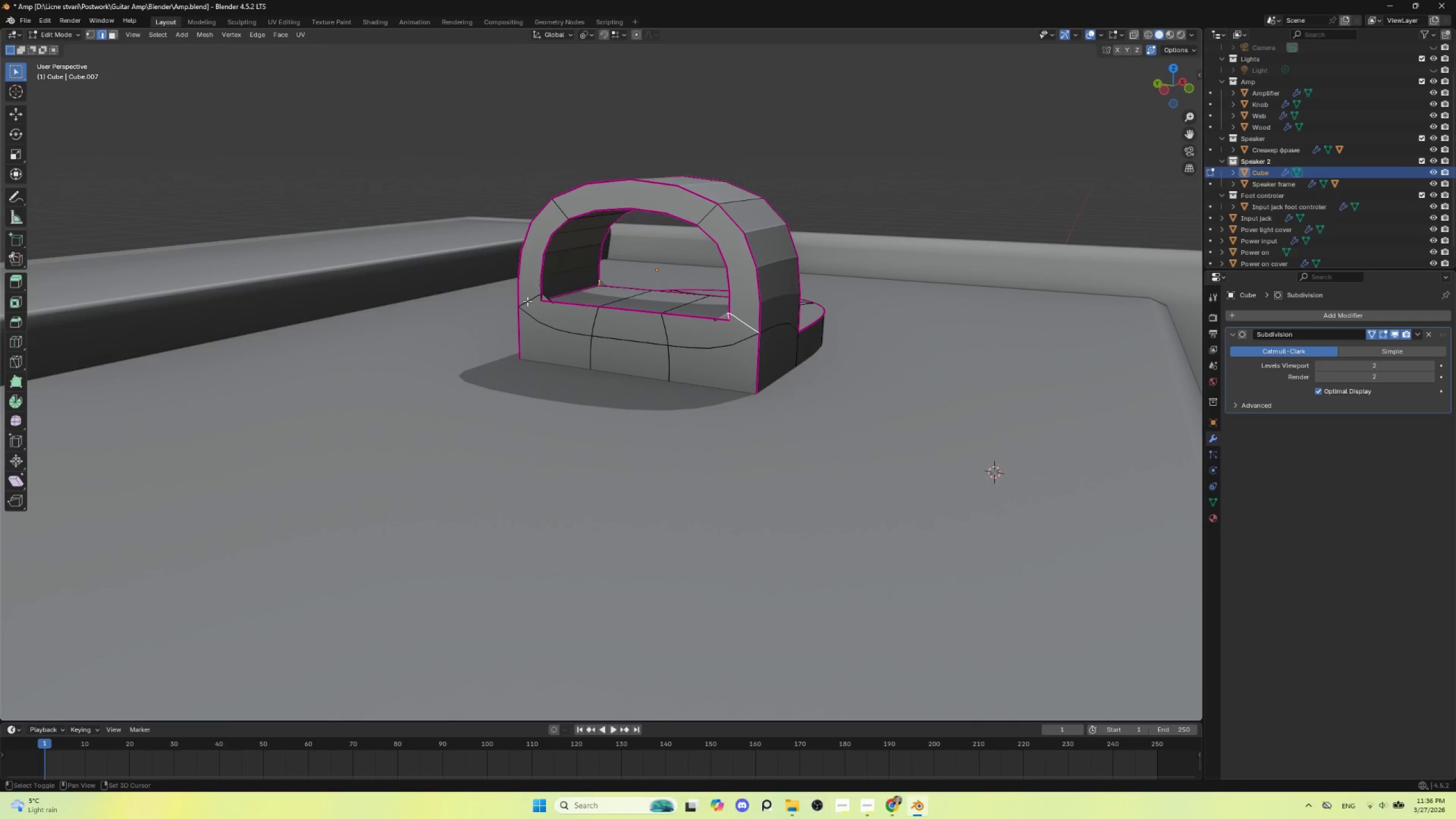 
hold_key(key=ShiftLeft, duration=0.33)
left_click([526, 301])
 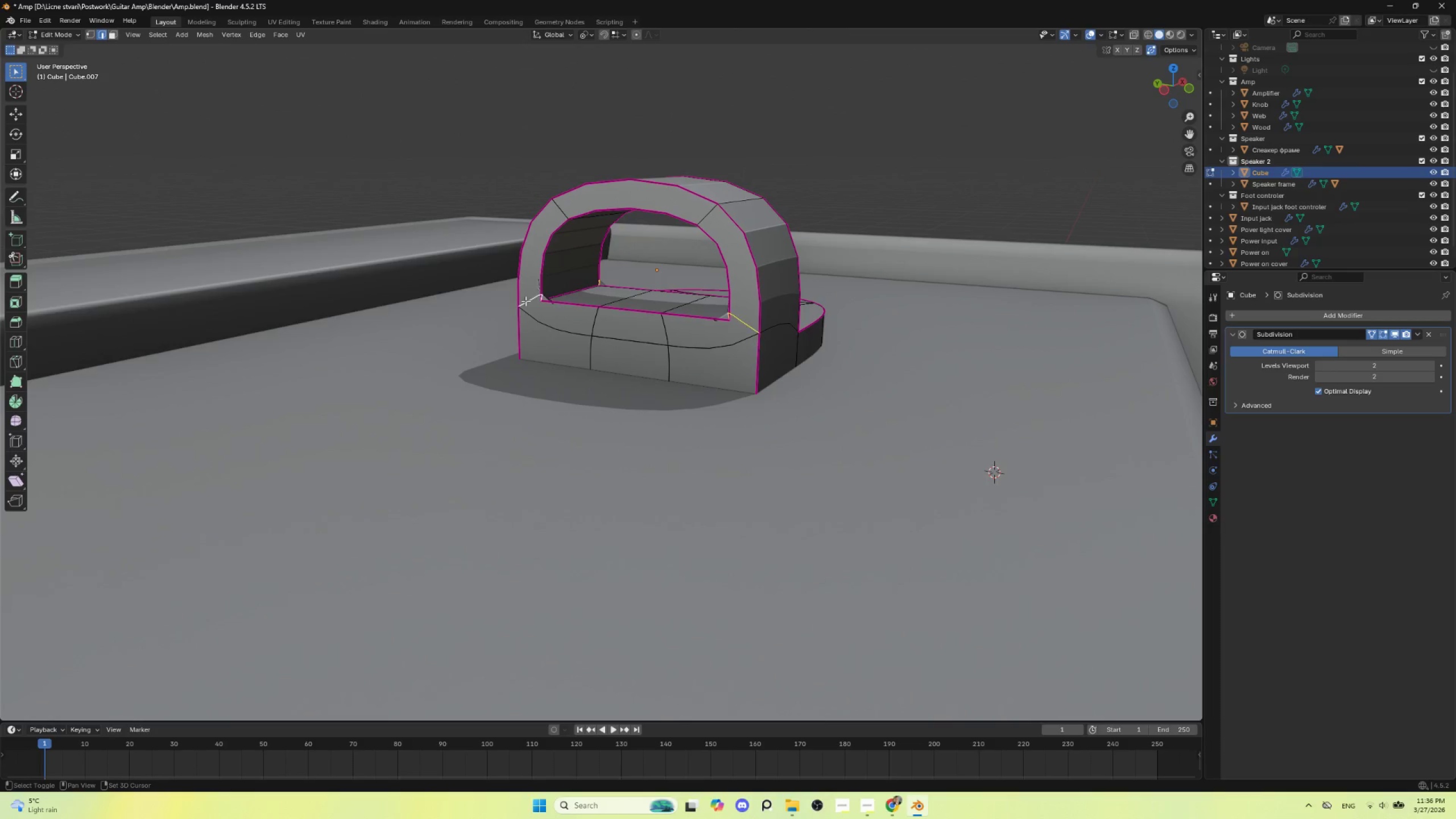 
key(Shift+E)
 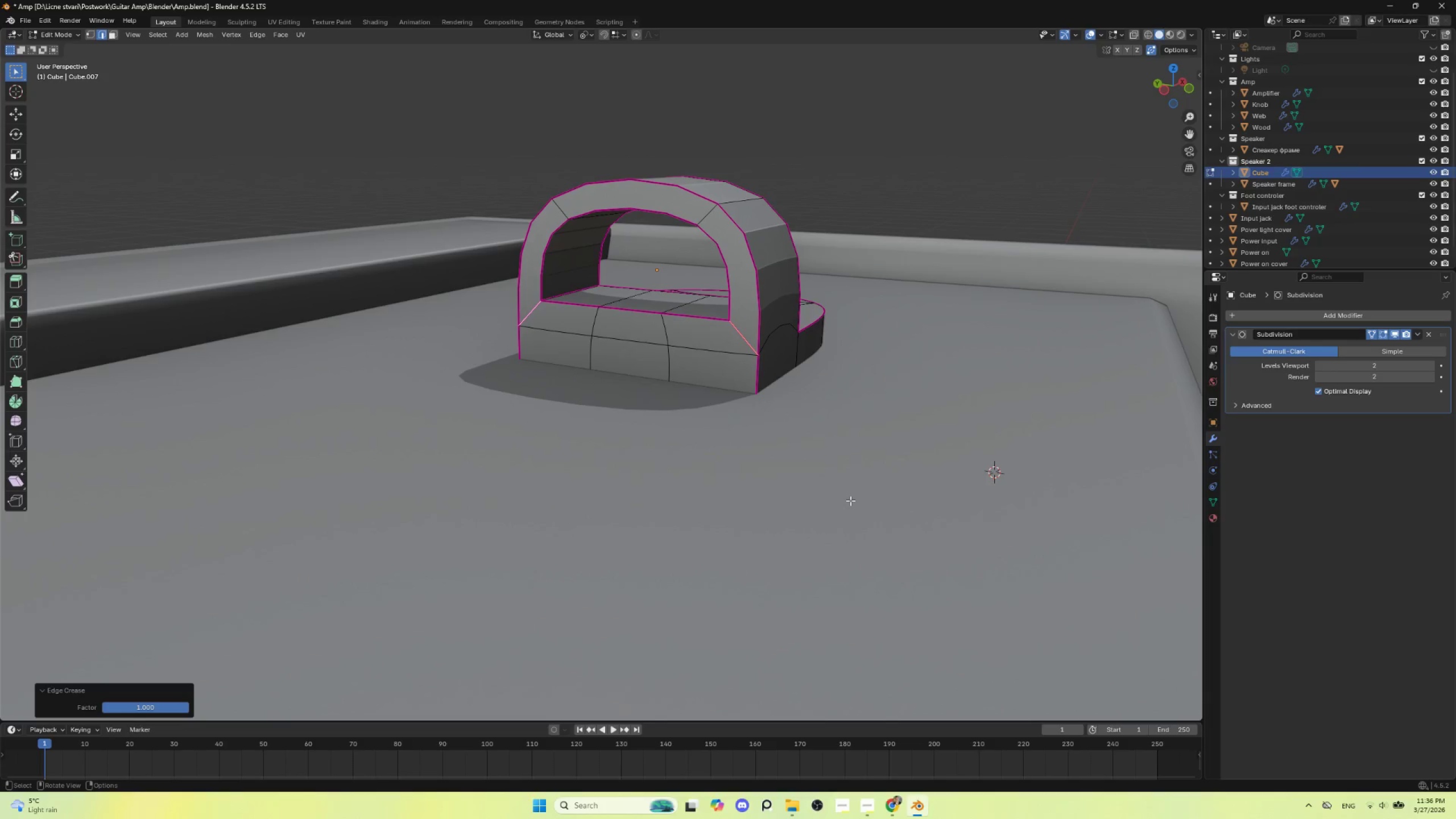 
key(Tab)
 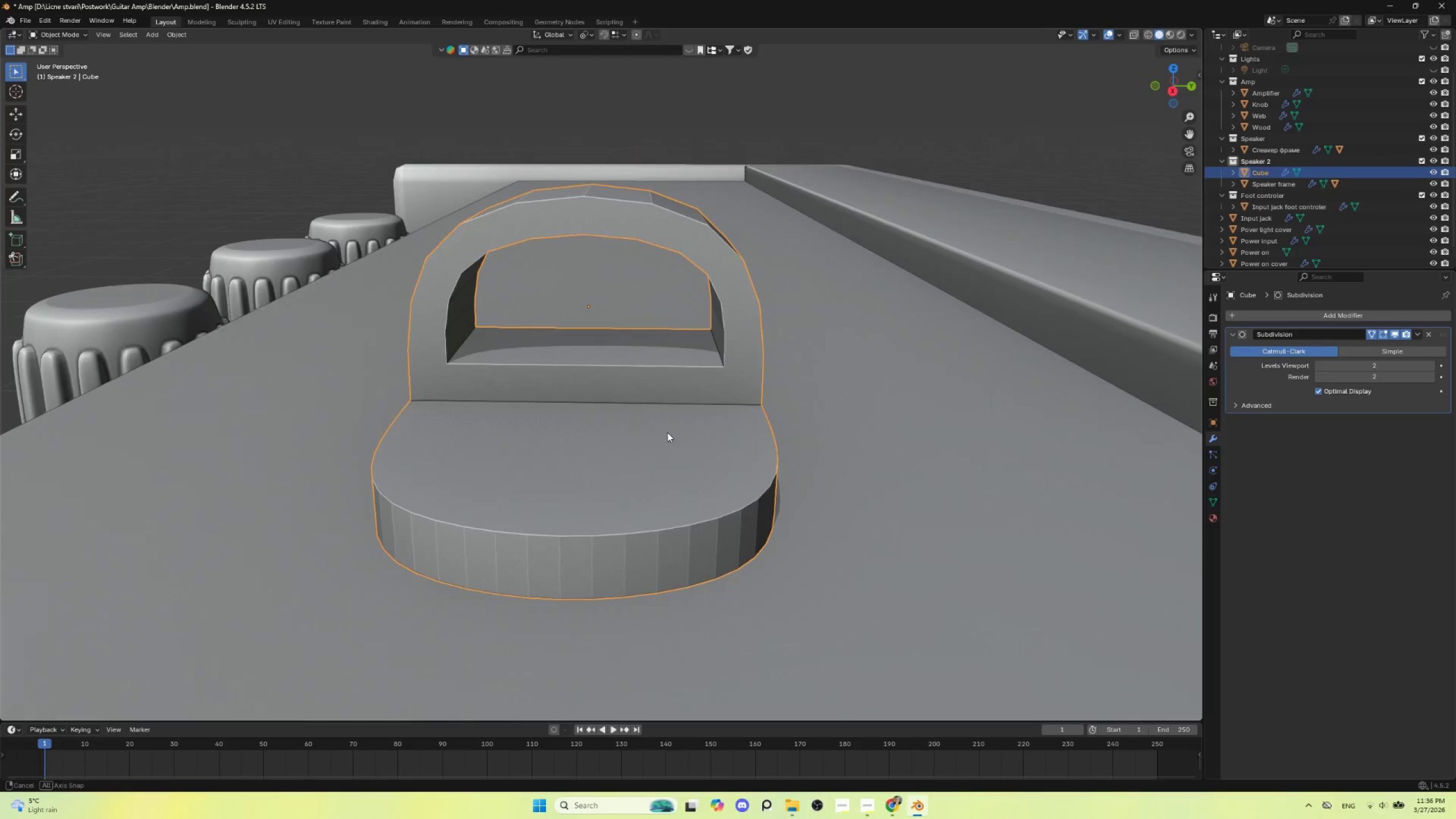 
scroll: coordinate [718, 483], scroll_direction: down, amount: 8.0
 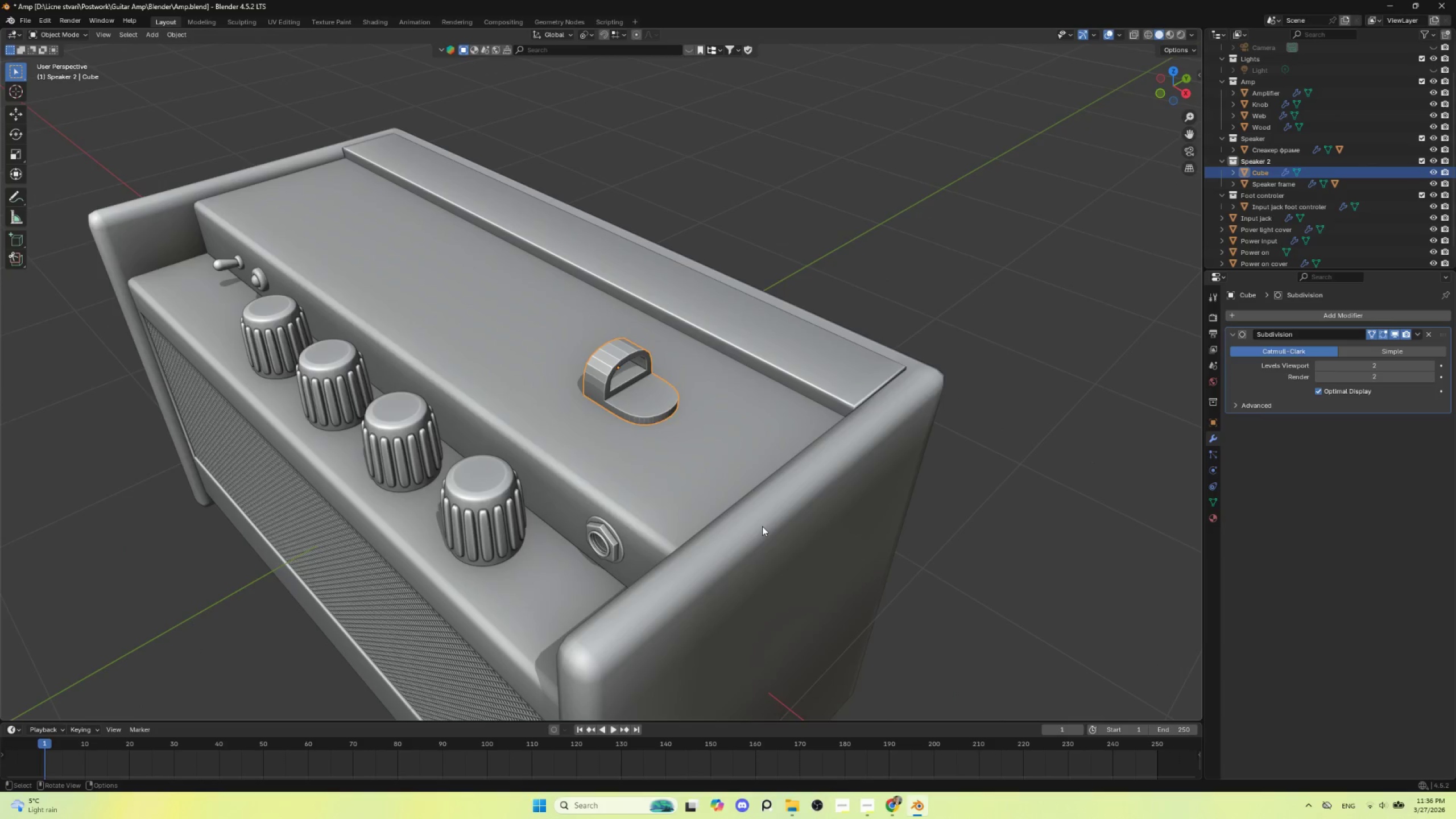 
scroll: coordinate [762, 526], scroll_direction: up, amount: 2.0
 